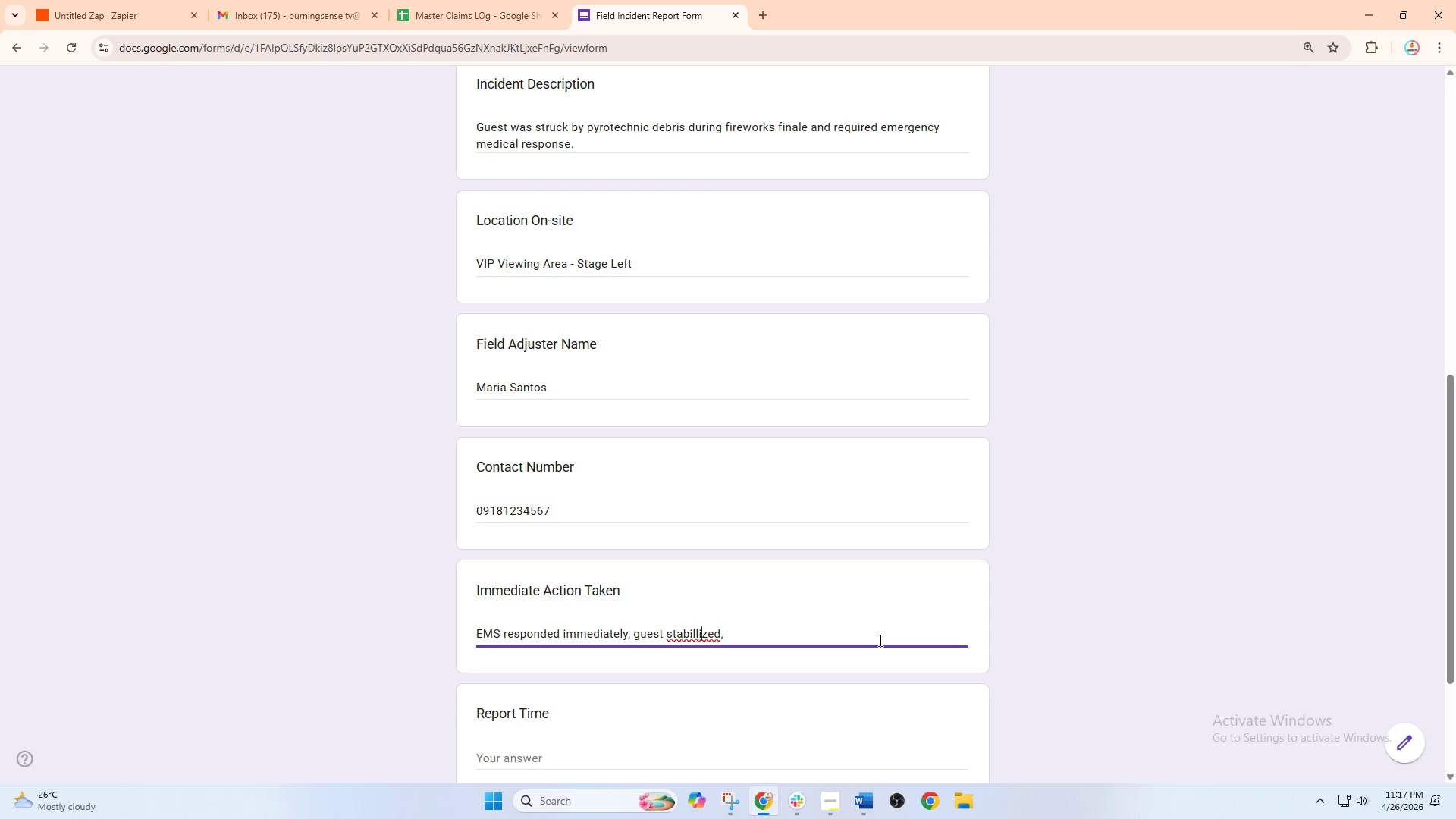 
key(ArrowLeft)
 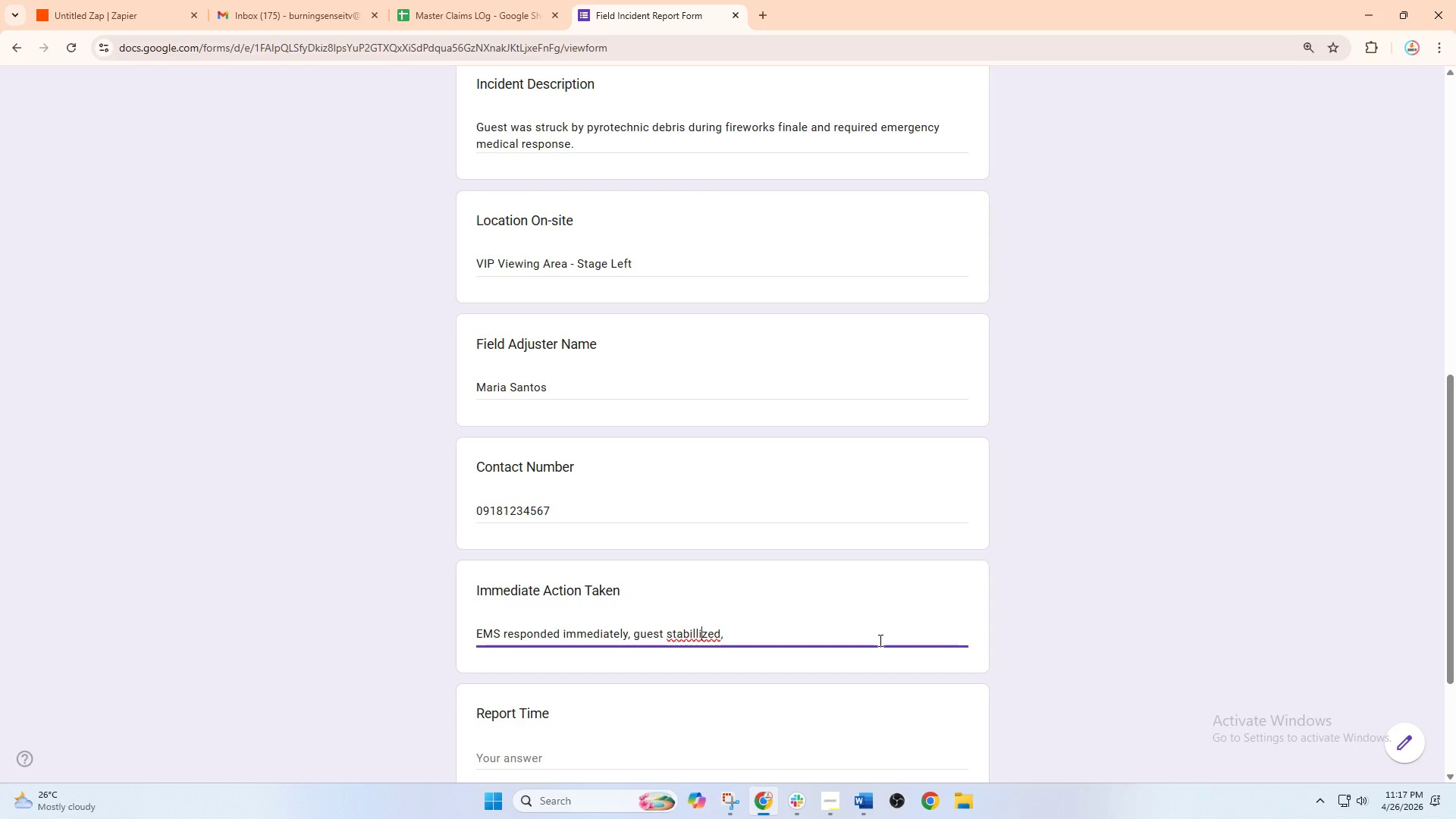 
key(ArrowLeft)
 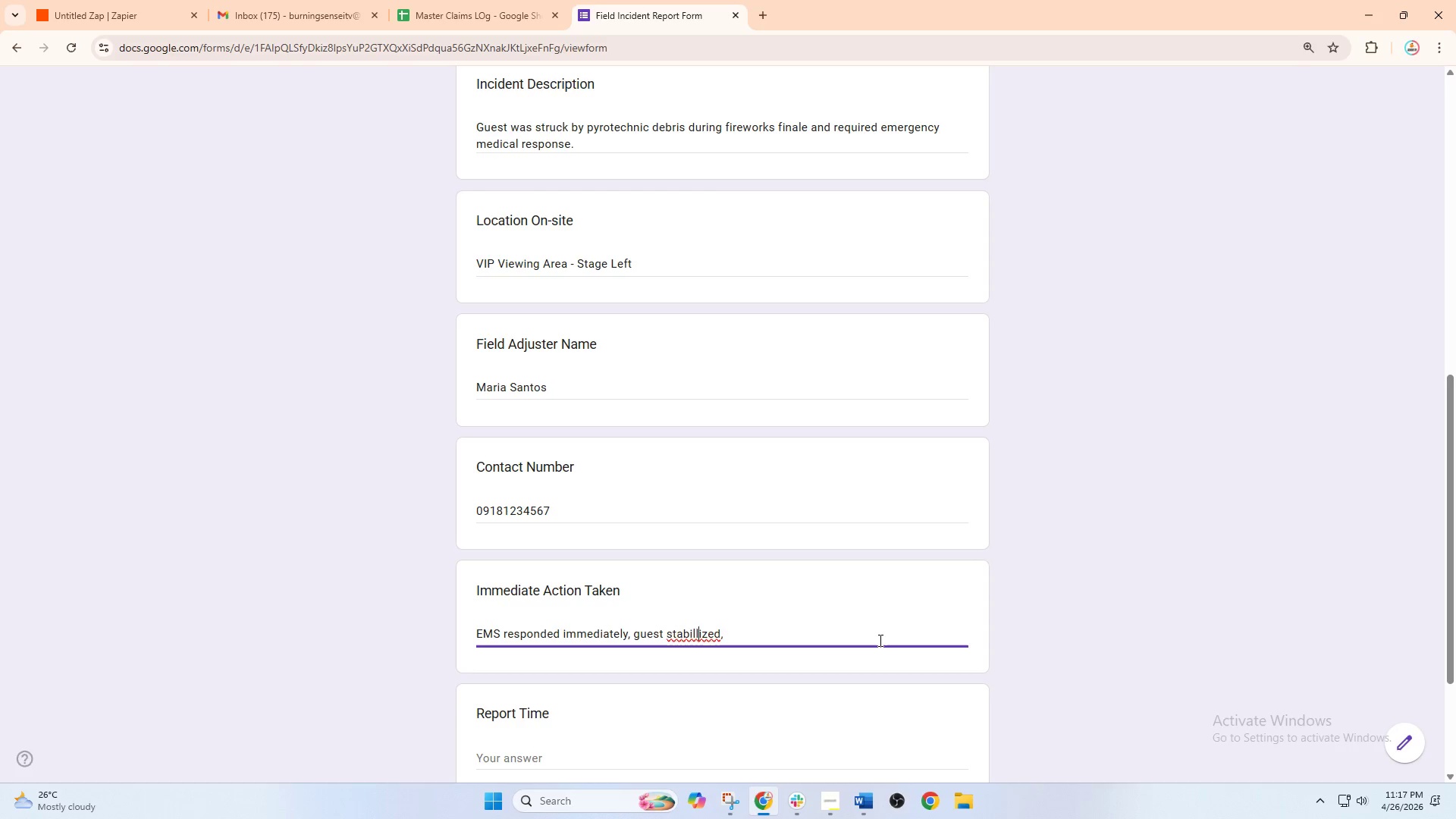 
key(Backspace)
 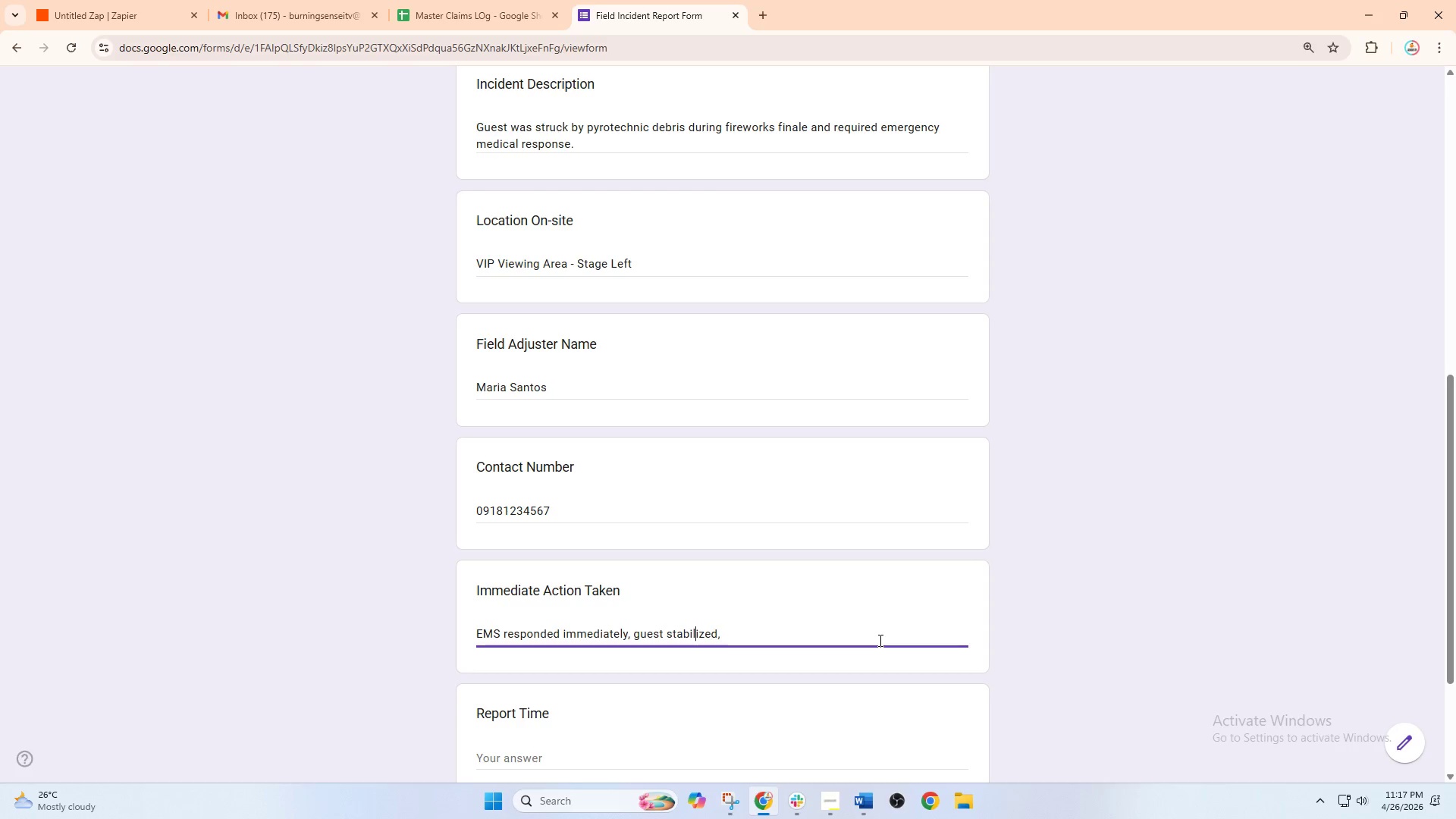 
key(ArrowRight)
 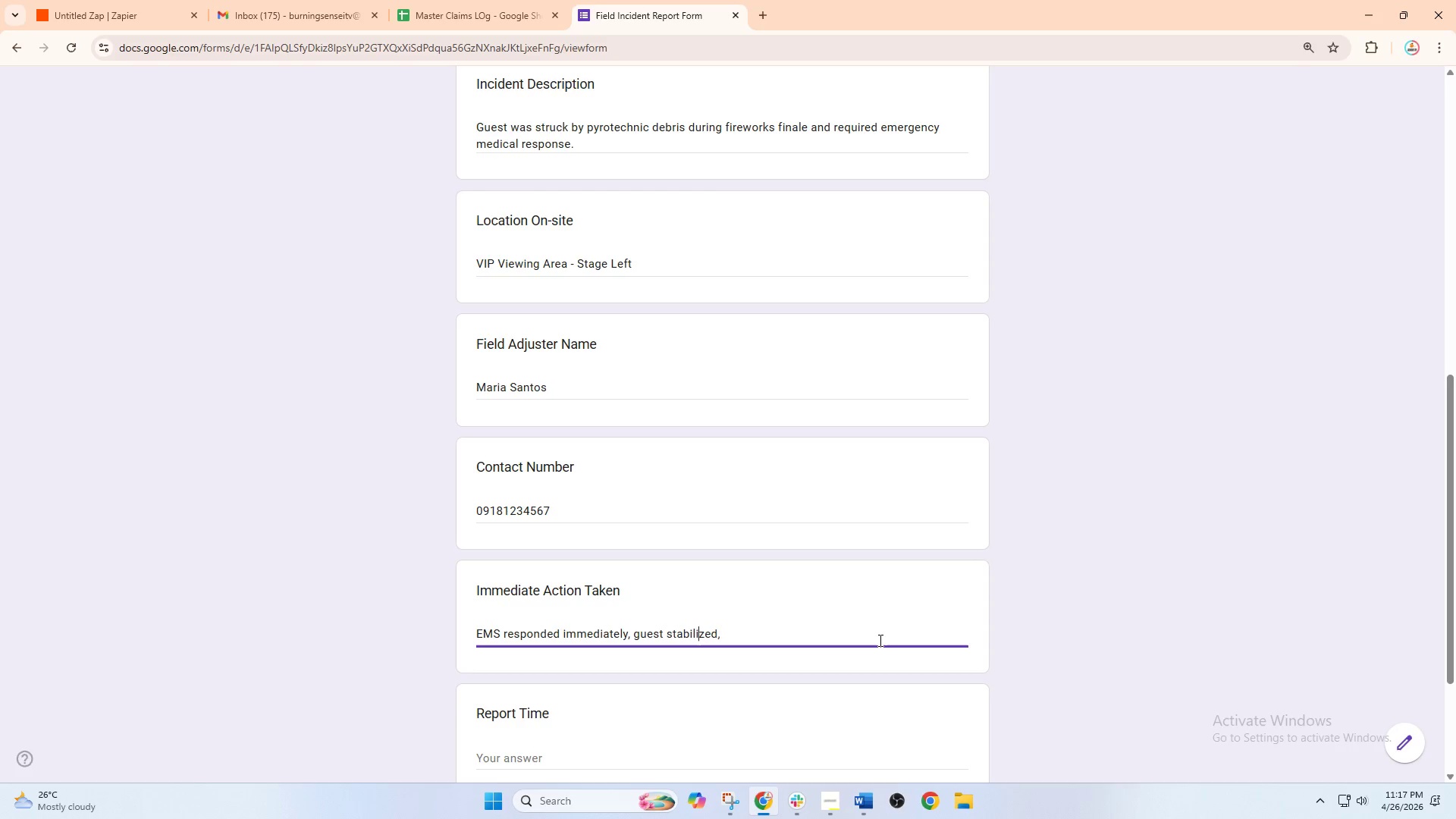 
key(ArrowRight)
 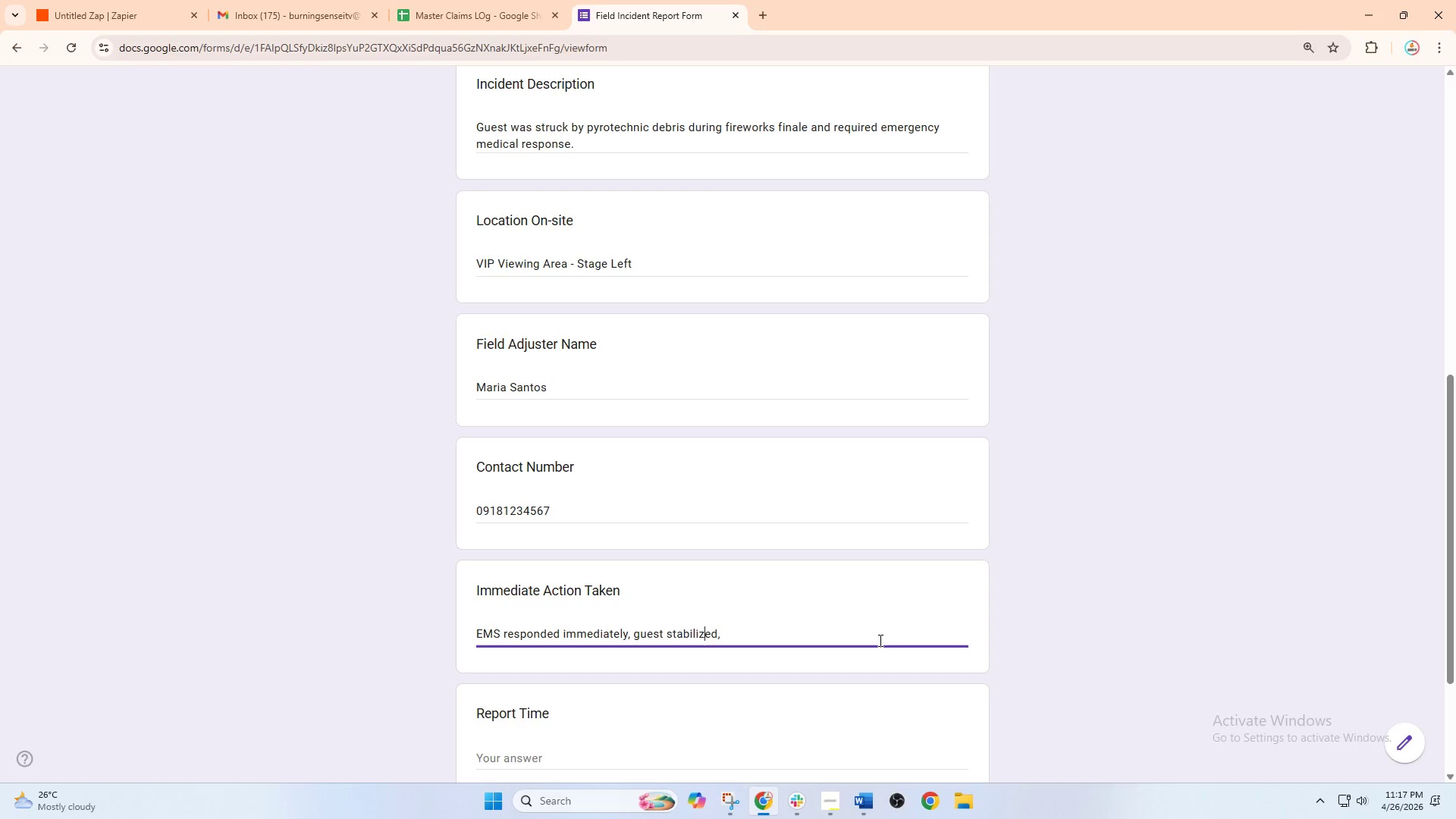 
key(ArrowRight)
 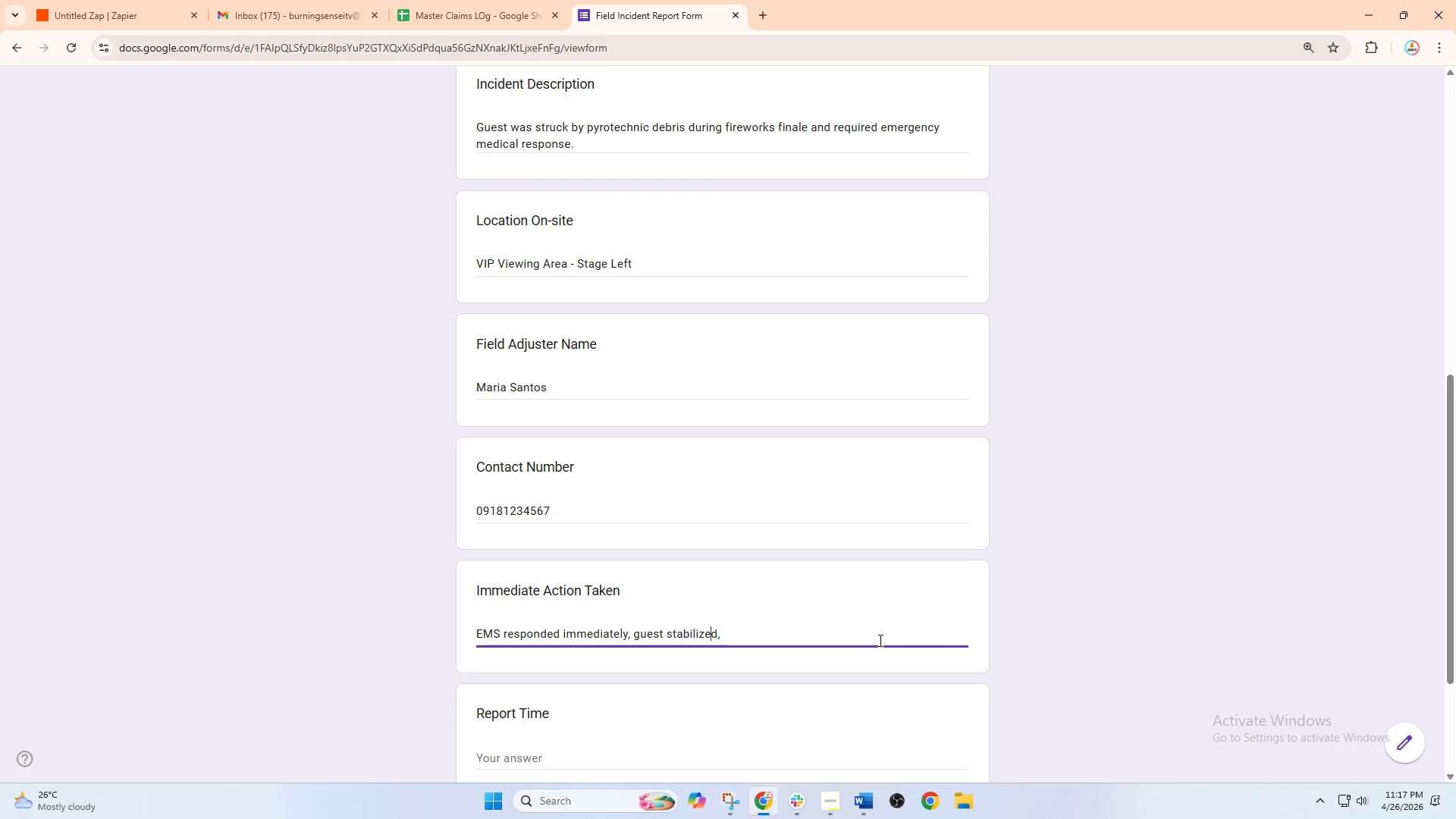 
key(ArrowRight)
 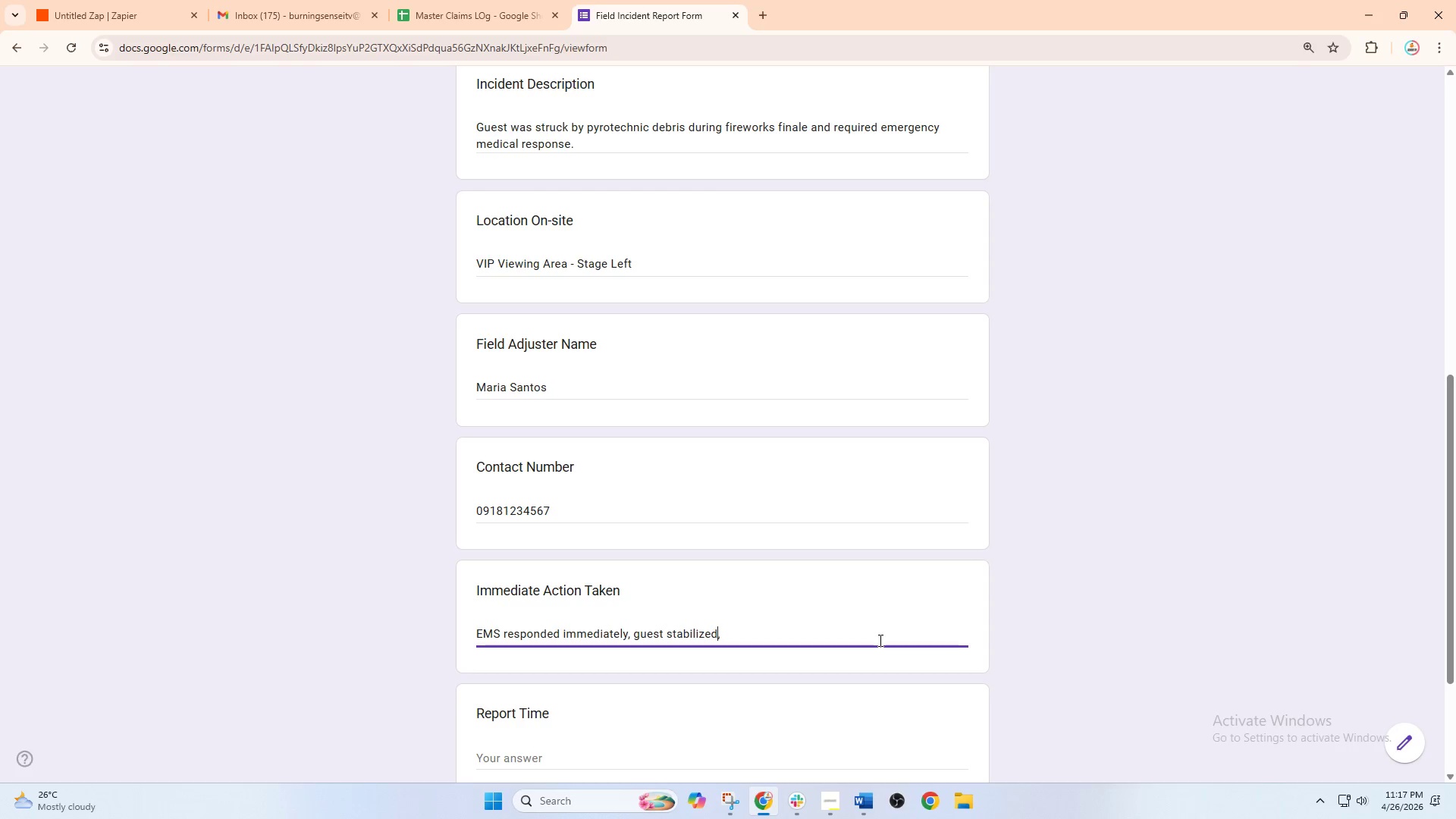 
key(ArrowRight)
 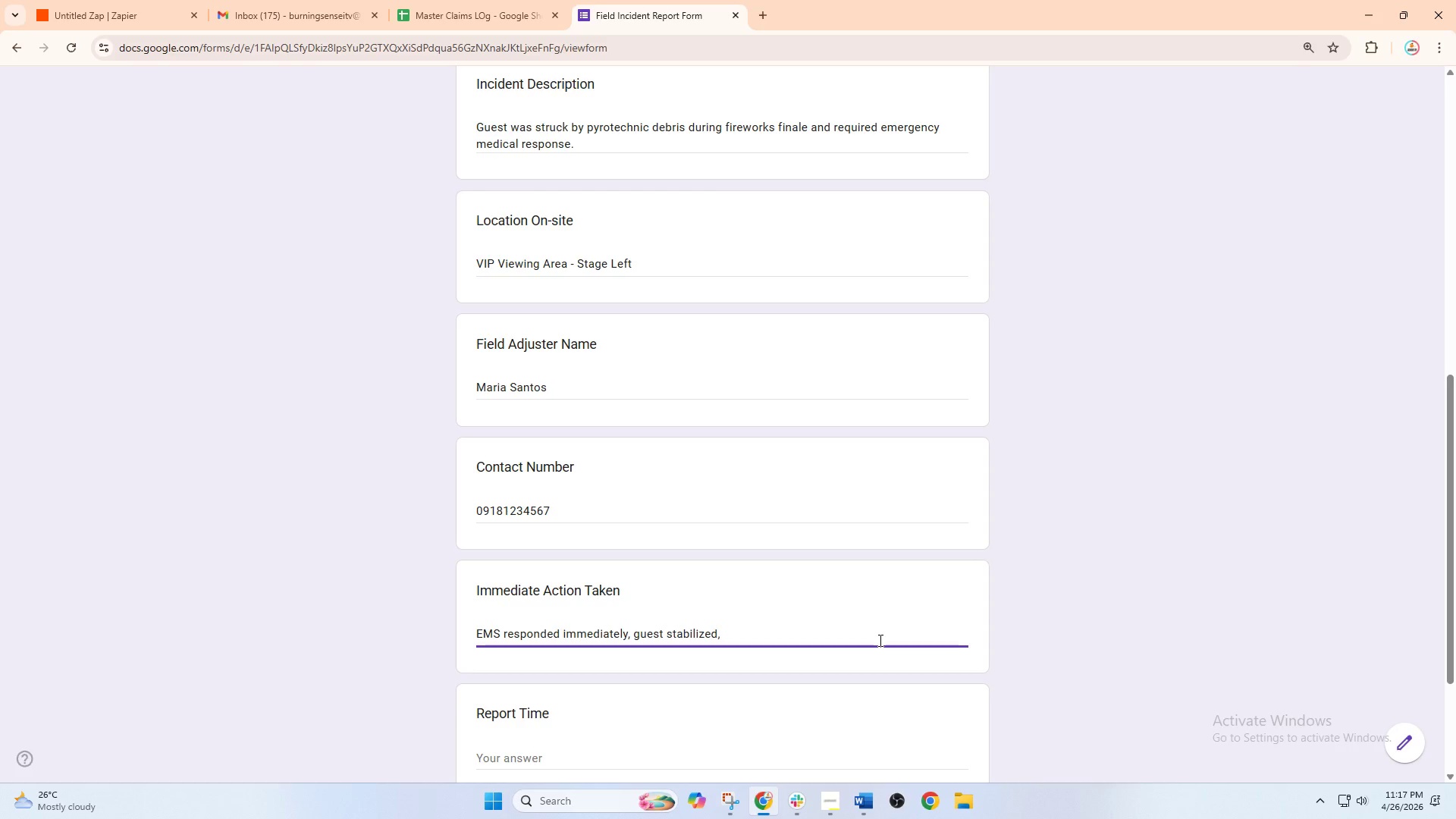 
type( and area secru)
key(Backspace)
key(Backspace)
type(ured for investigation )
 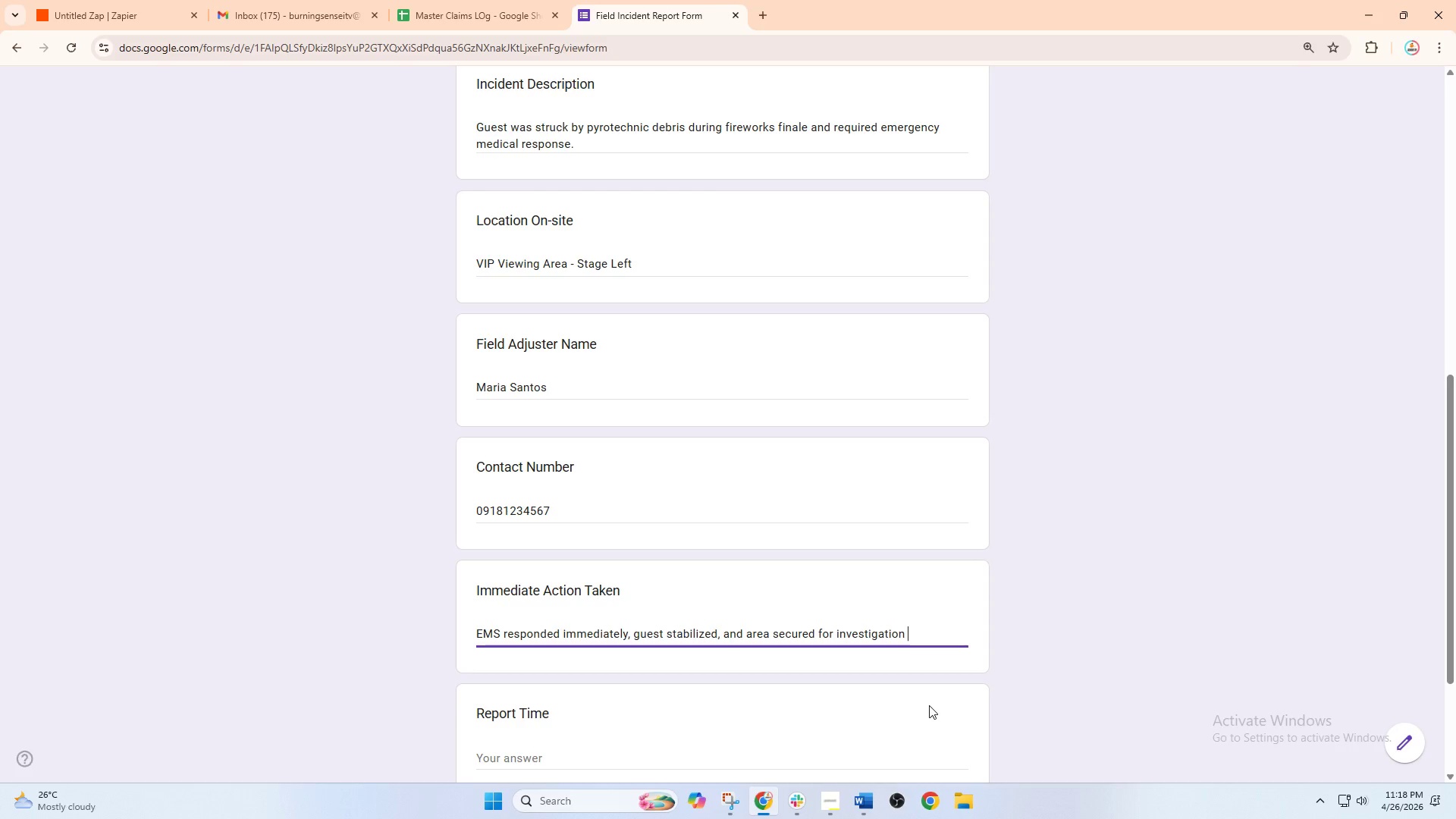 
key(Backspace)
 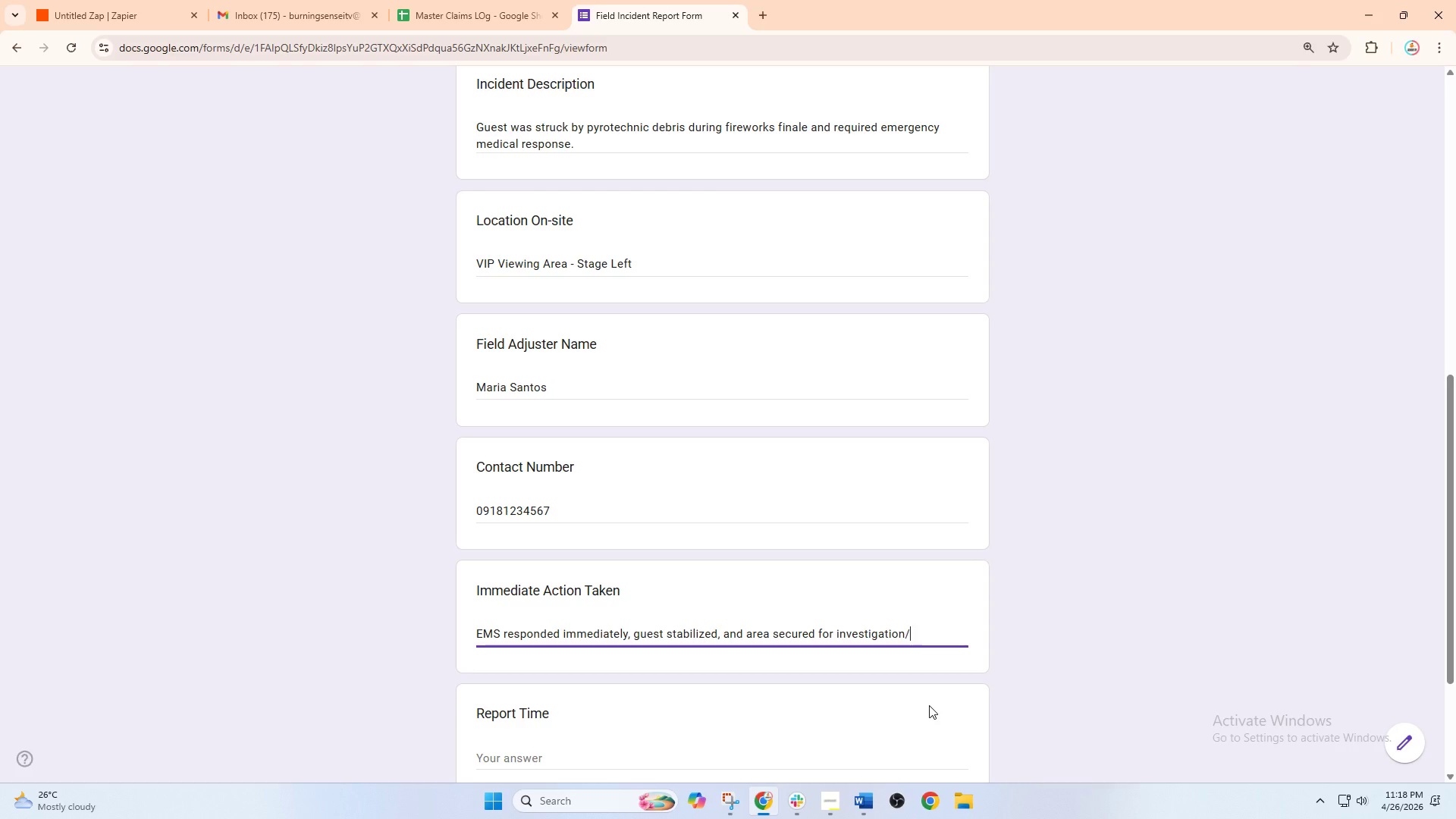 
key(Slash)
 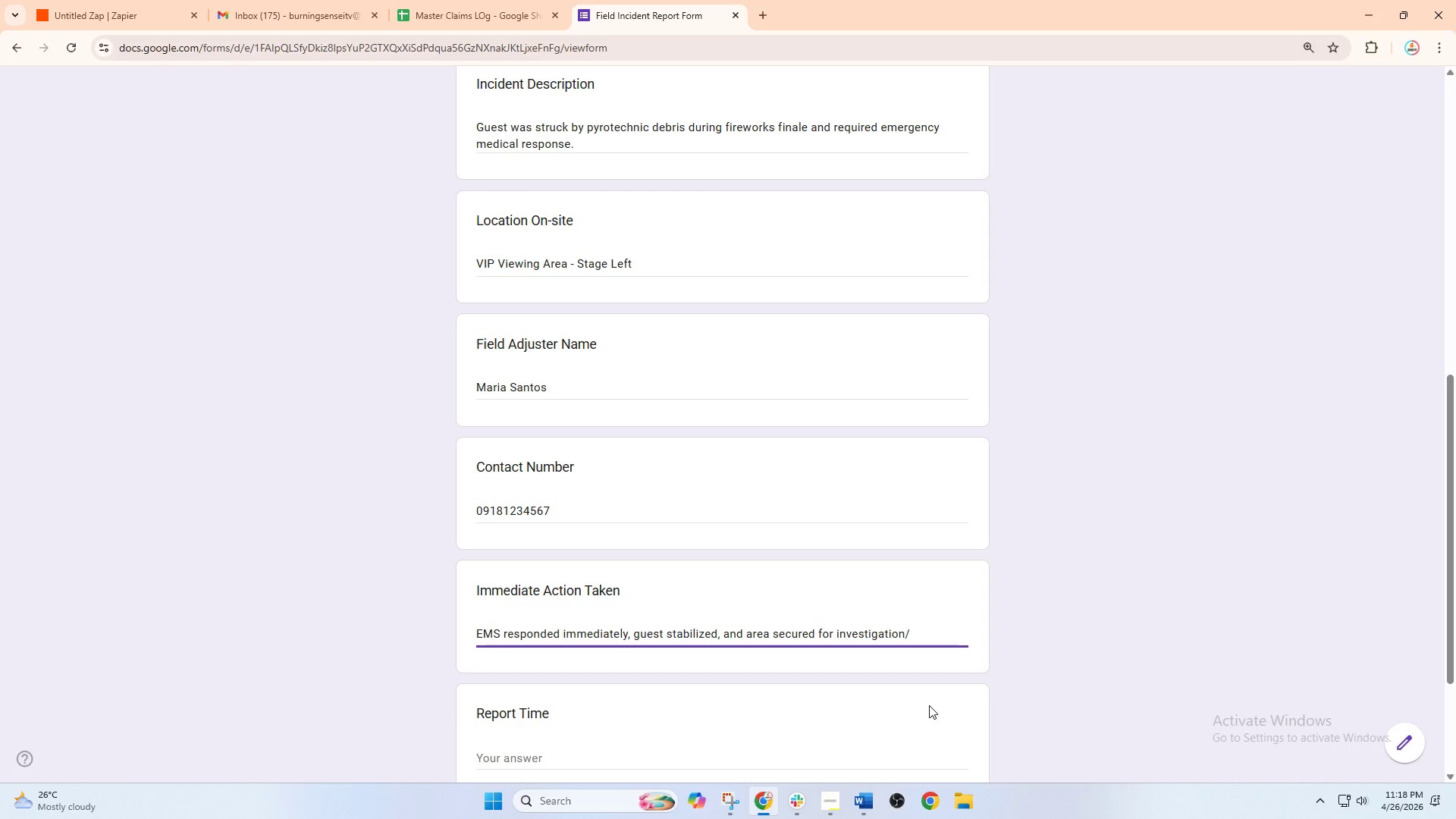 
key(Backspace)
 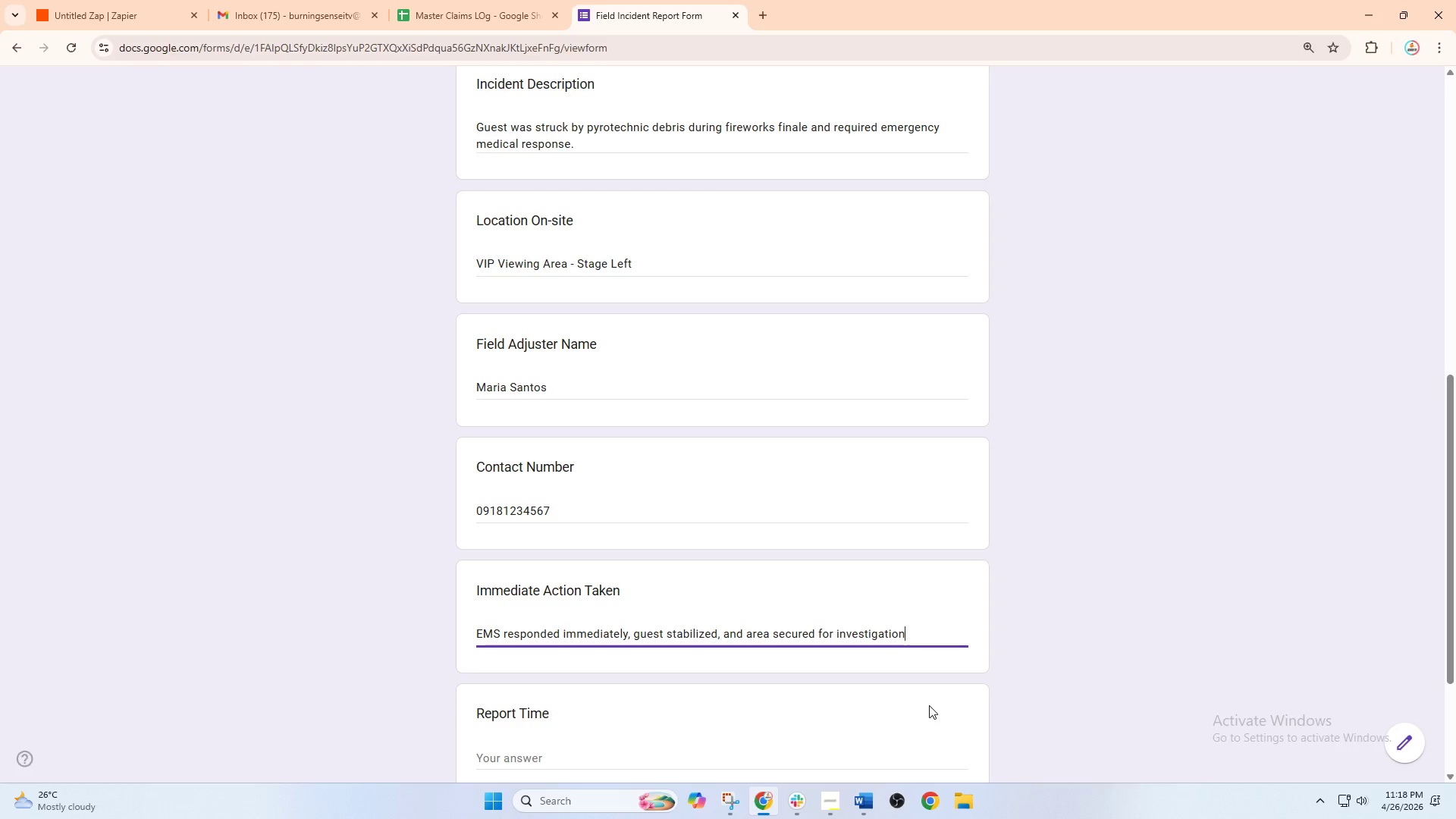 
key(Period)
 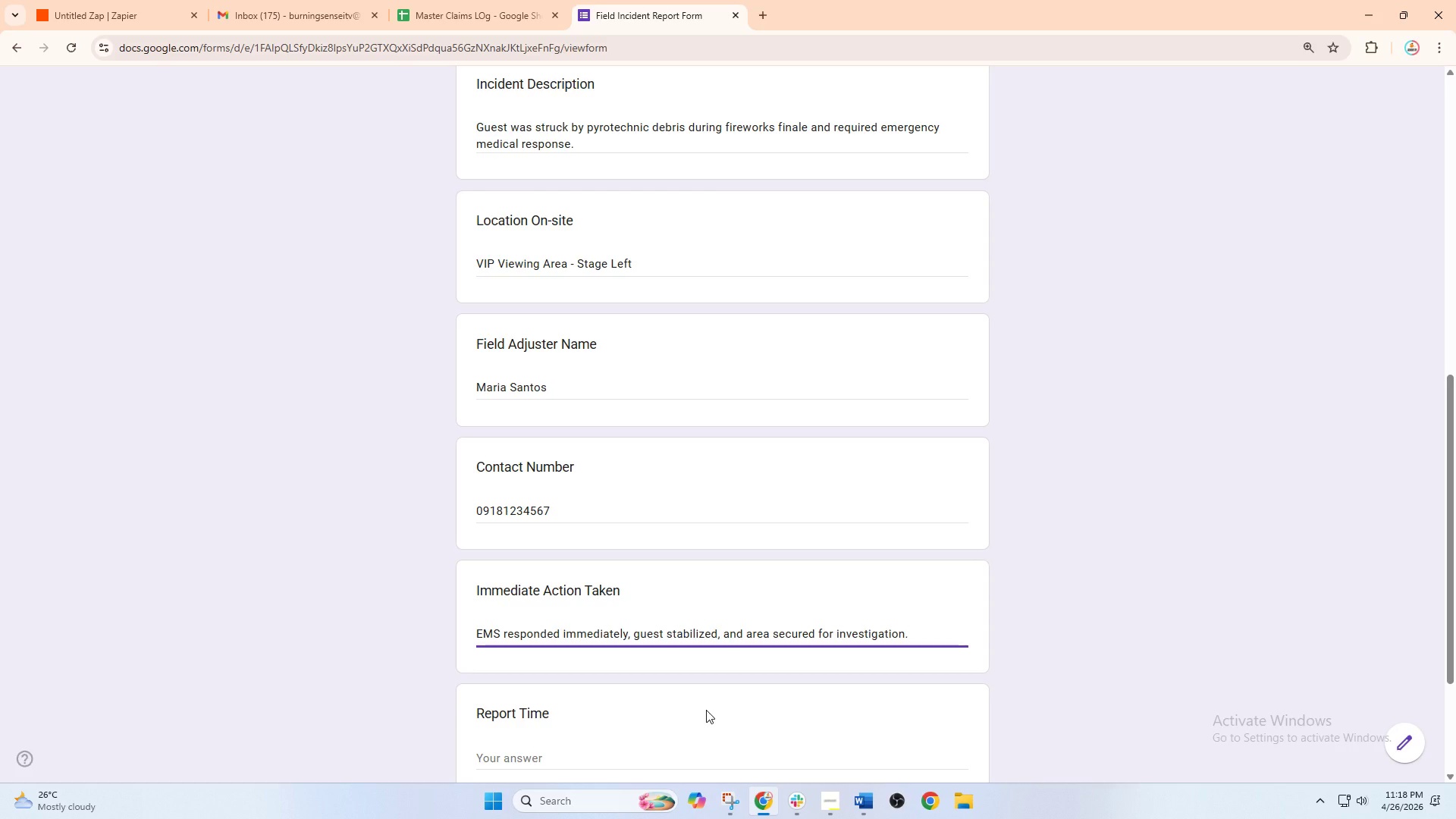 
scroll: coordinate [699, 694], scroll_direction: down, amount: 1.0
 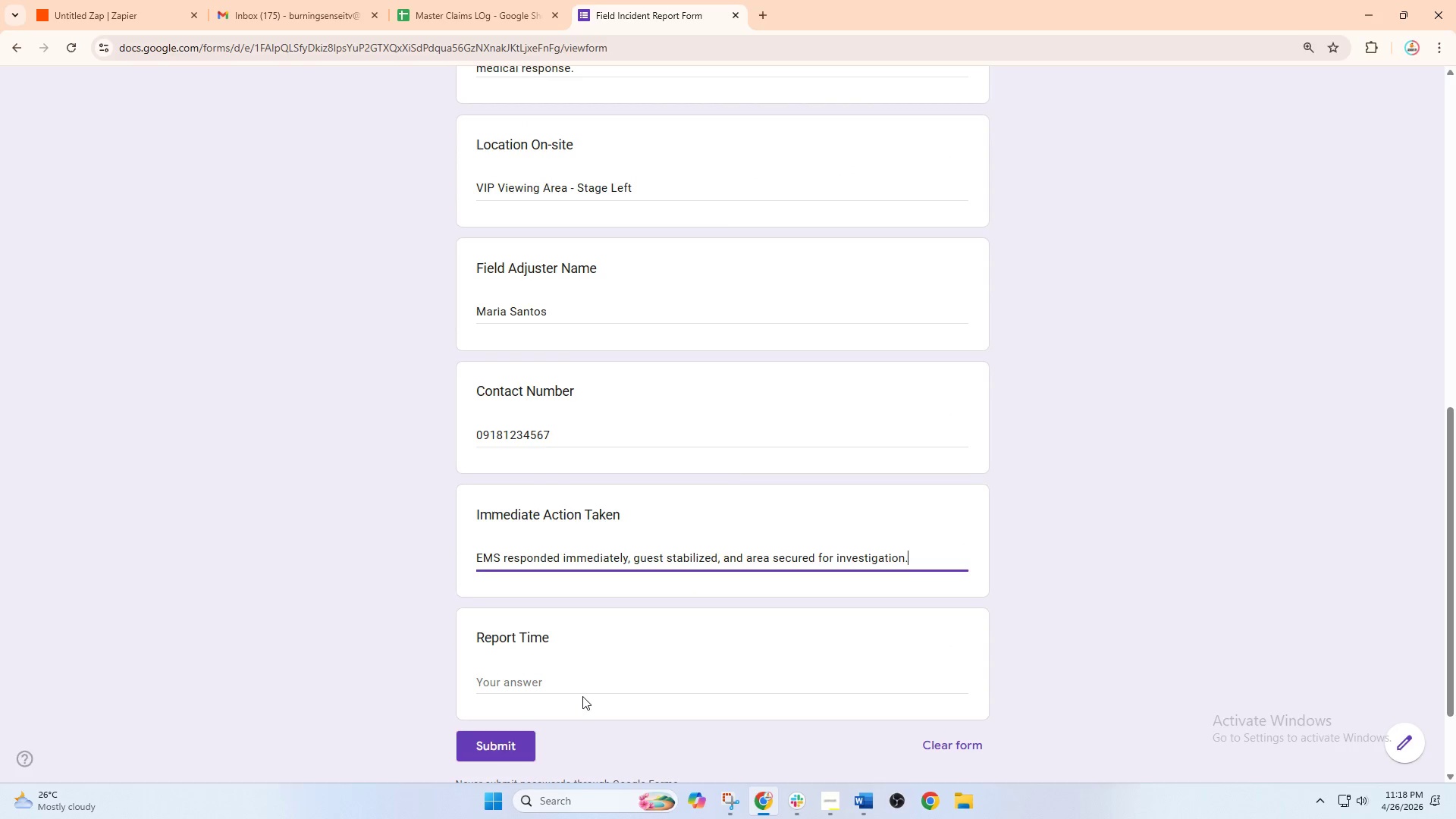 
left_click([571, 684])
 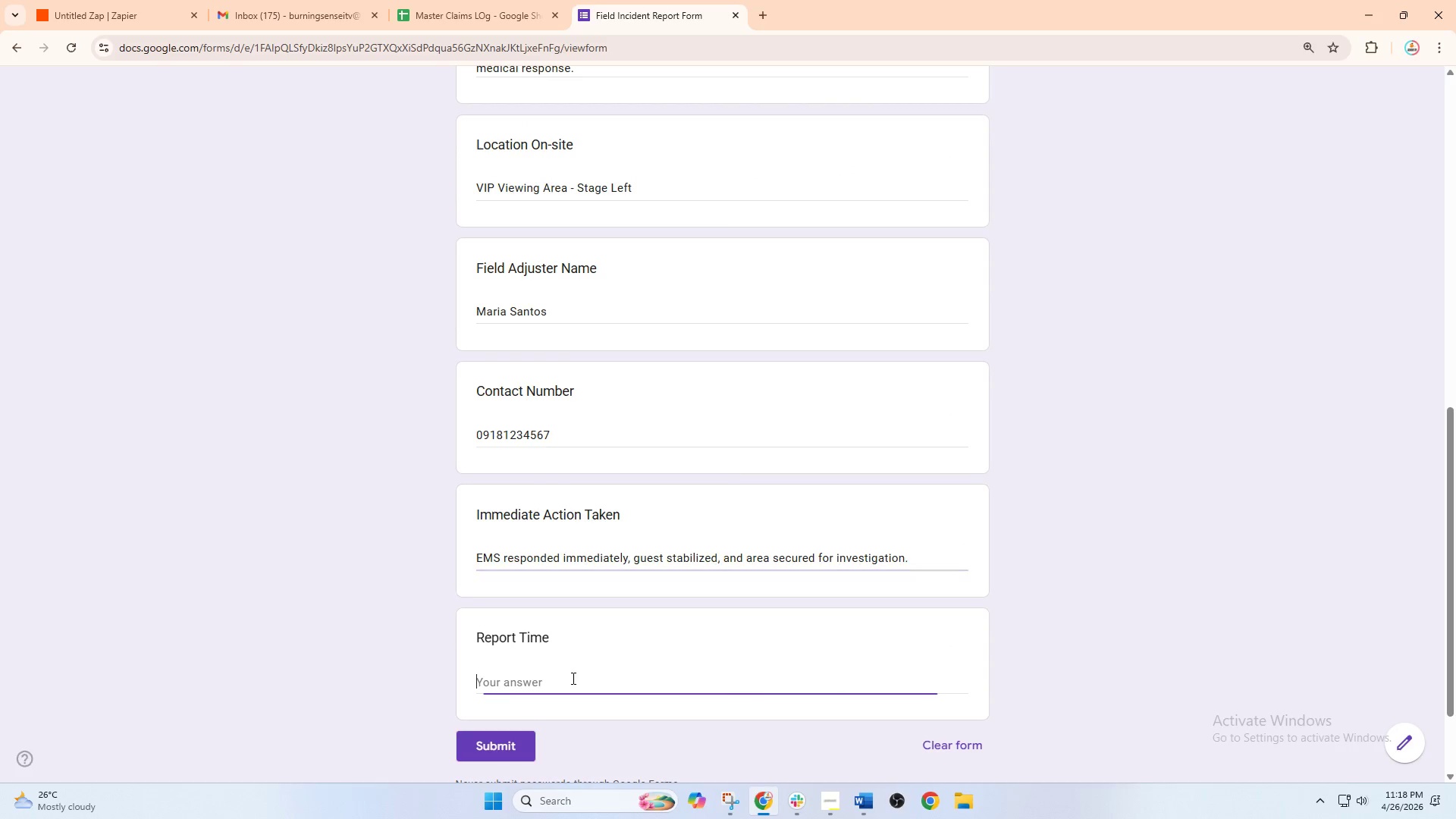 
type(April 27.)
key(Backspace)
key(Backspace)
type(')
key(Backspace)
type(7")
key(Backspace)
type(")
key(Backspace)
type(')
key(Backspace)
 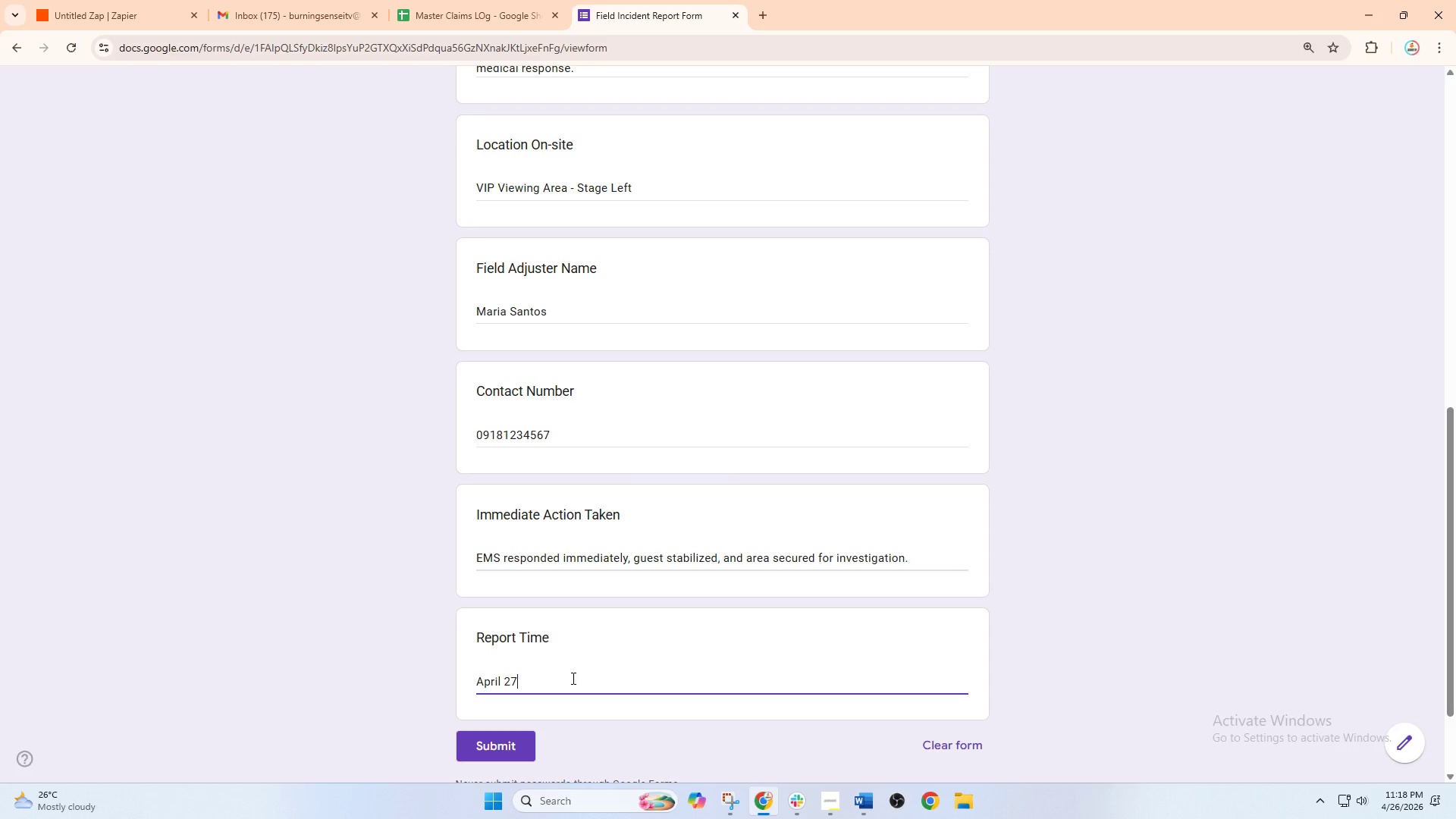 
wait(8.55)
 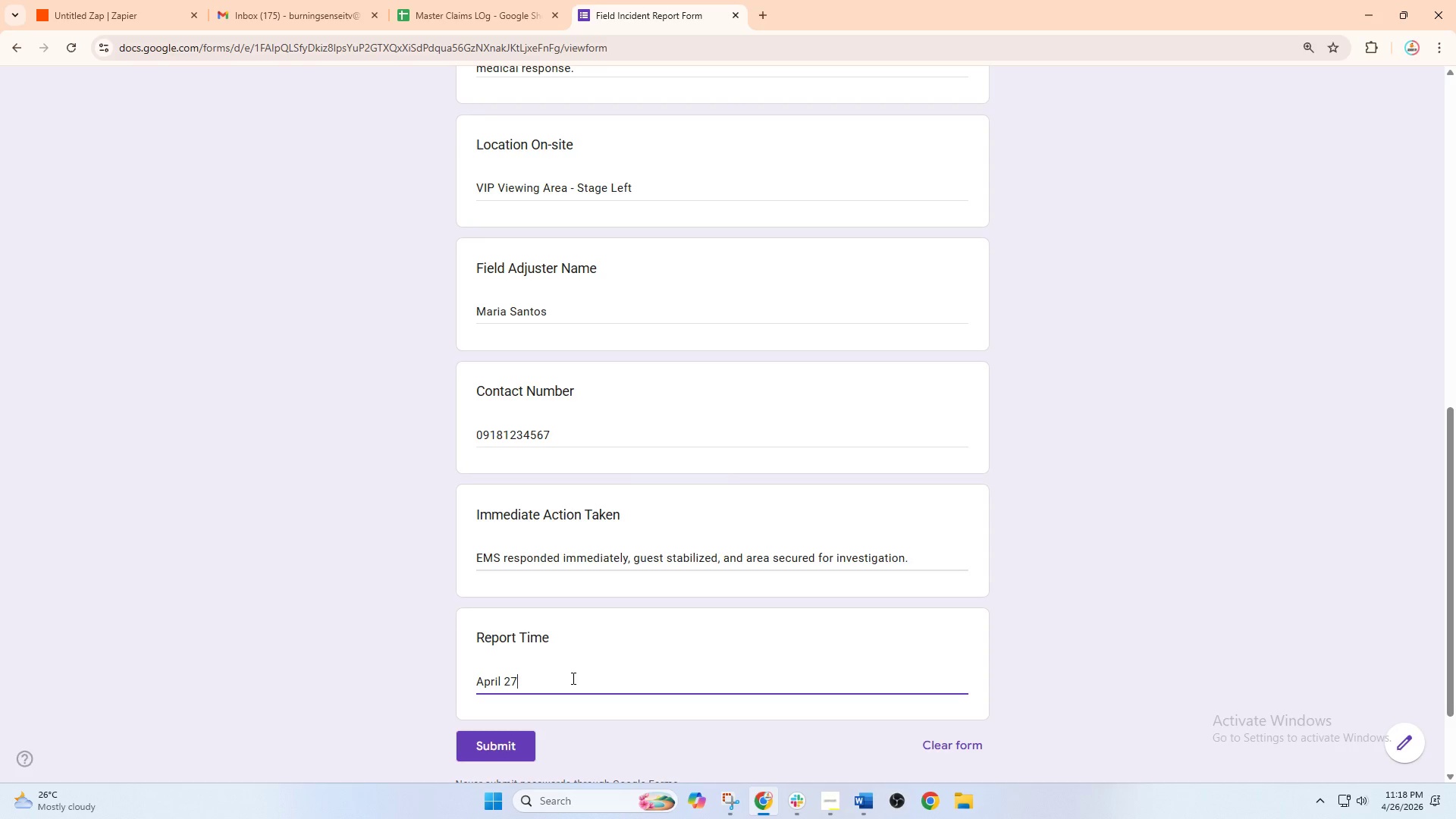 
hold_key(key=CapsLock, duration=0.53)
 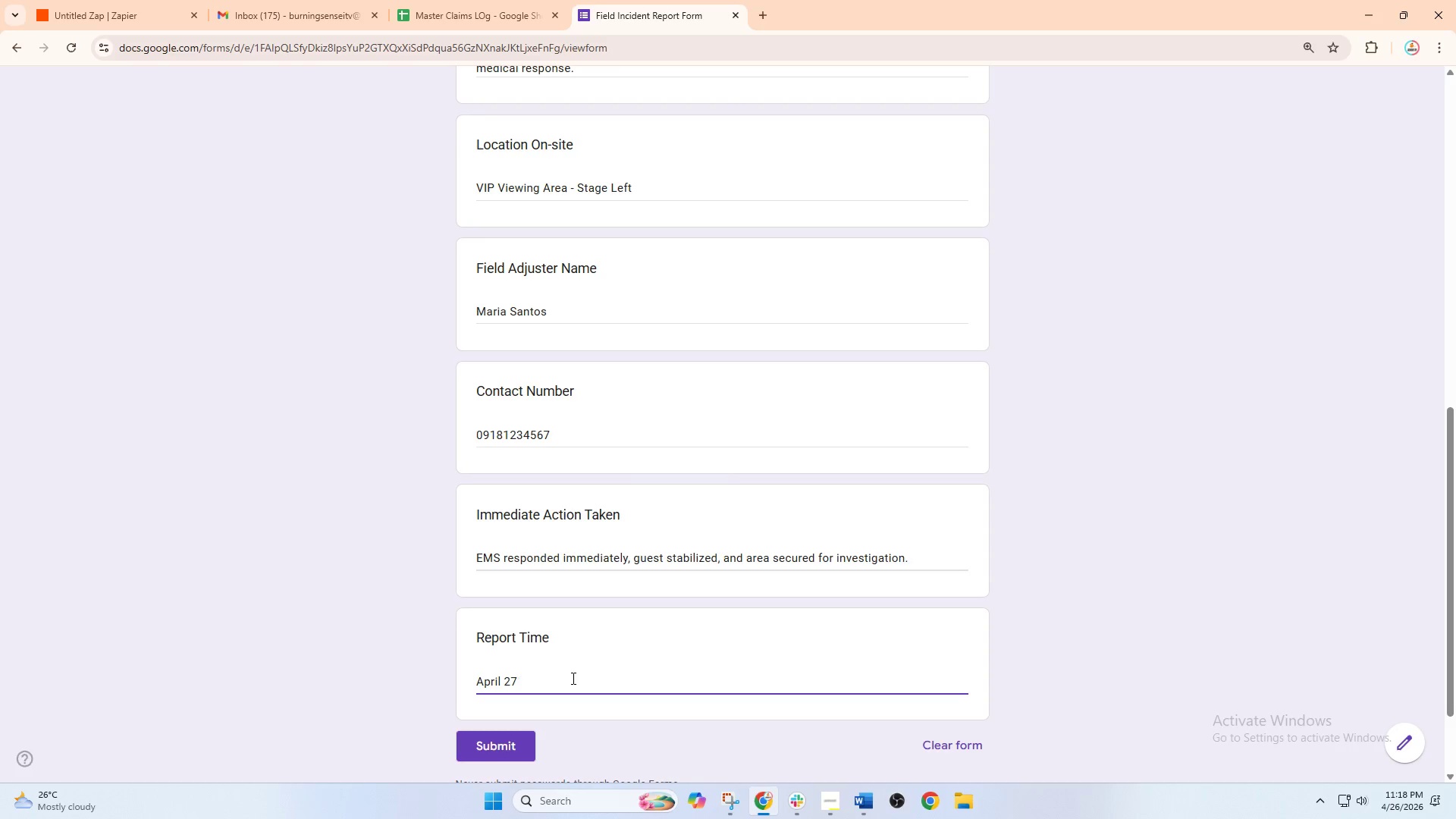 
type(')
key(Backspace)
type(, 2026 - 8:45 p)
key(Backspace)
type(PM)
 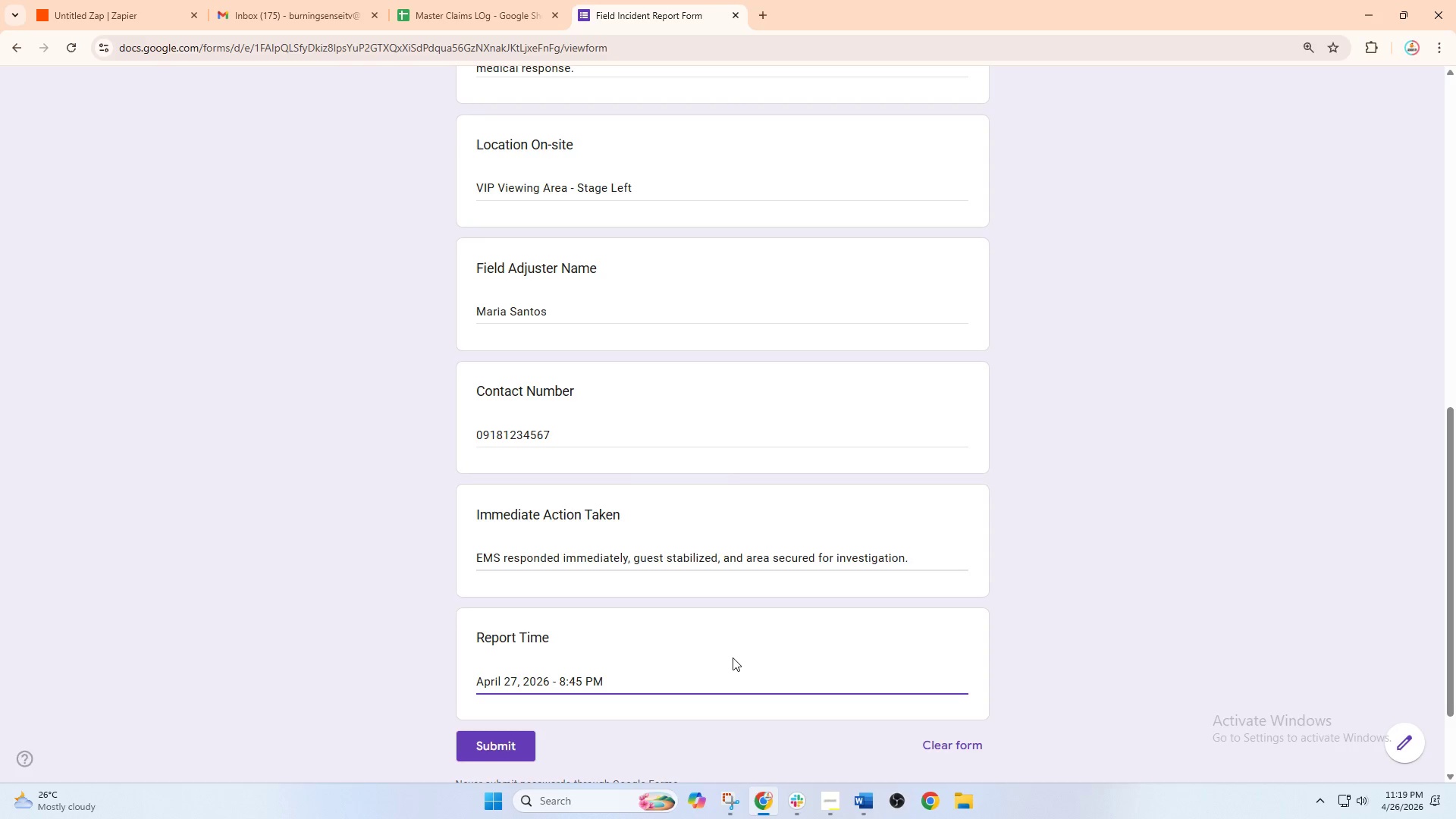 
wait(10.14)
 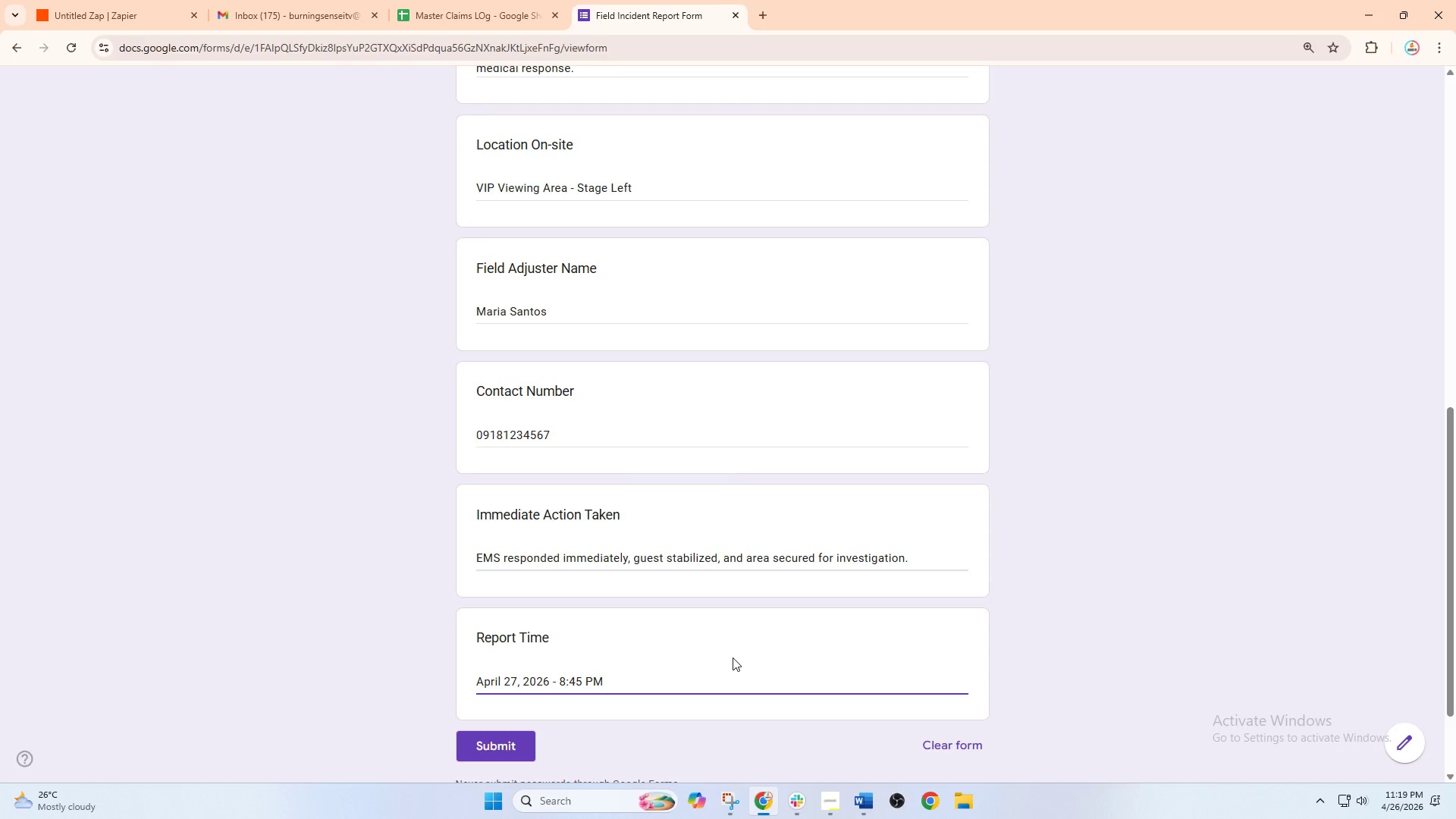 
left_click([556, 682])
 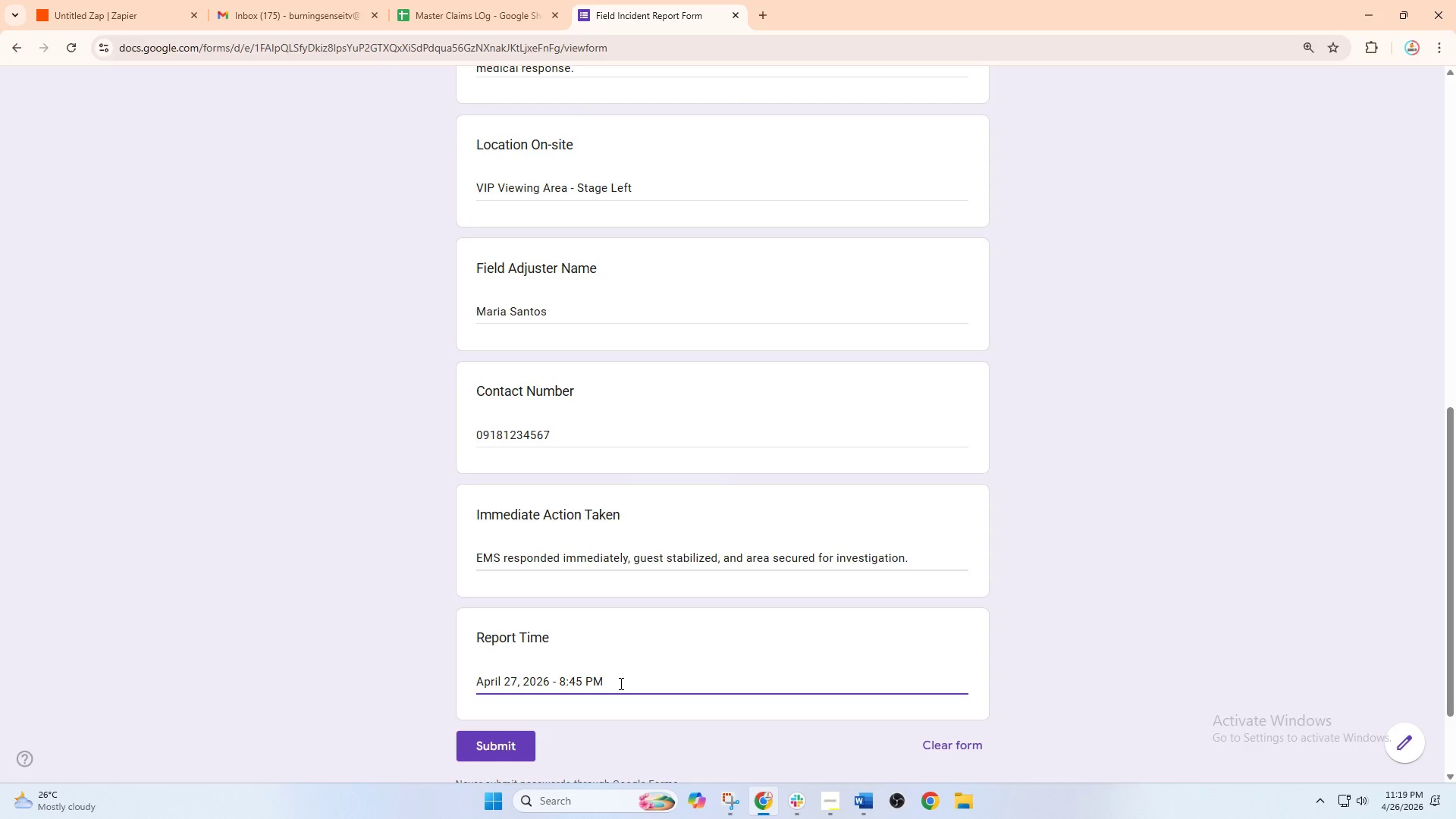 
key(Backspace)
 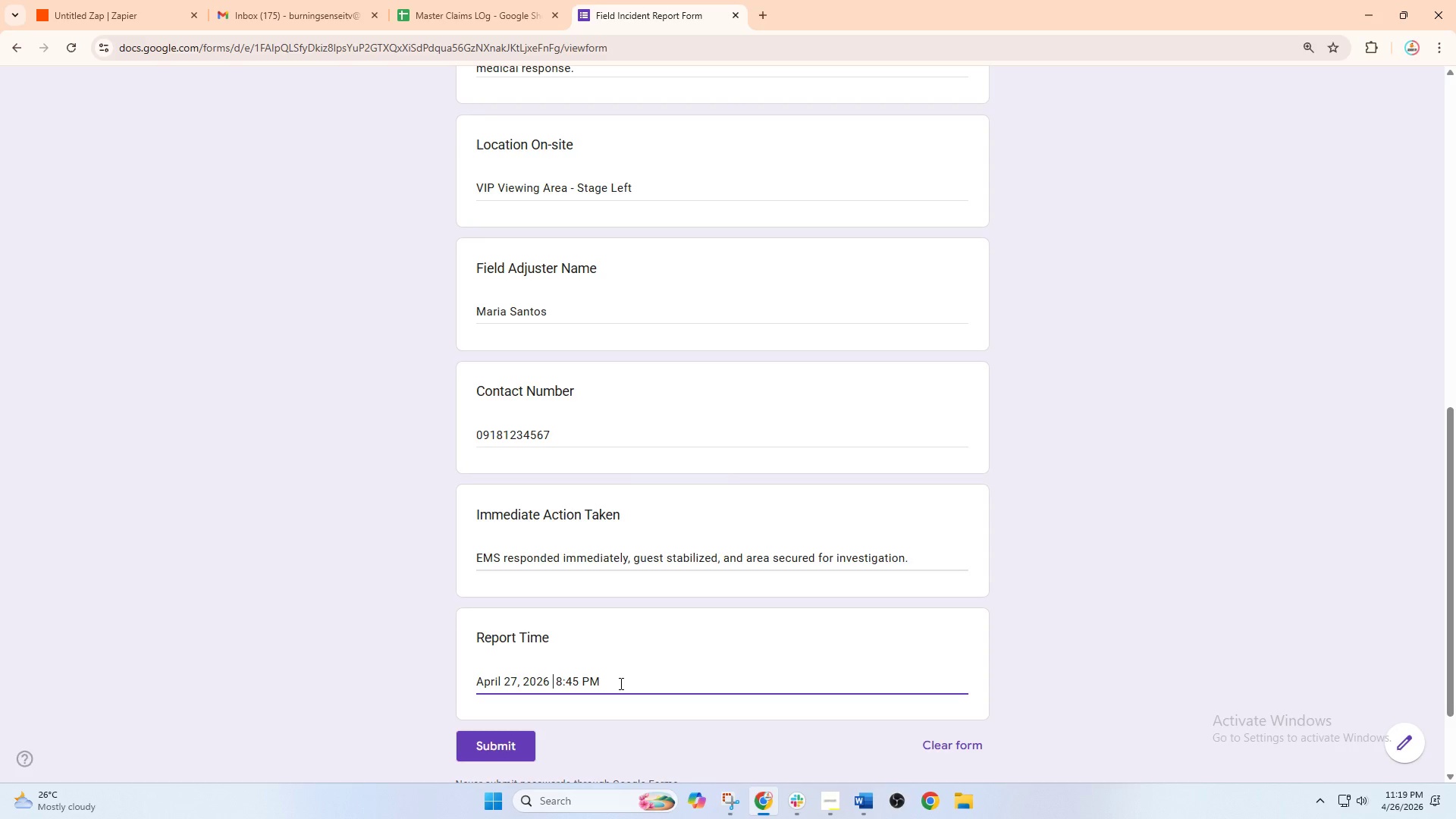 
hold_key(key=CapsLock, duration=1.36)
 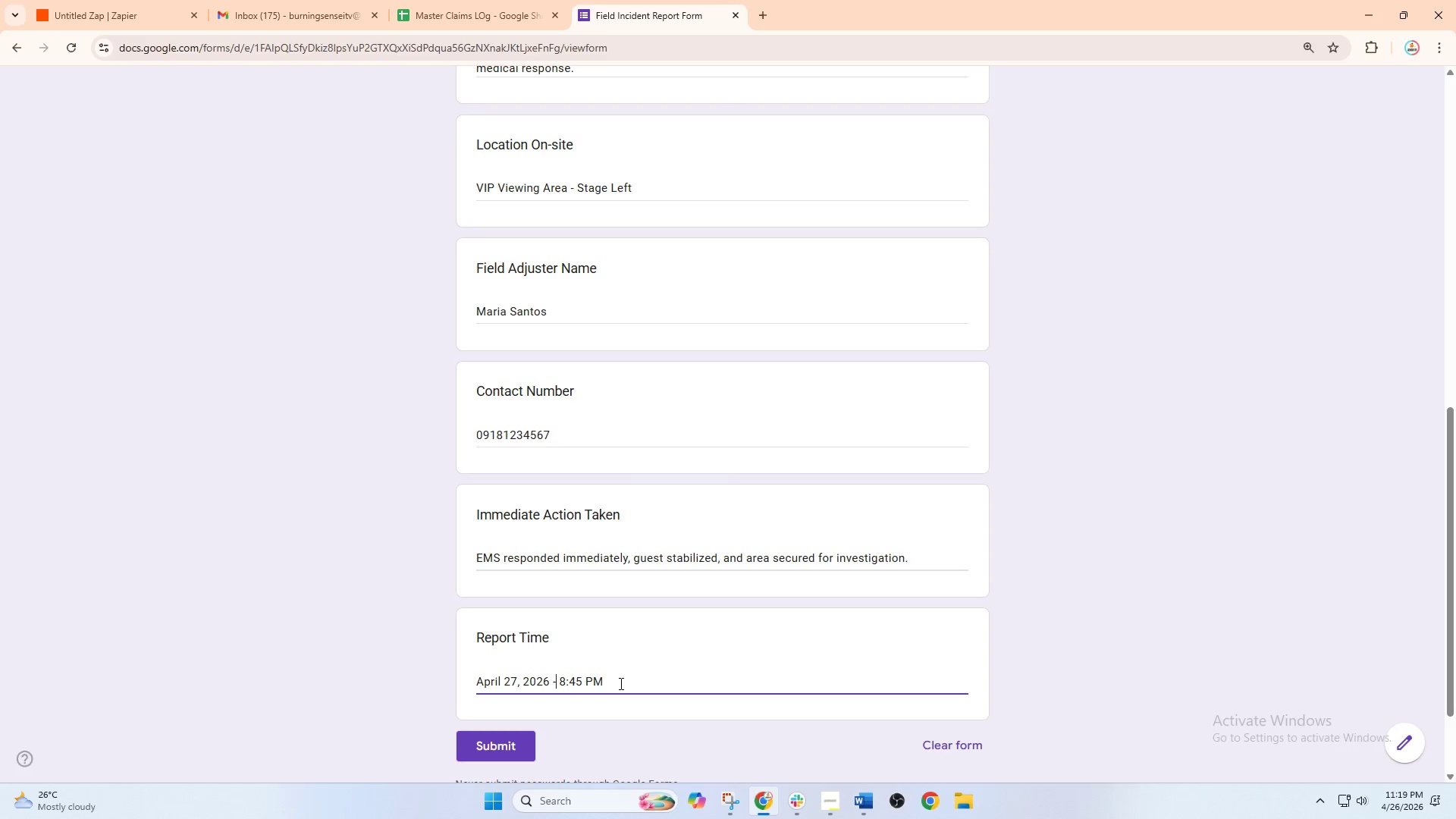 
hold_key(key=Minus, duration=0.61)
 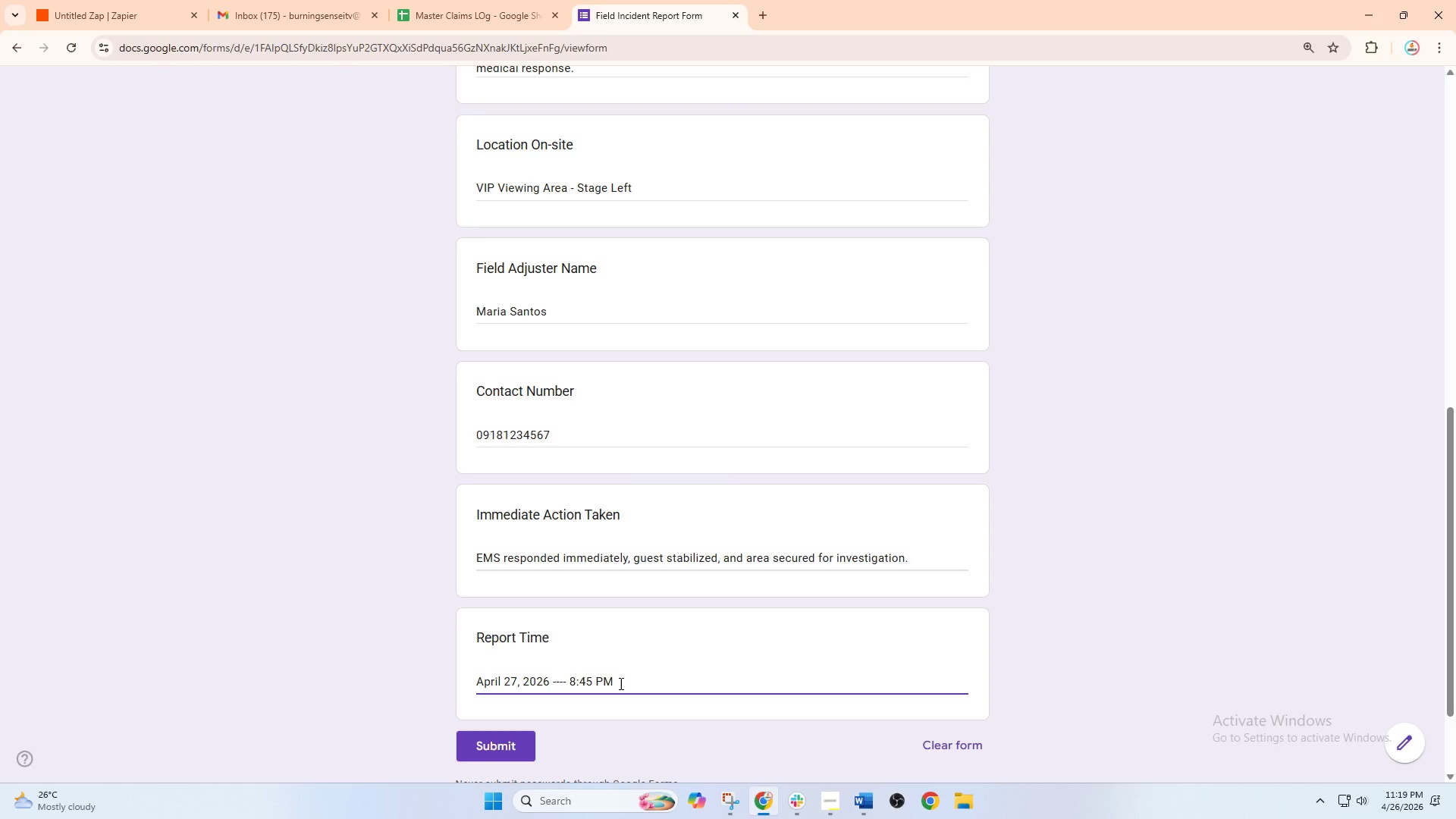 
key(Backspace)
 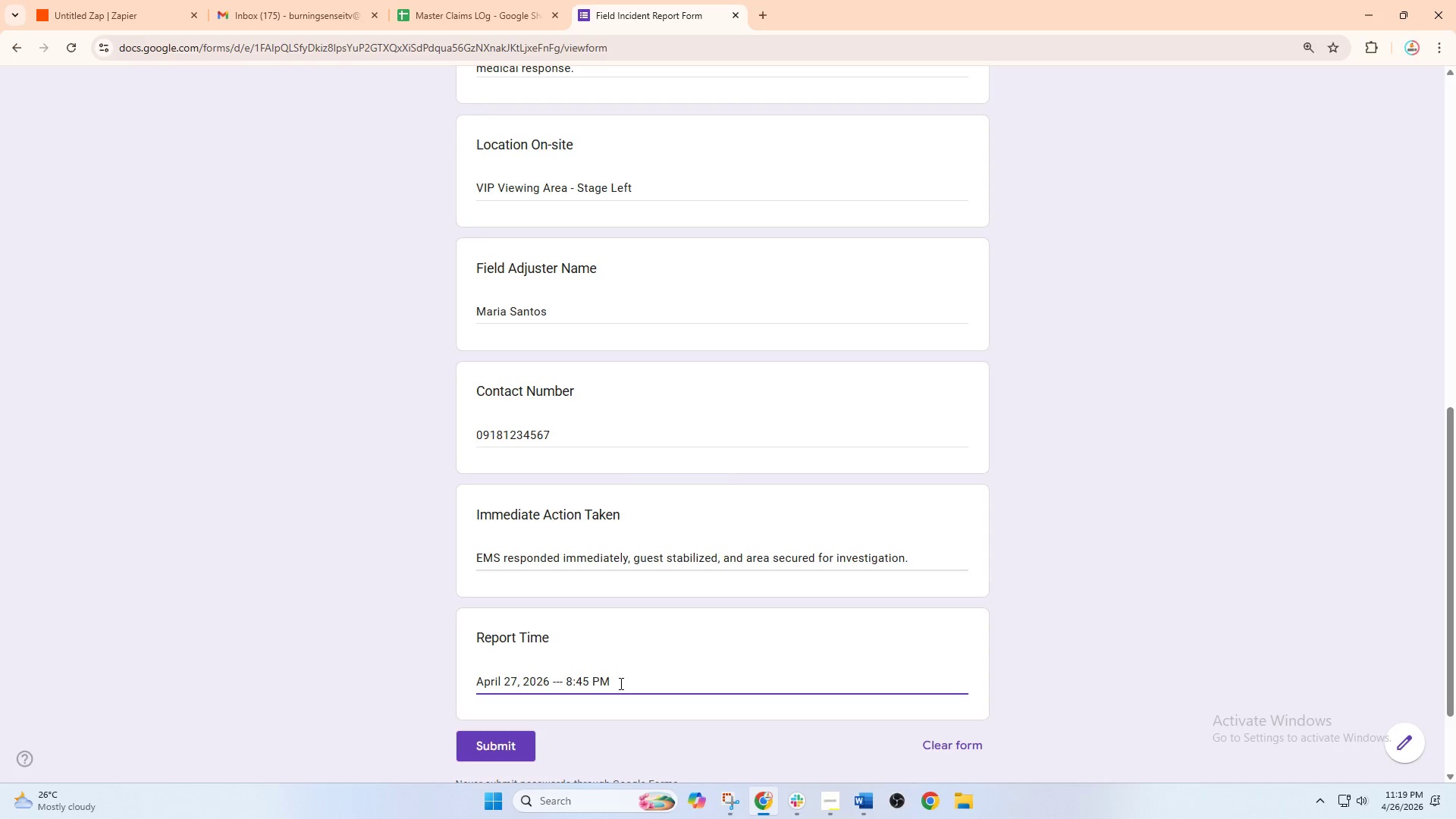 
key(Backspace)
 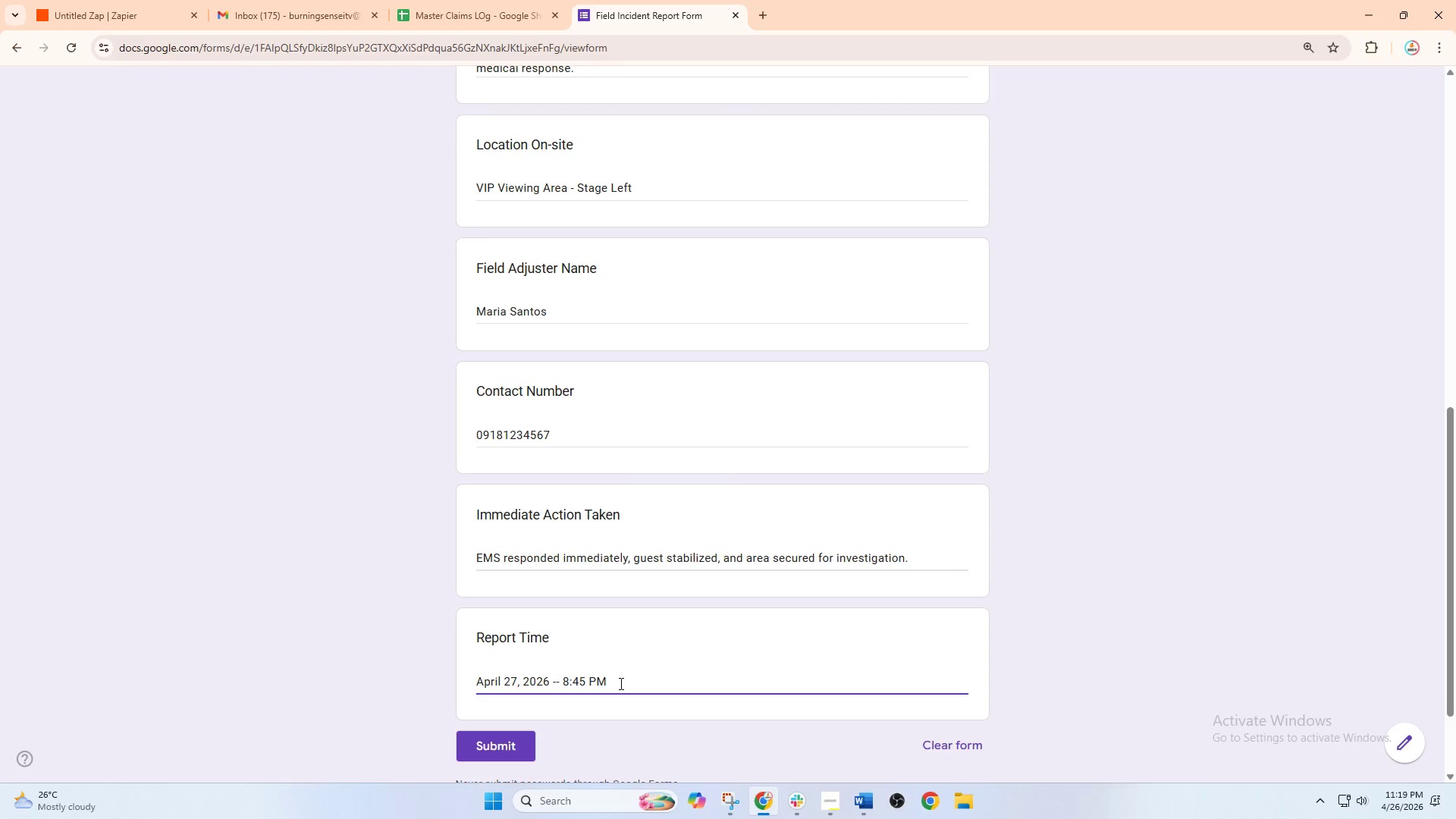 
key(Backspace)
 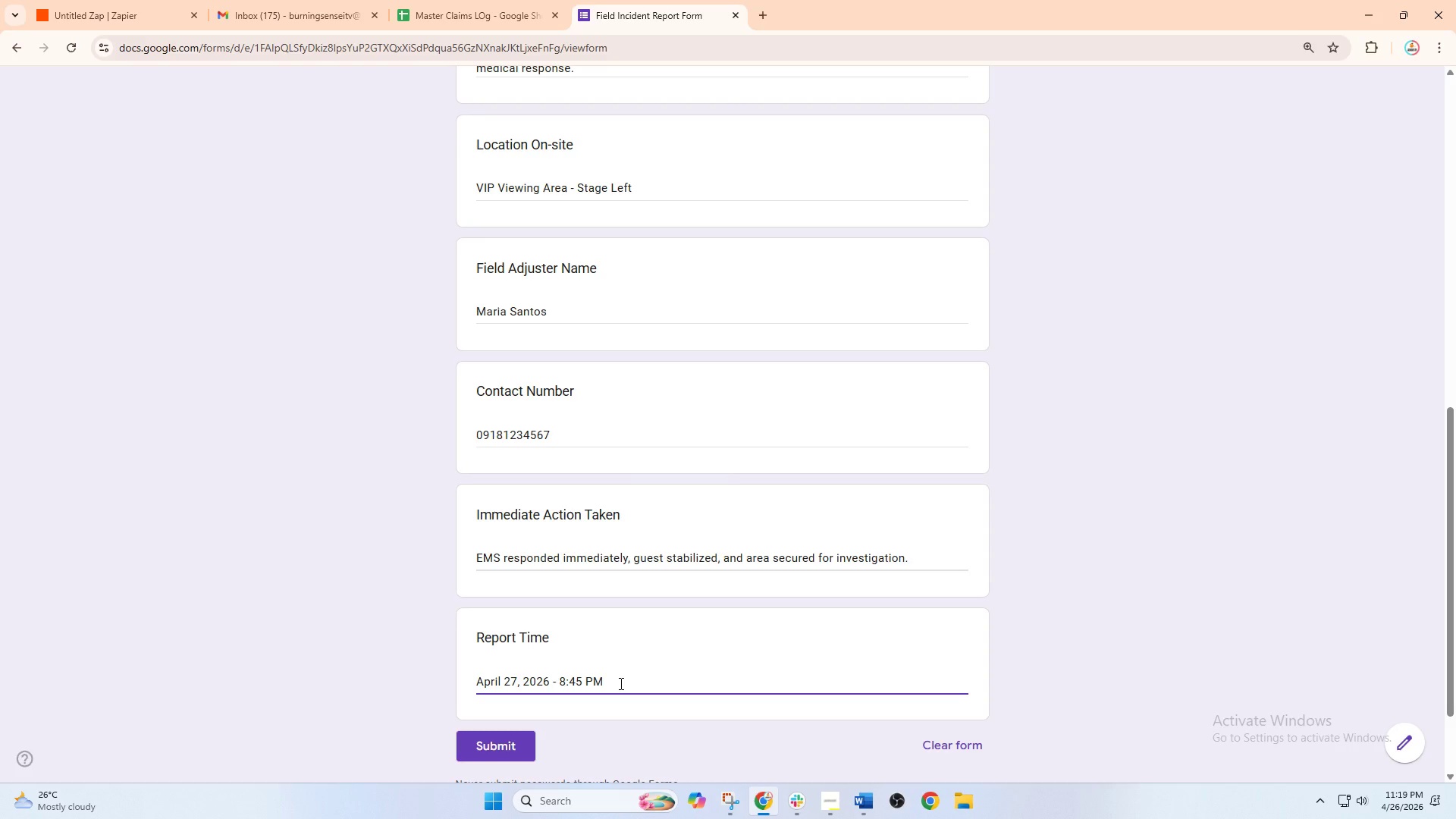 
key(Minus)
 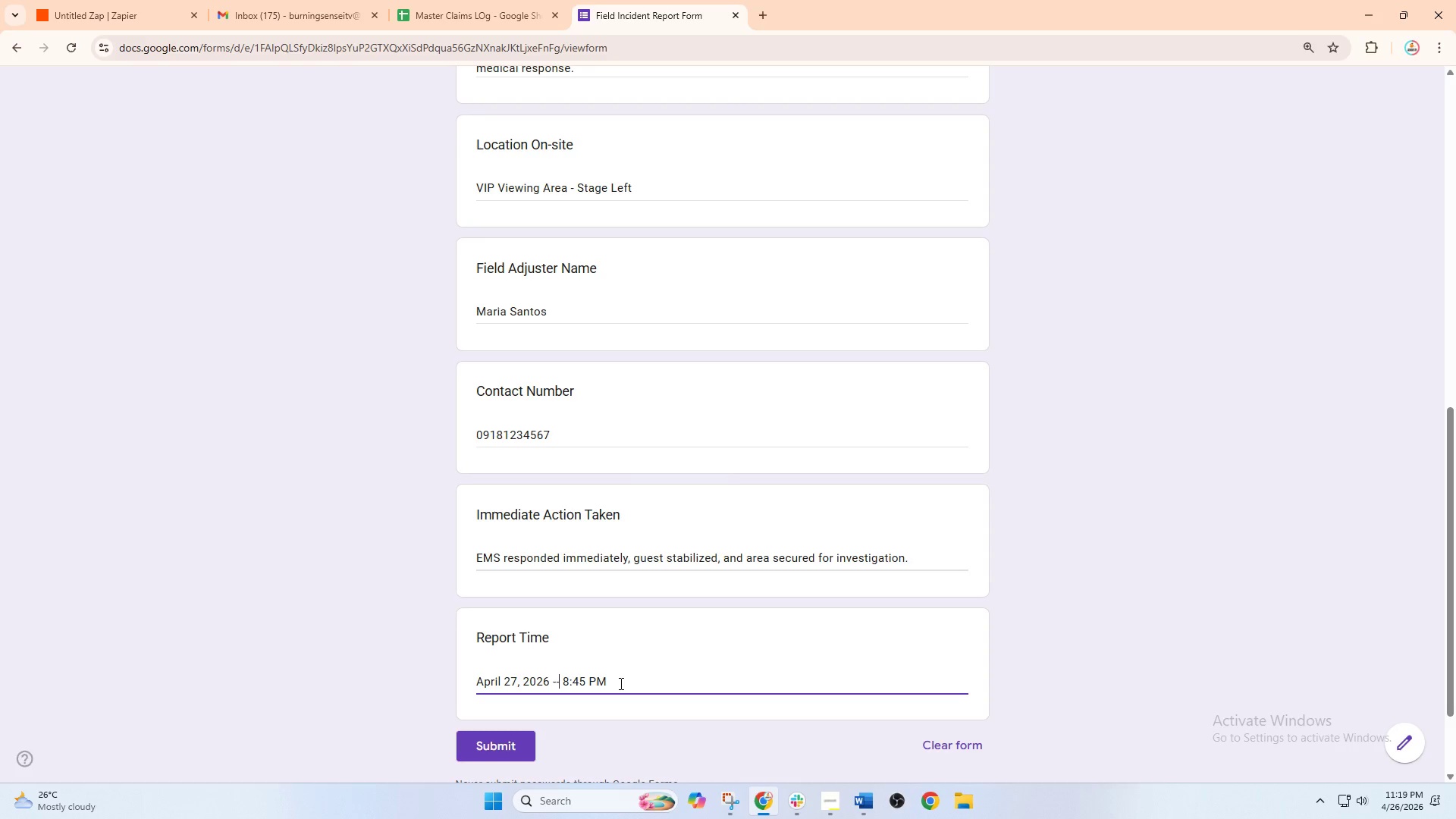 
key(Backspace)
 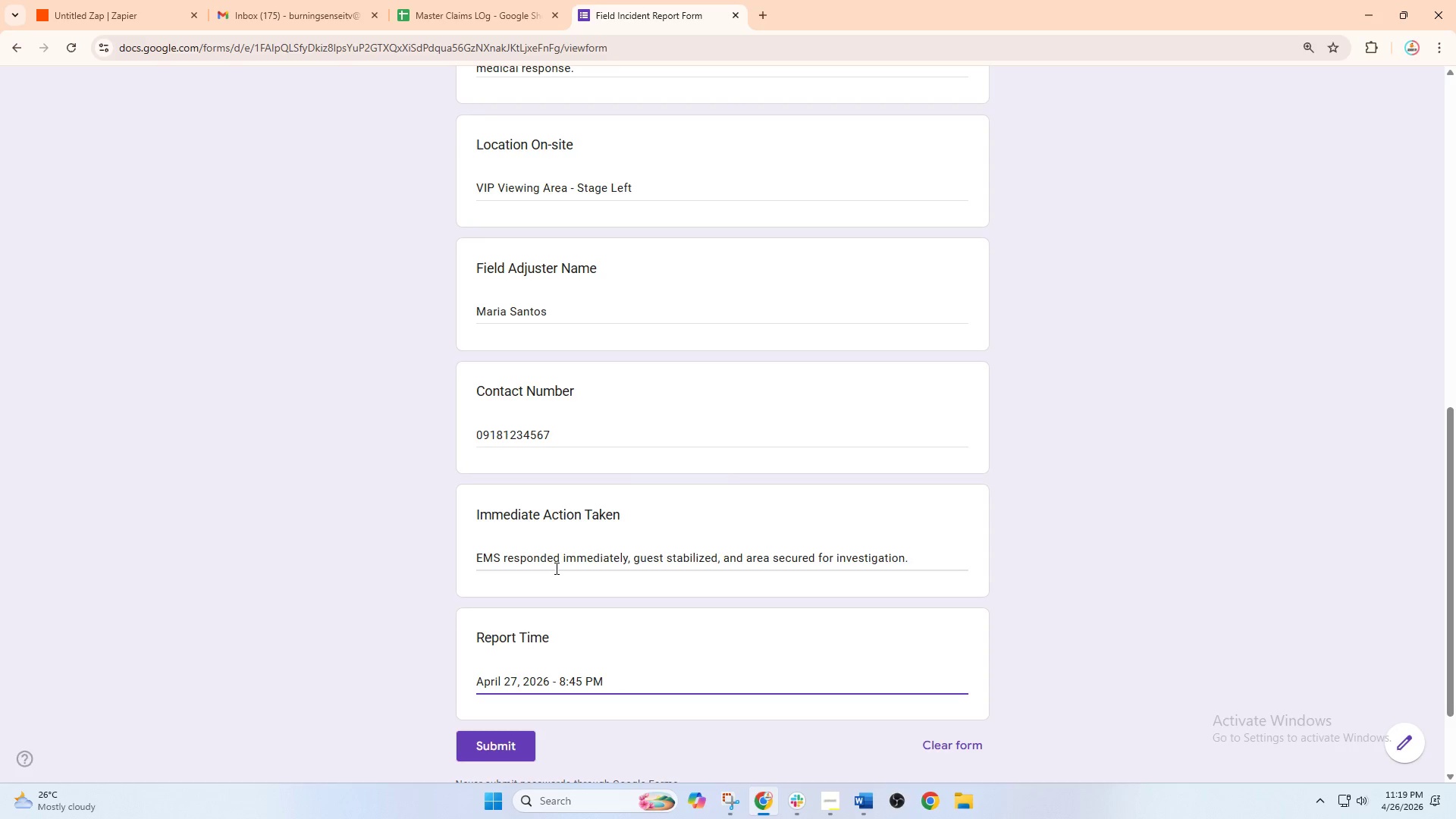 
scroll: coordinate [555, 568], scroll_direction: down, amount: 3.0
 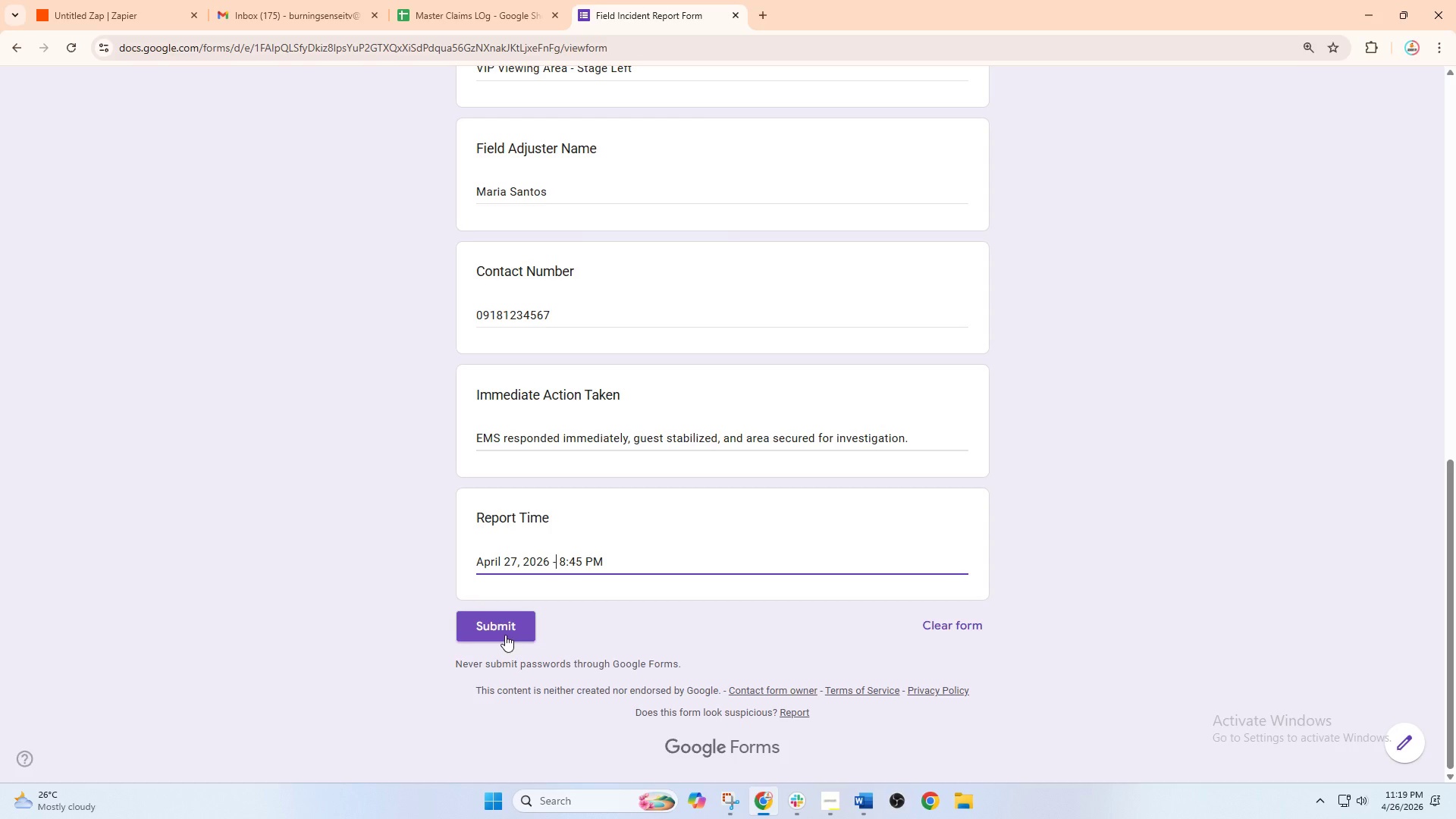 
left_click([505, 635])
 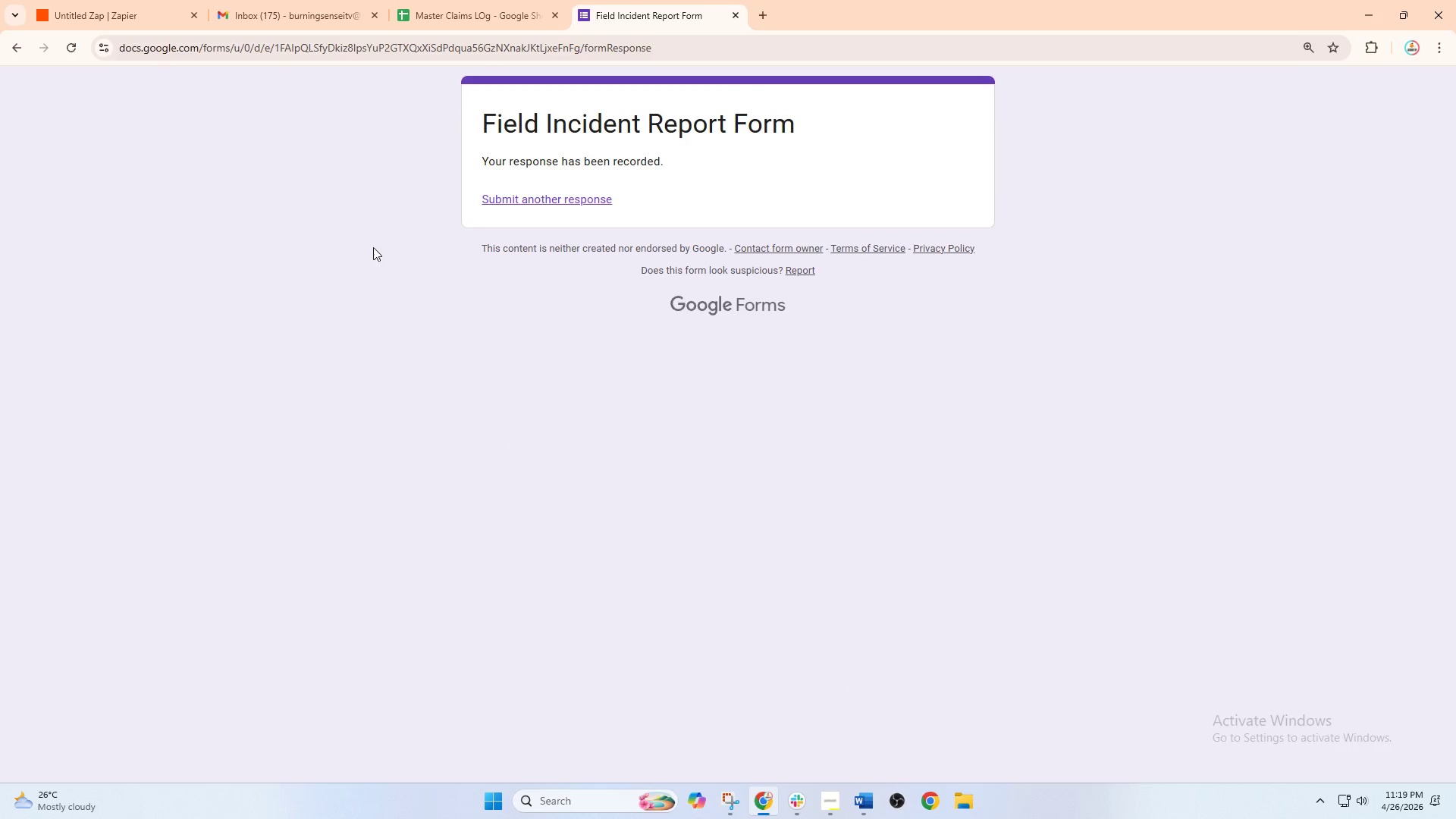 
left_click([130, 8])
 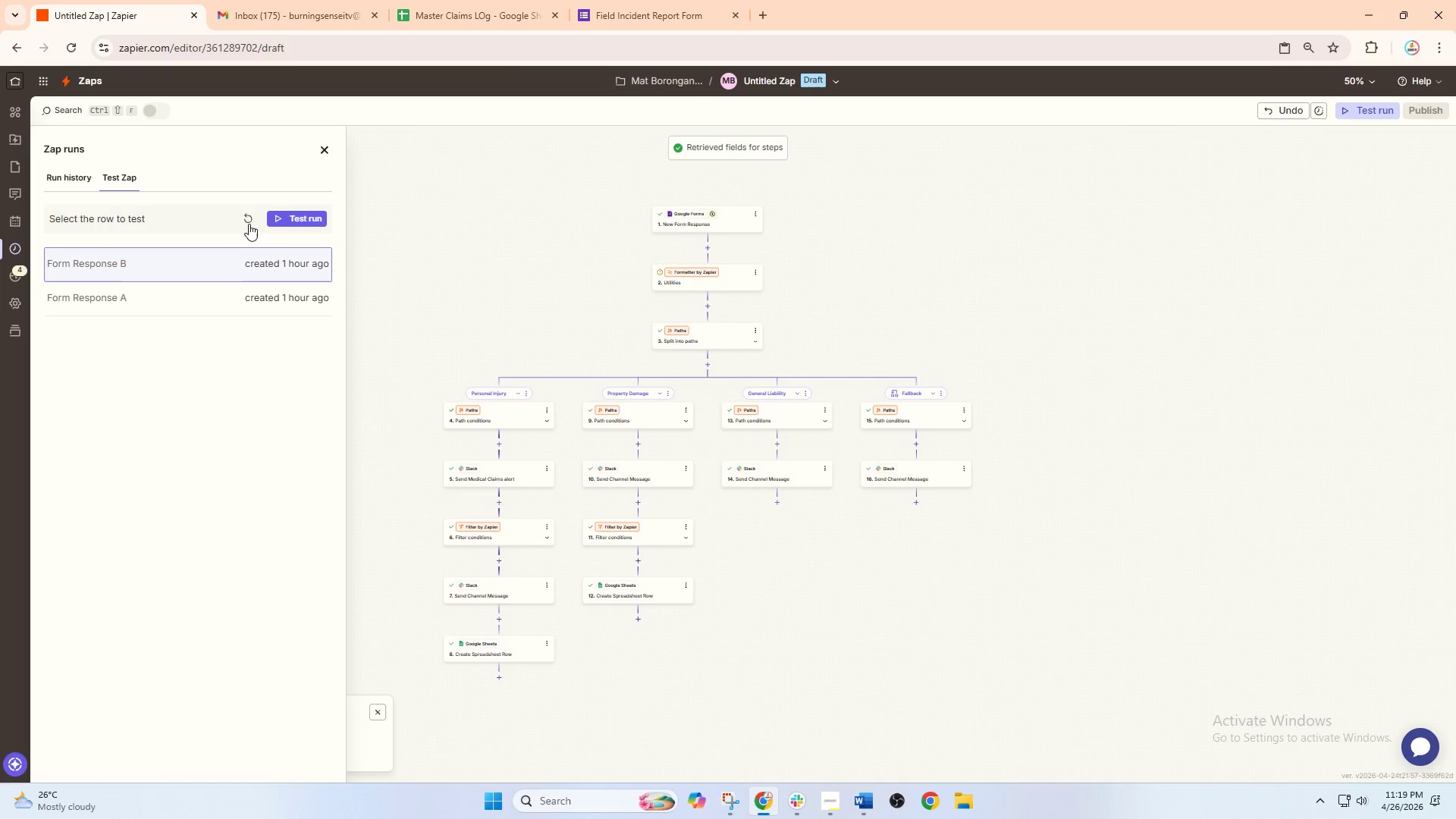 
left_click([242, 224])
 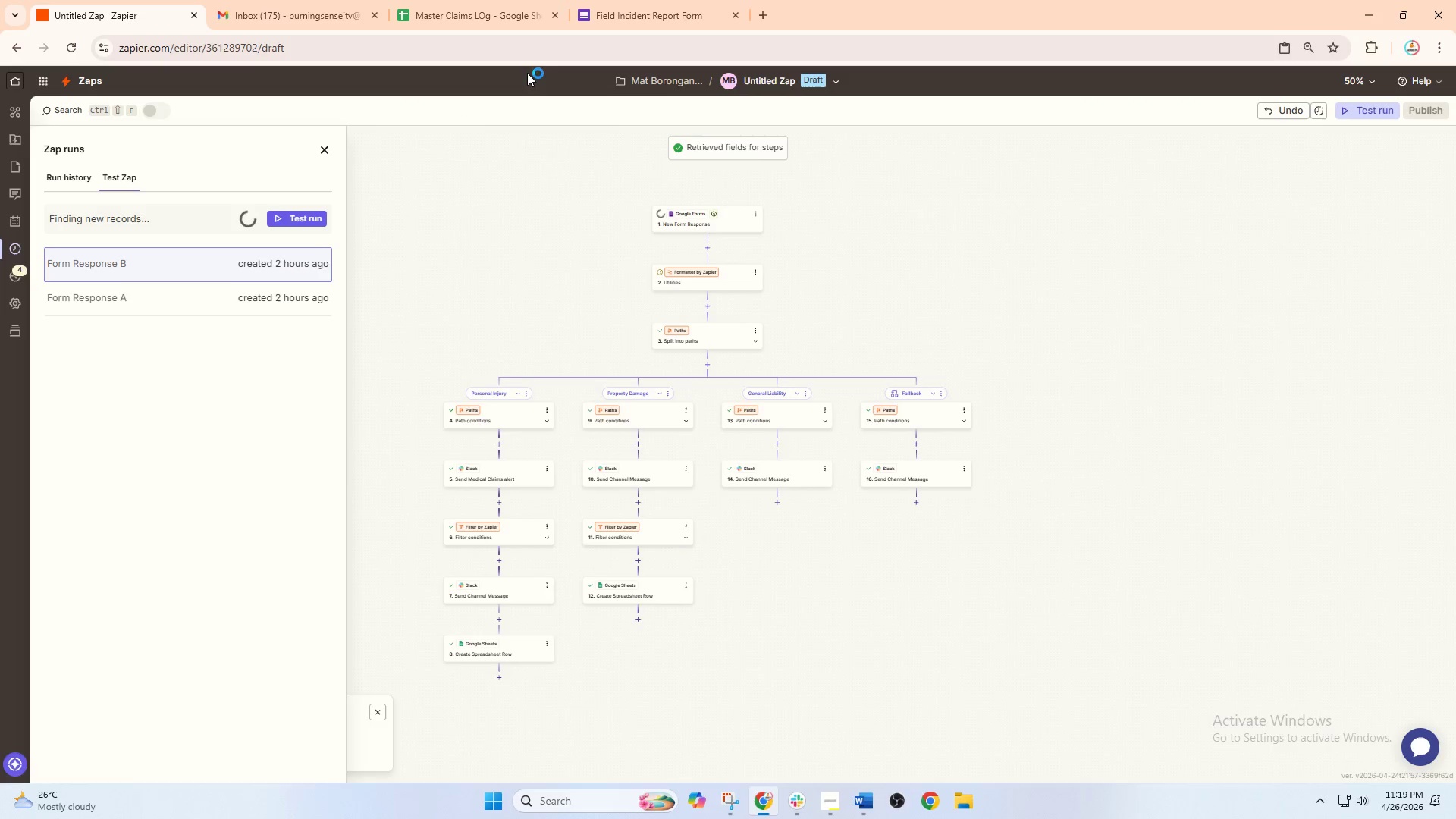 
mouse_move([639, 1])
 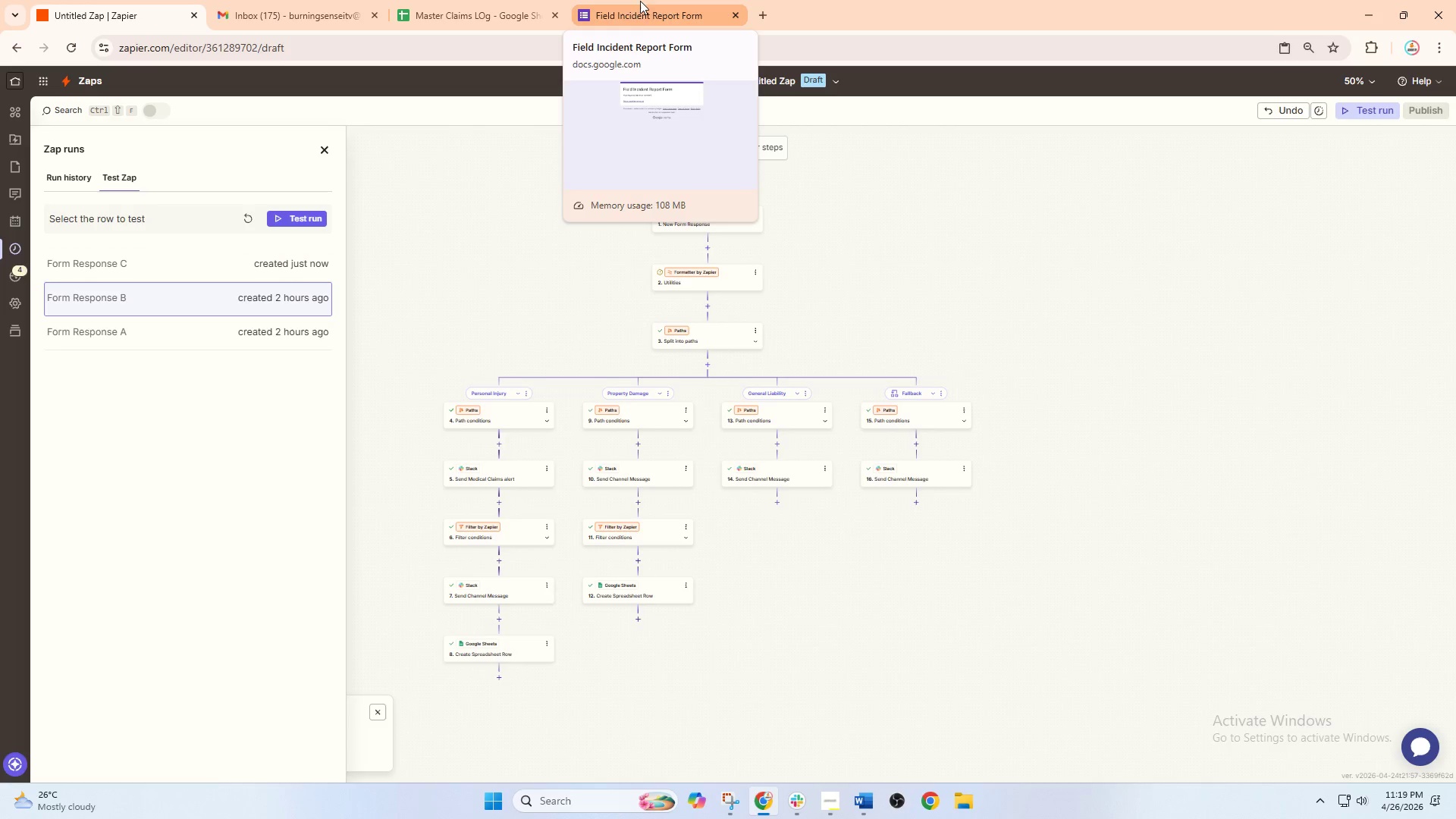 
left_click([293, 259])
 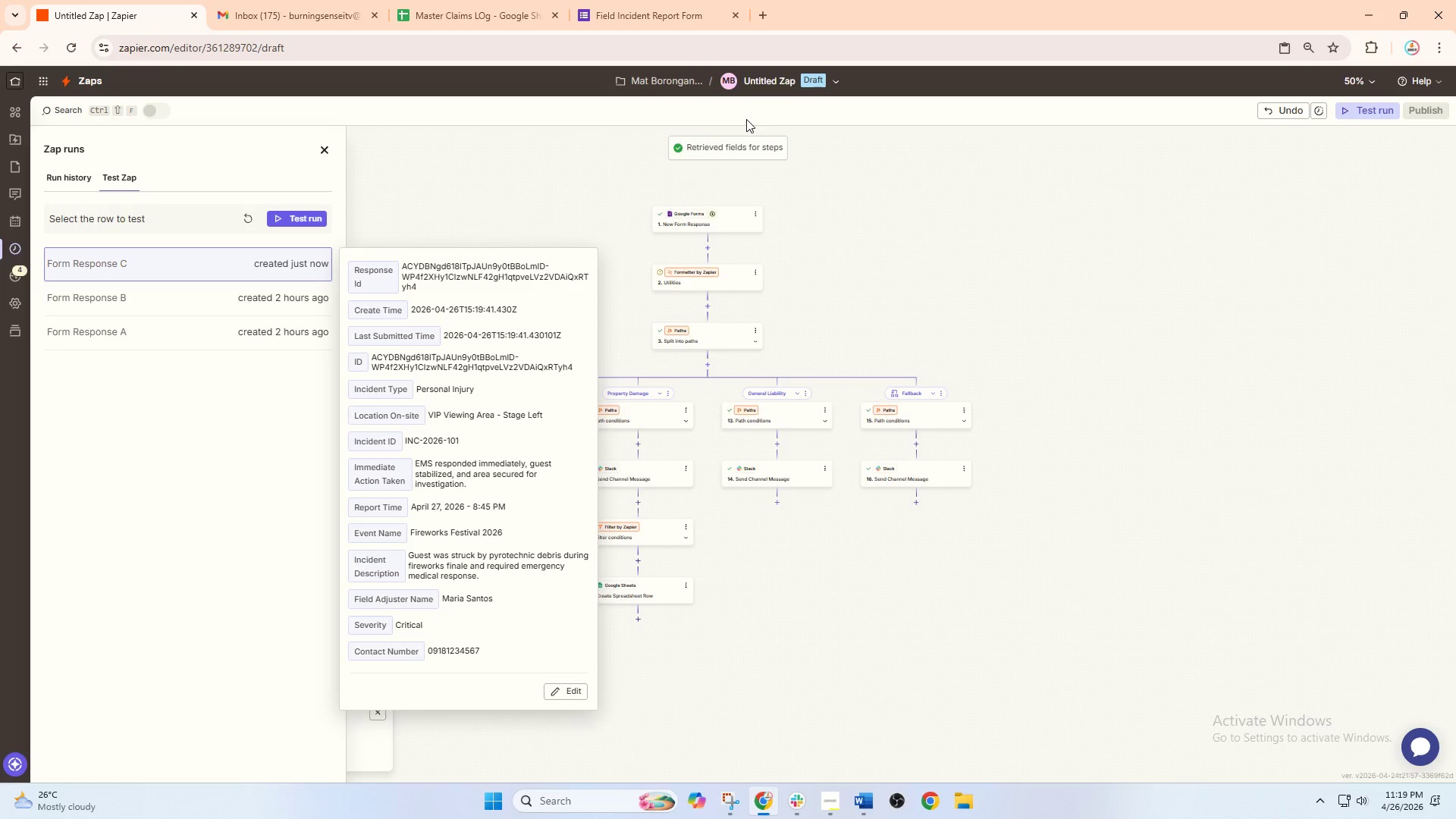 
scroll: coordinate [499, 491], scroll_direction: down, amount: 6.0
 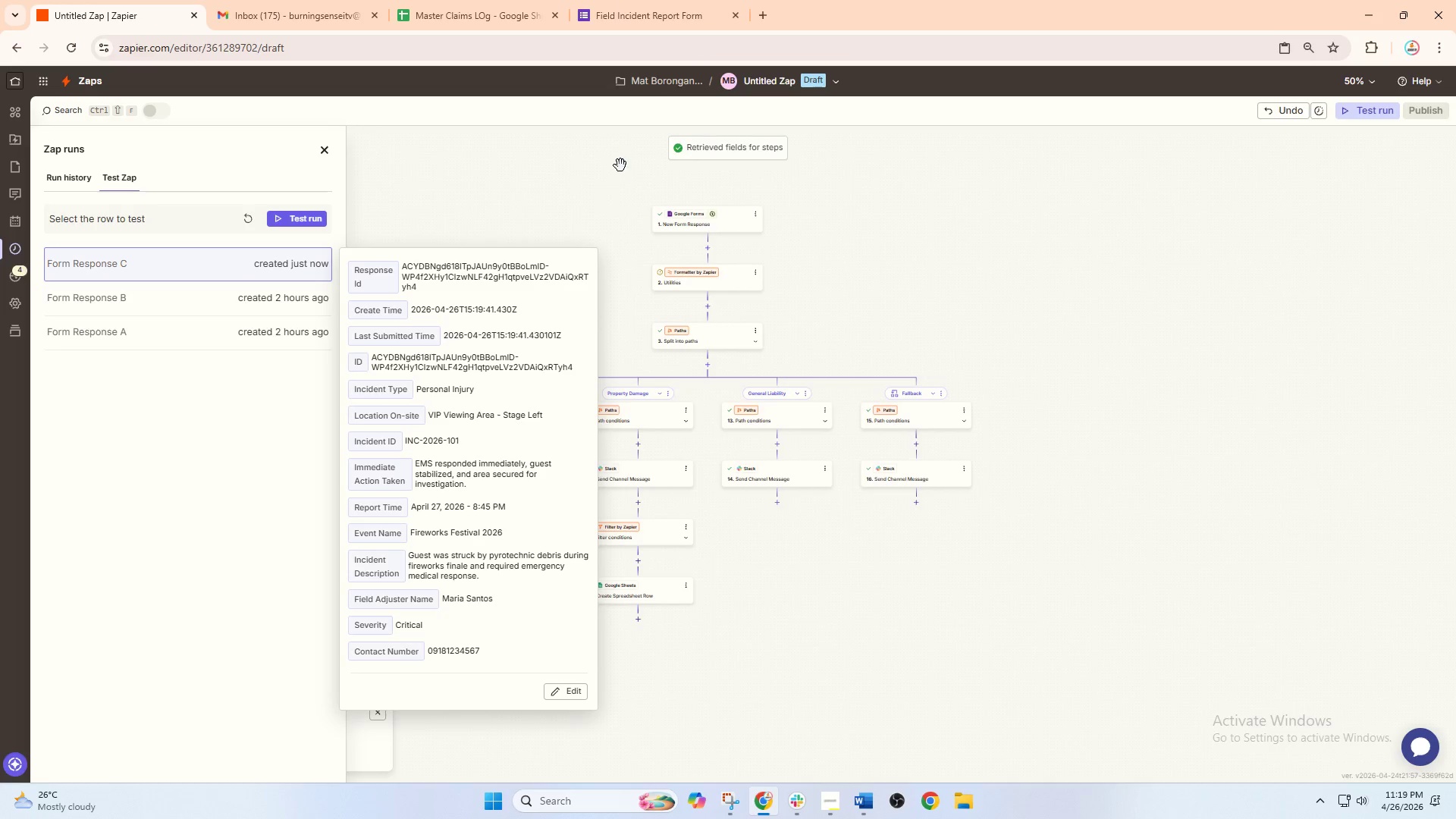 
left_click([690, 0])
 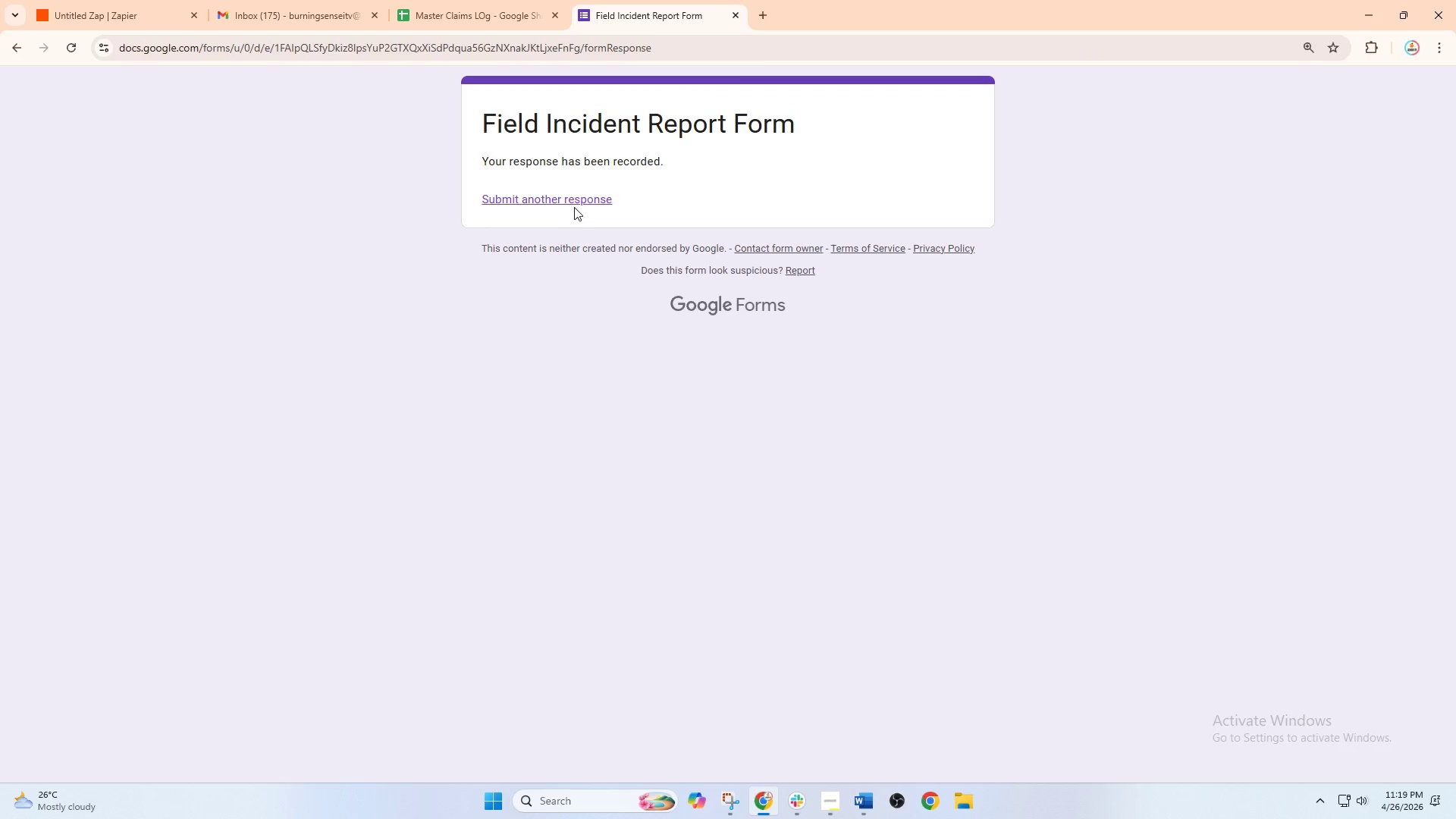 
left_click([571, 196])
 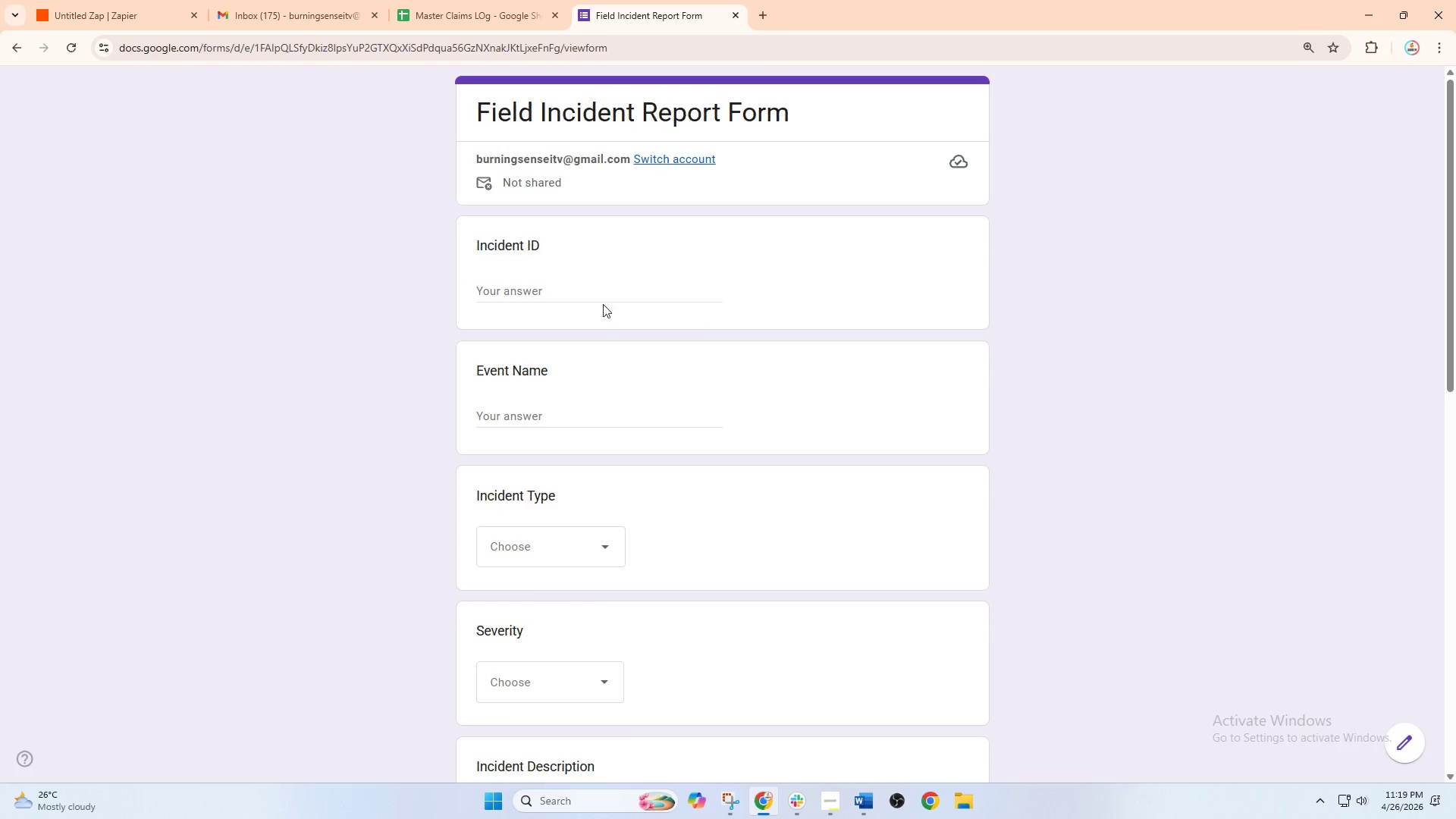 
left_click([551, 297])
 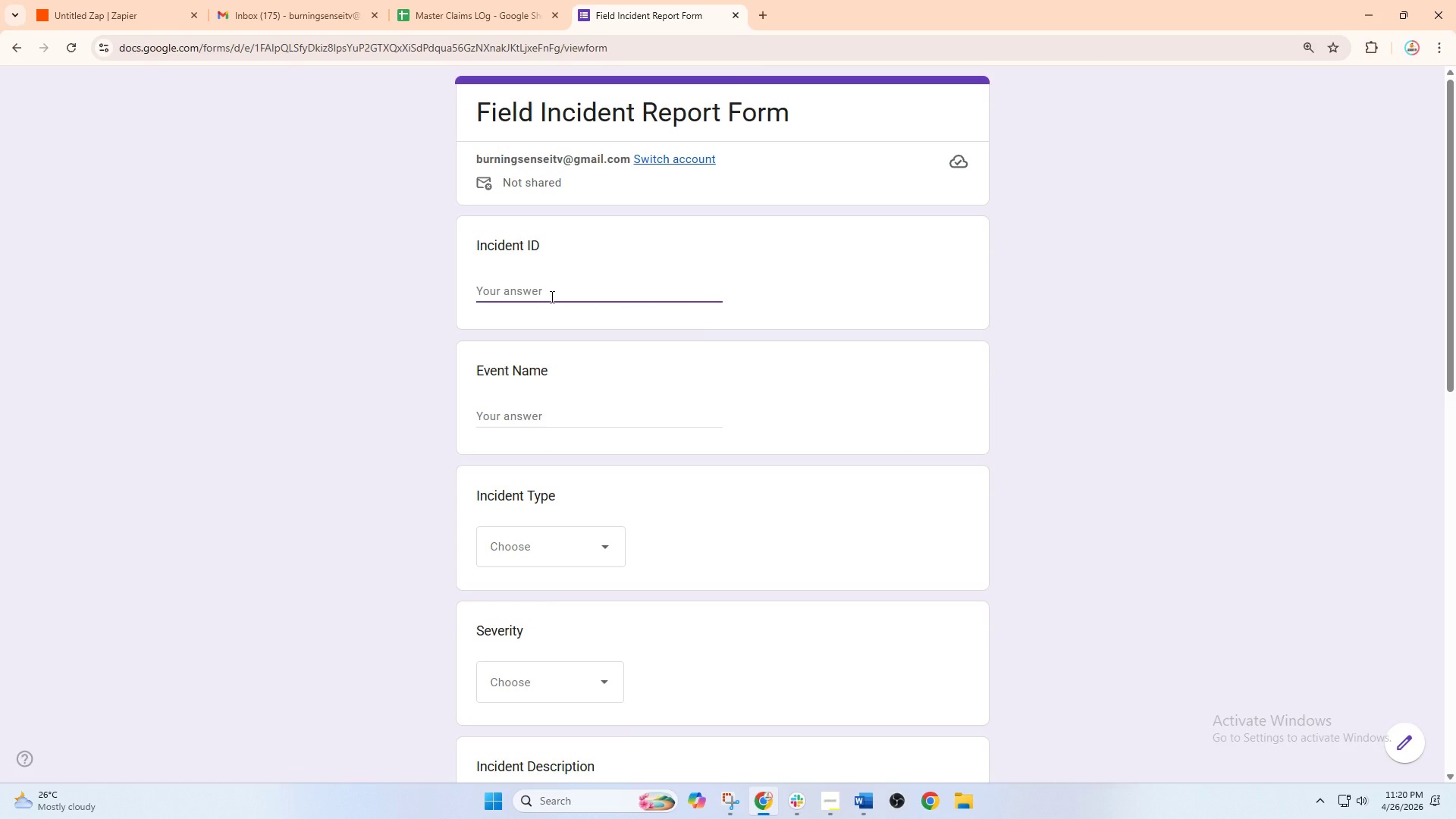 
type(INC-2020)
key(Backspace)
type(61)
key(Backspace)
type(-102)
 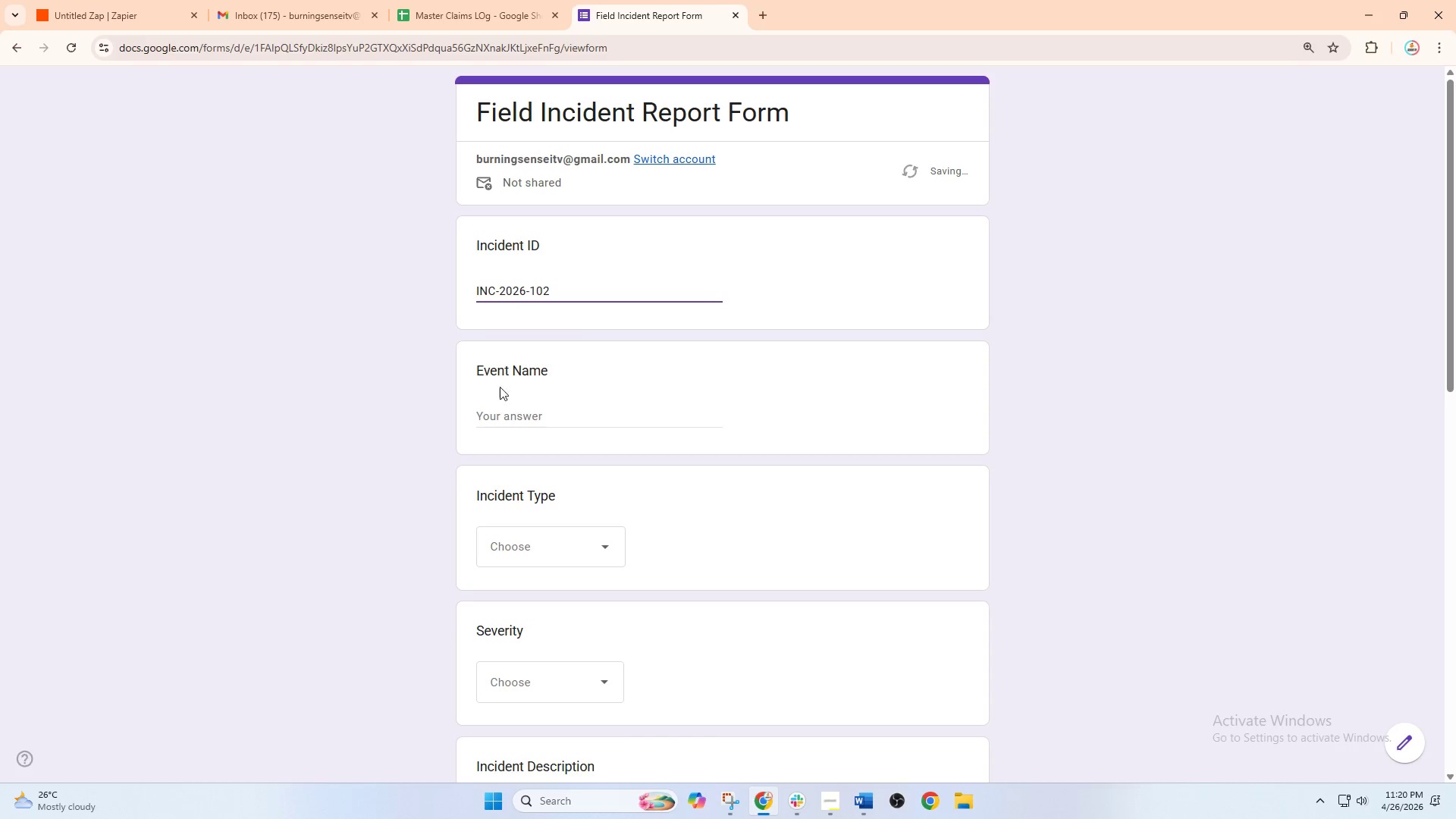 
left_click([509, 410])
 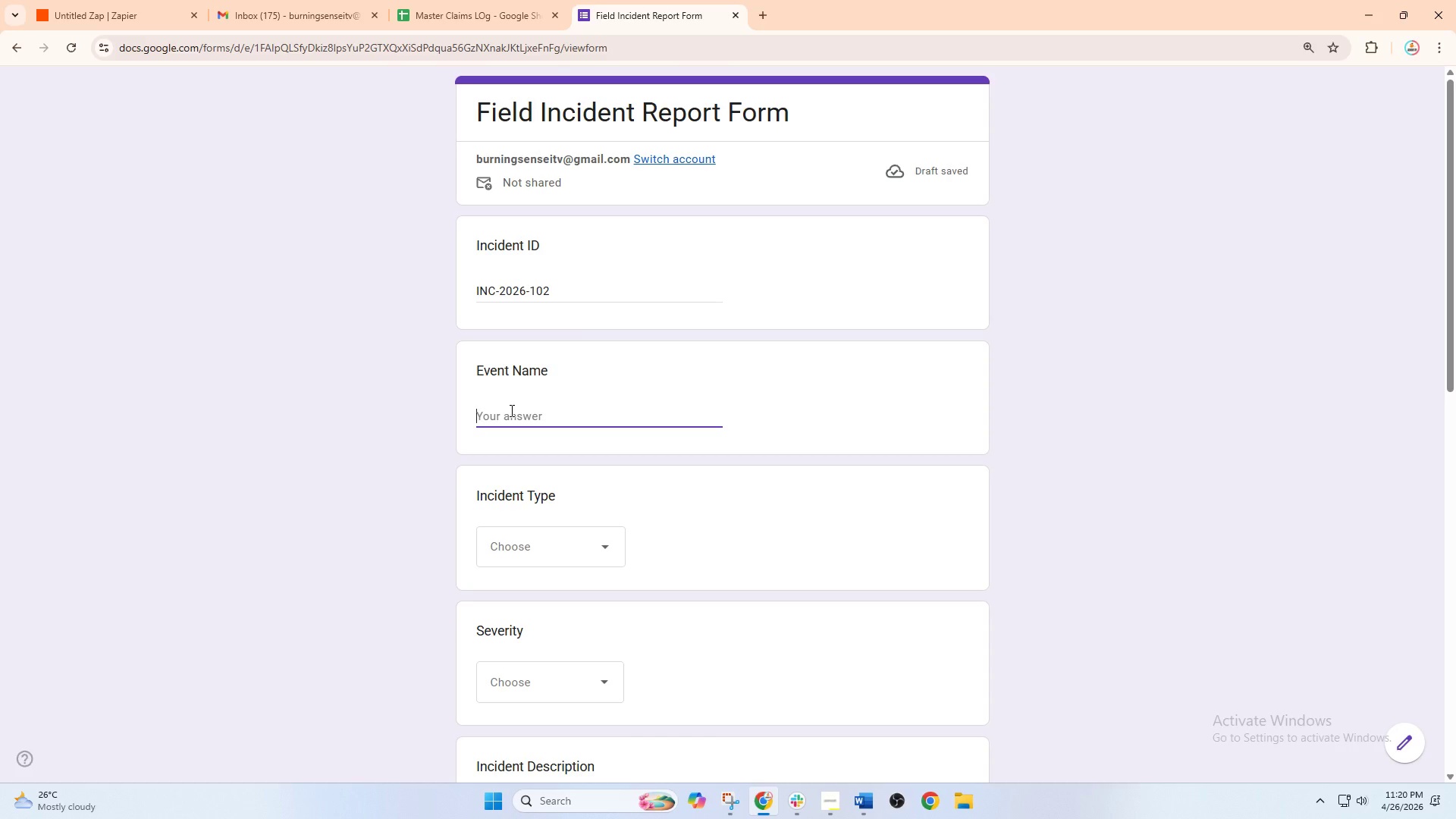 
type(s)
key(Backspace)
type(Summer Beats Musa)
key(Backspace)
key(Backspace)
type(so)
key(Backspace)
type(ic Festival)
 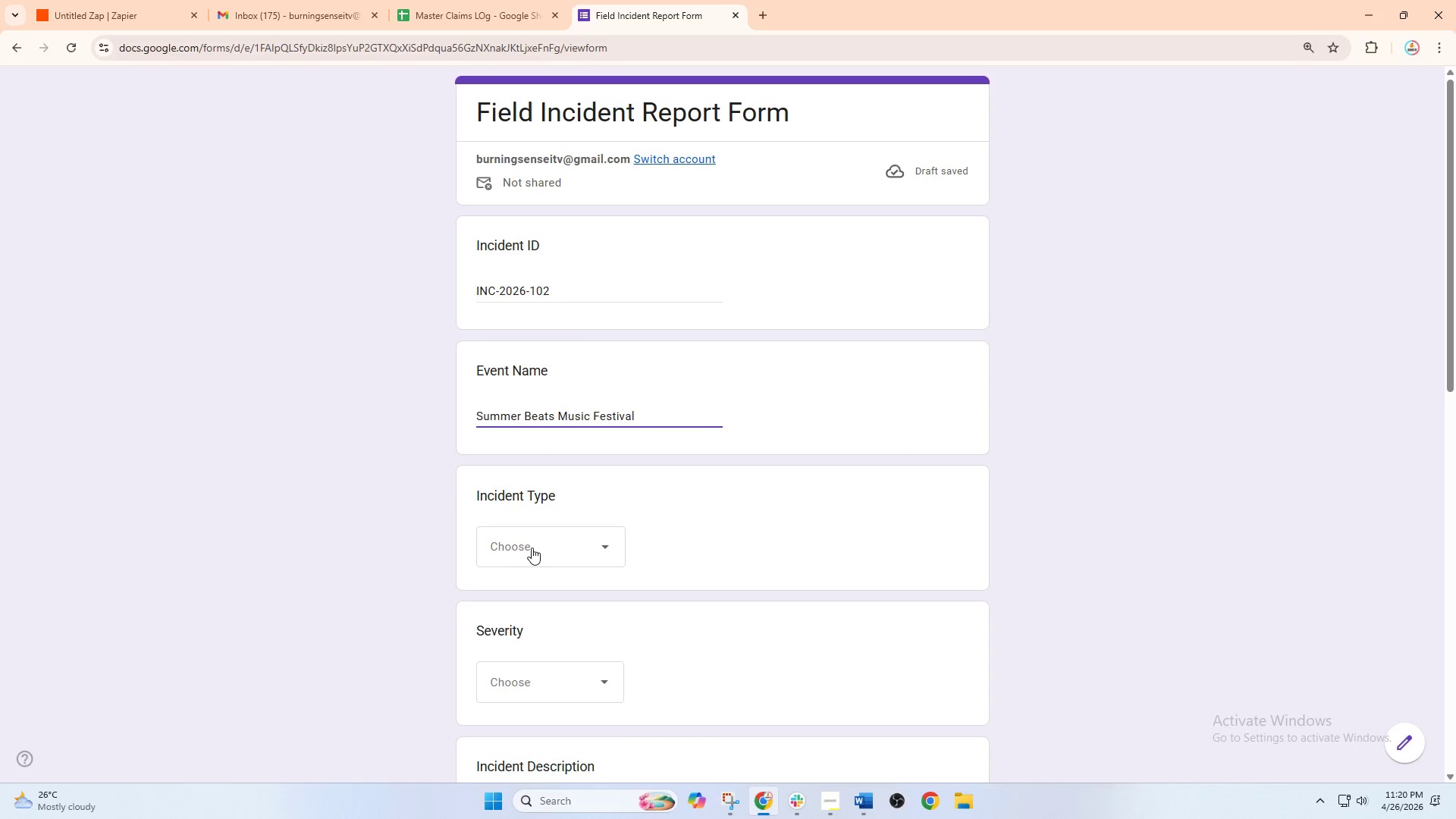 
left_click([536, 548])
 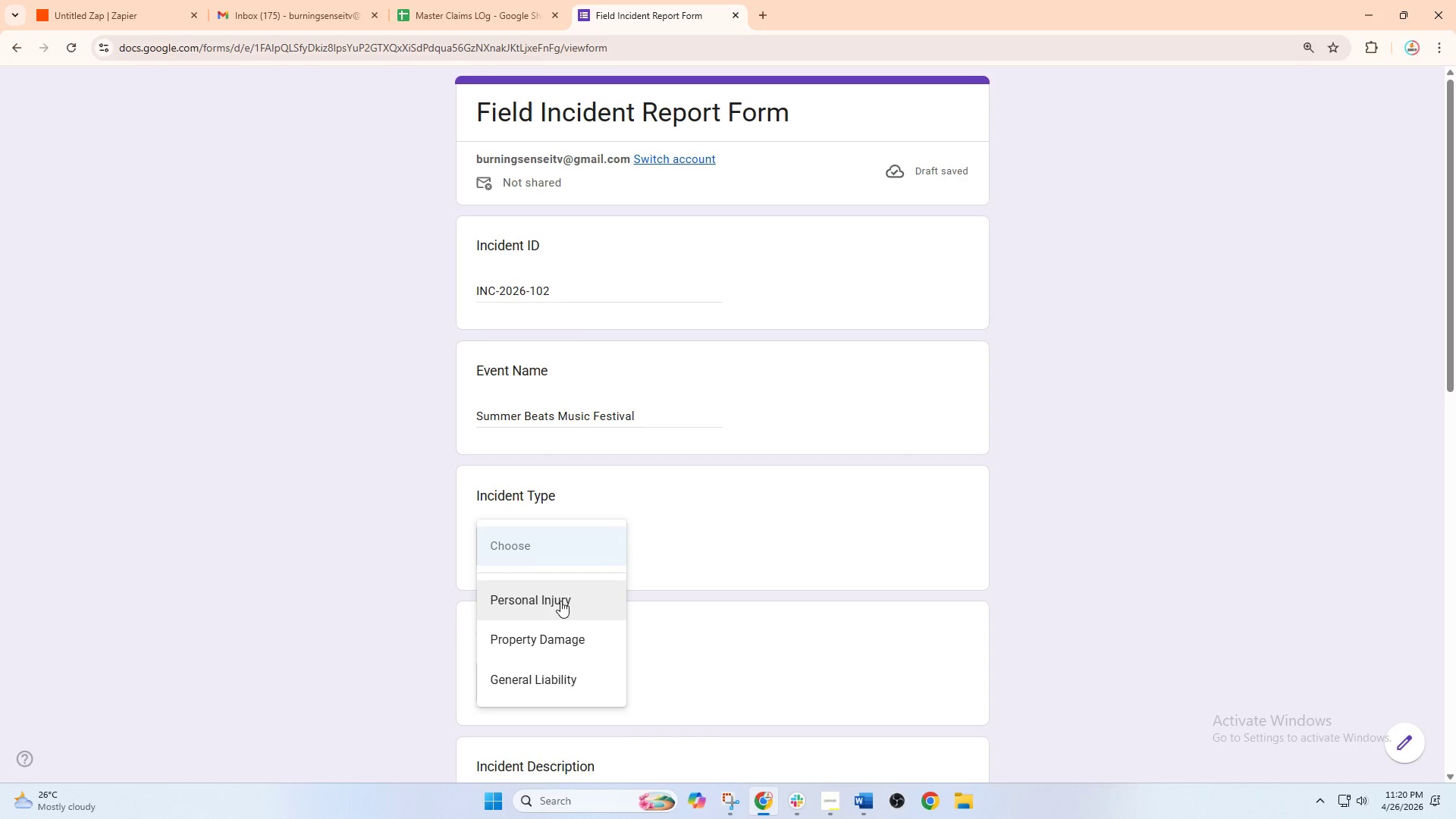 
left_click([571, 650])
 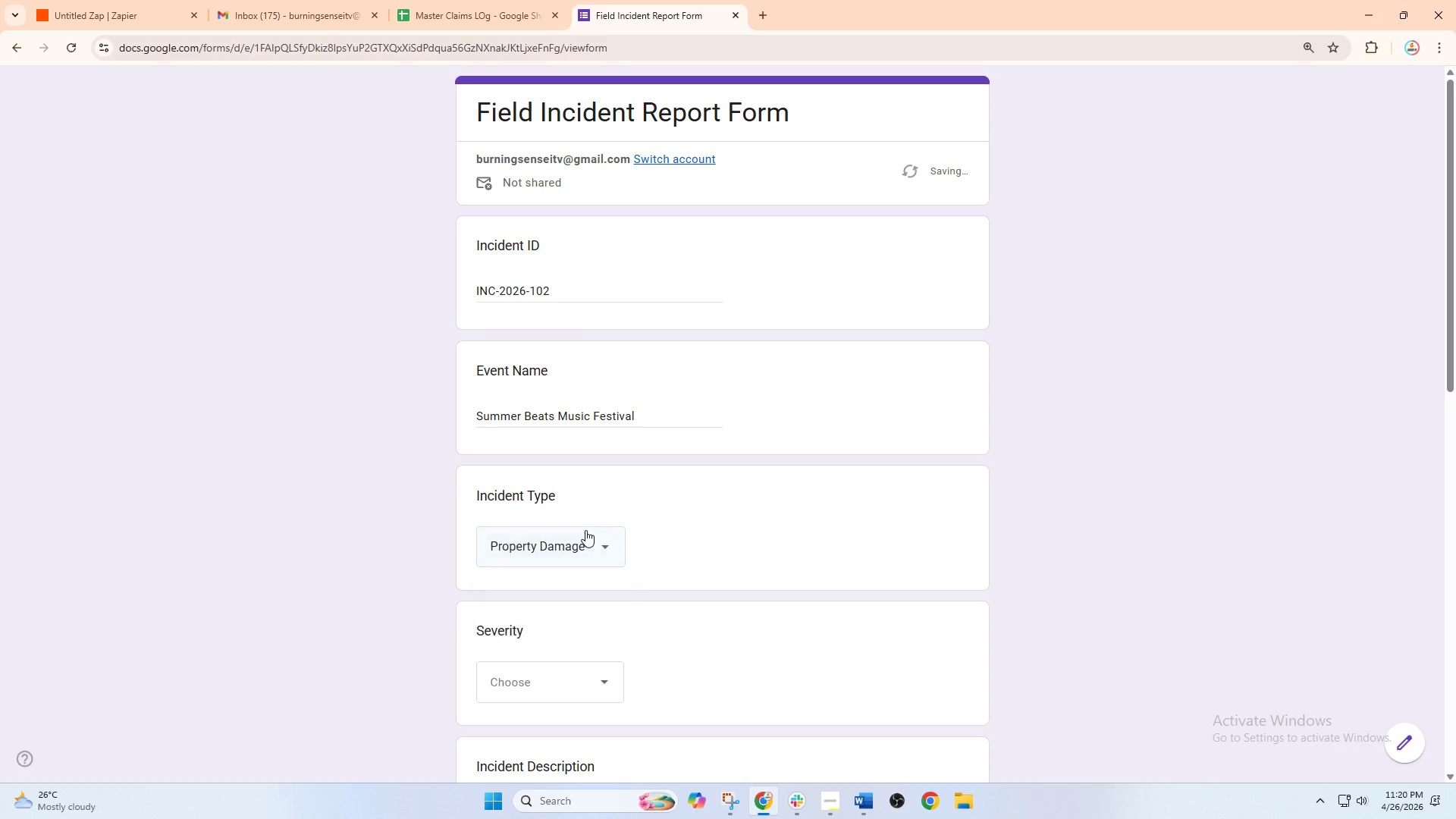 
scroll: coordinate [583, 514], scroll_direction: down, amount: 4.0
 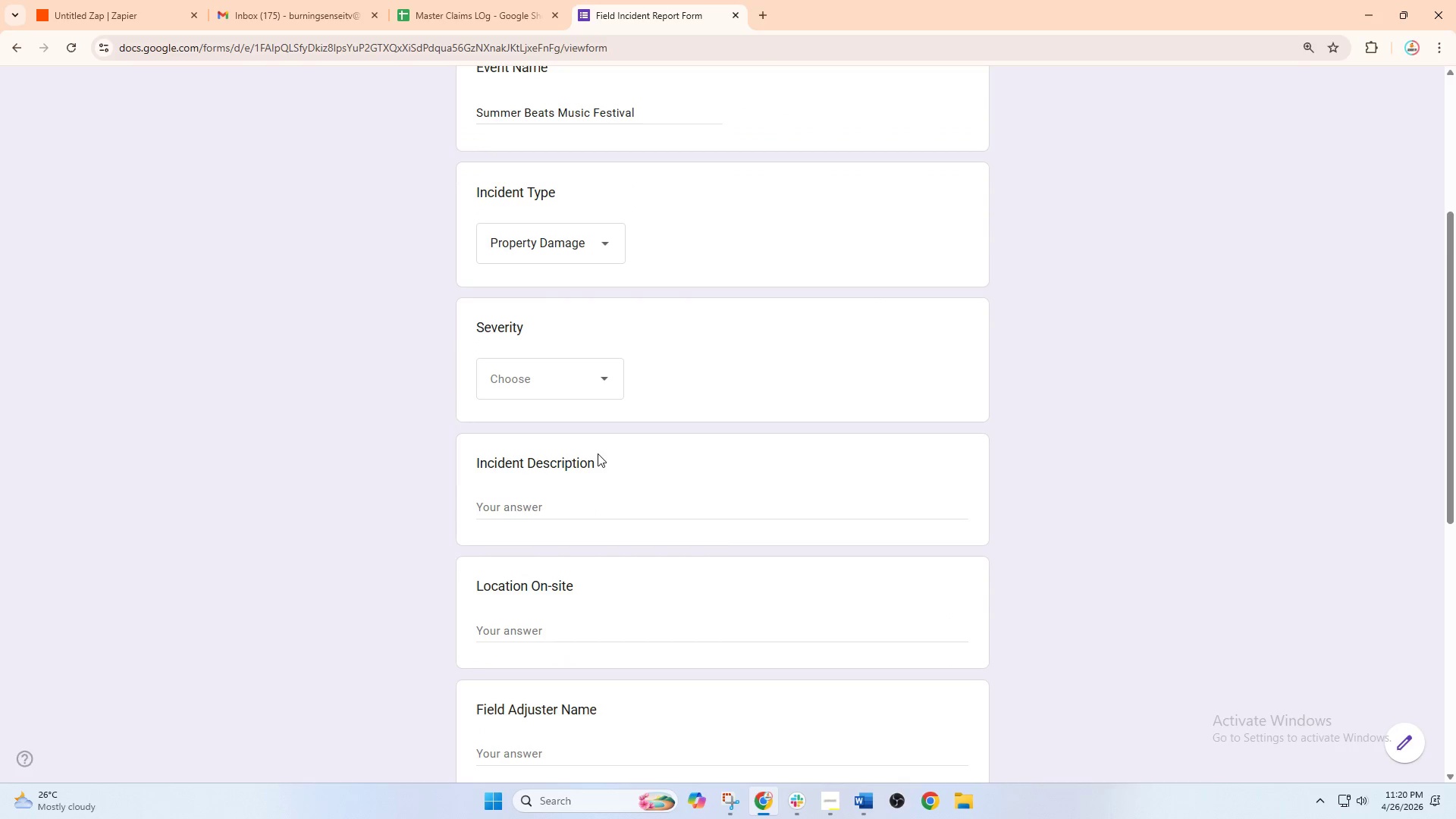 
left_click([569, 372])
 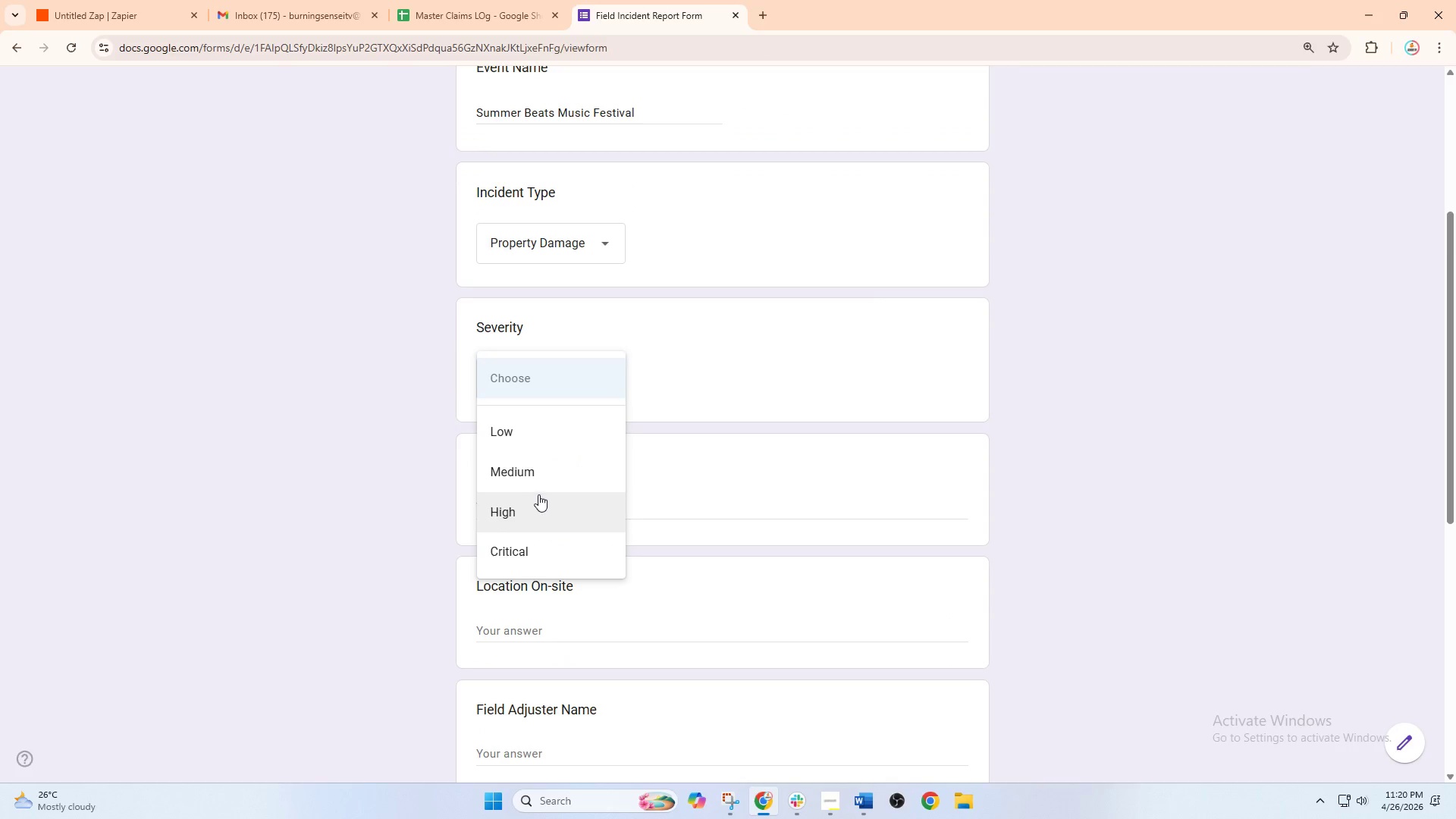 
left_click([537, 506])
 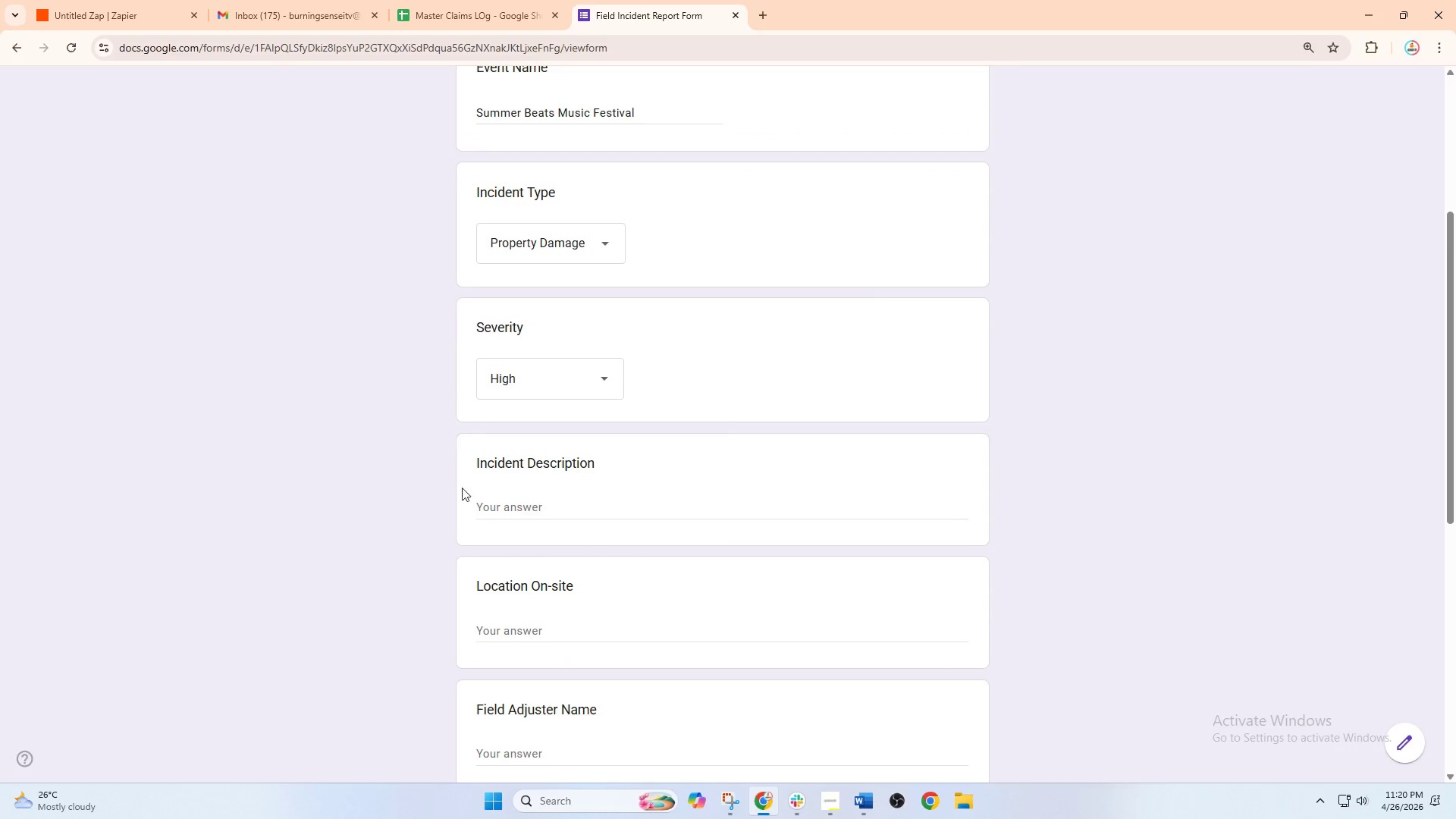 
left_click([529, 502])
 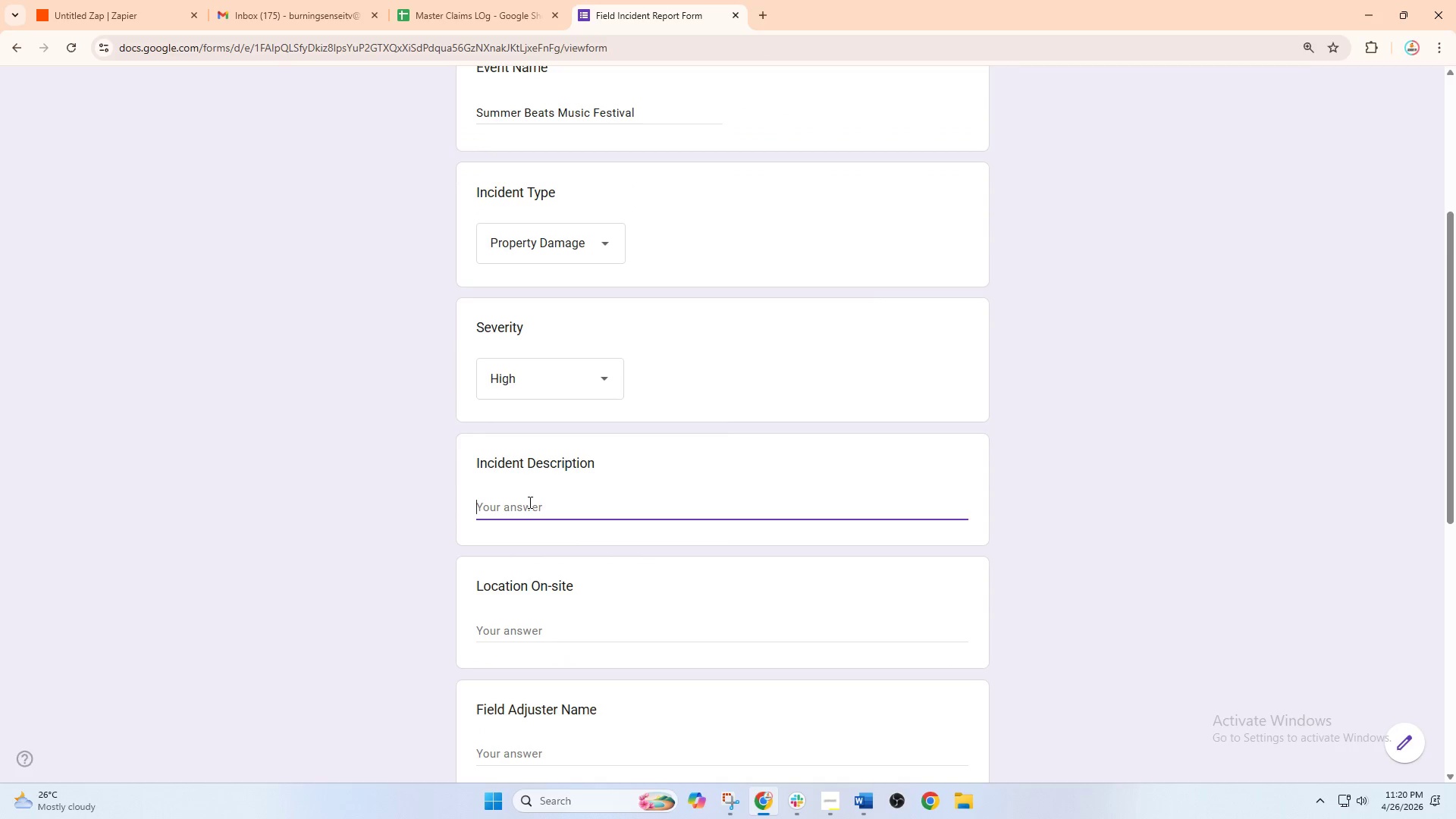 
type(Vendor booth )
 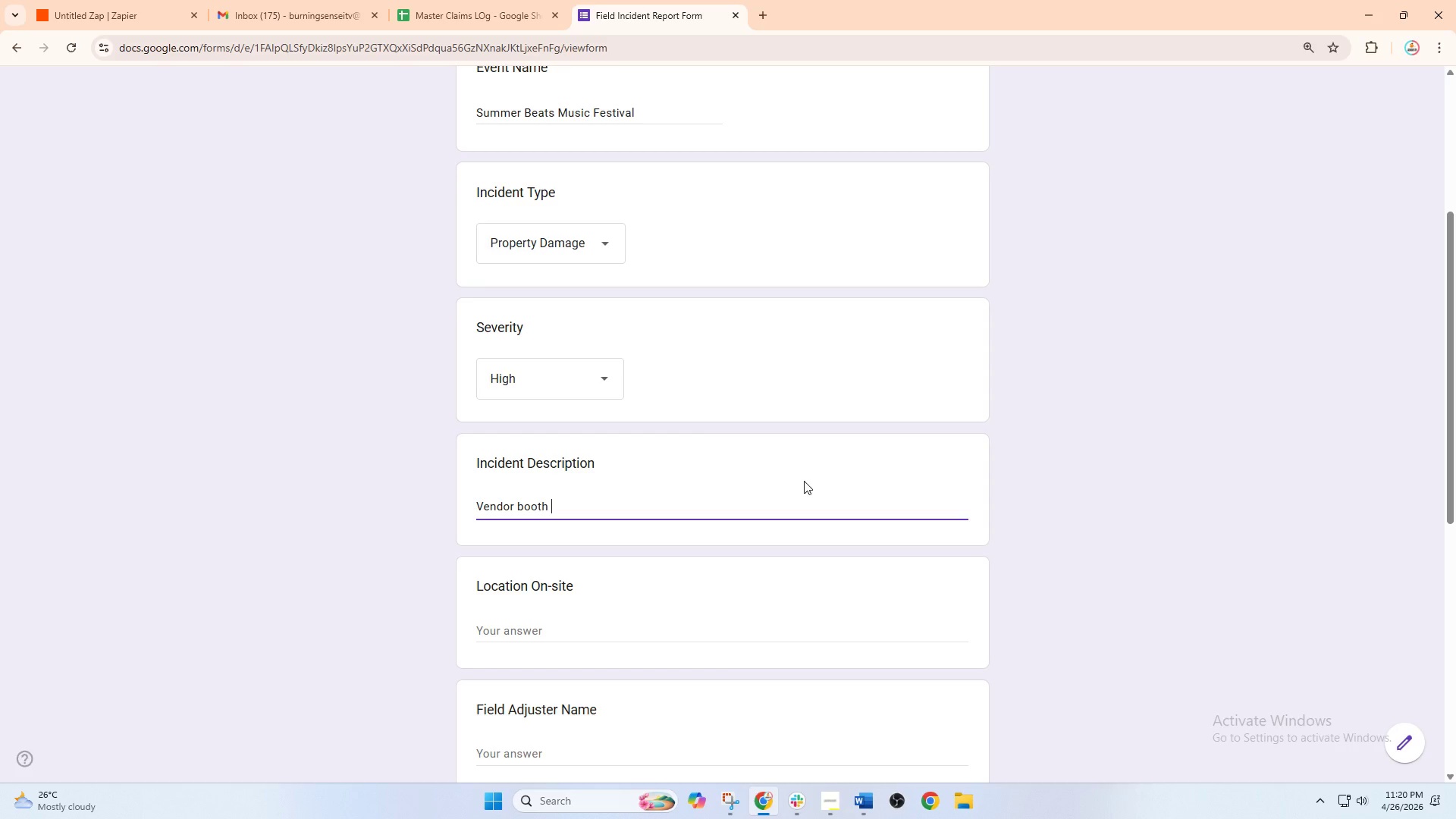 
type(collapsed)
 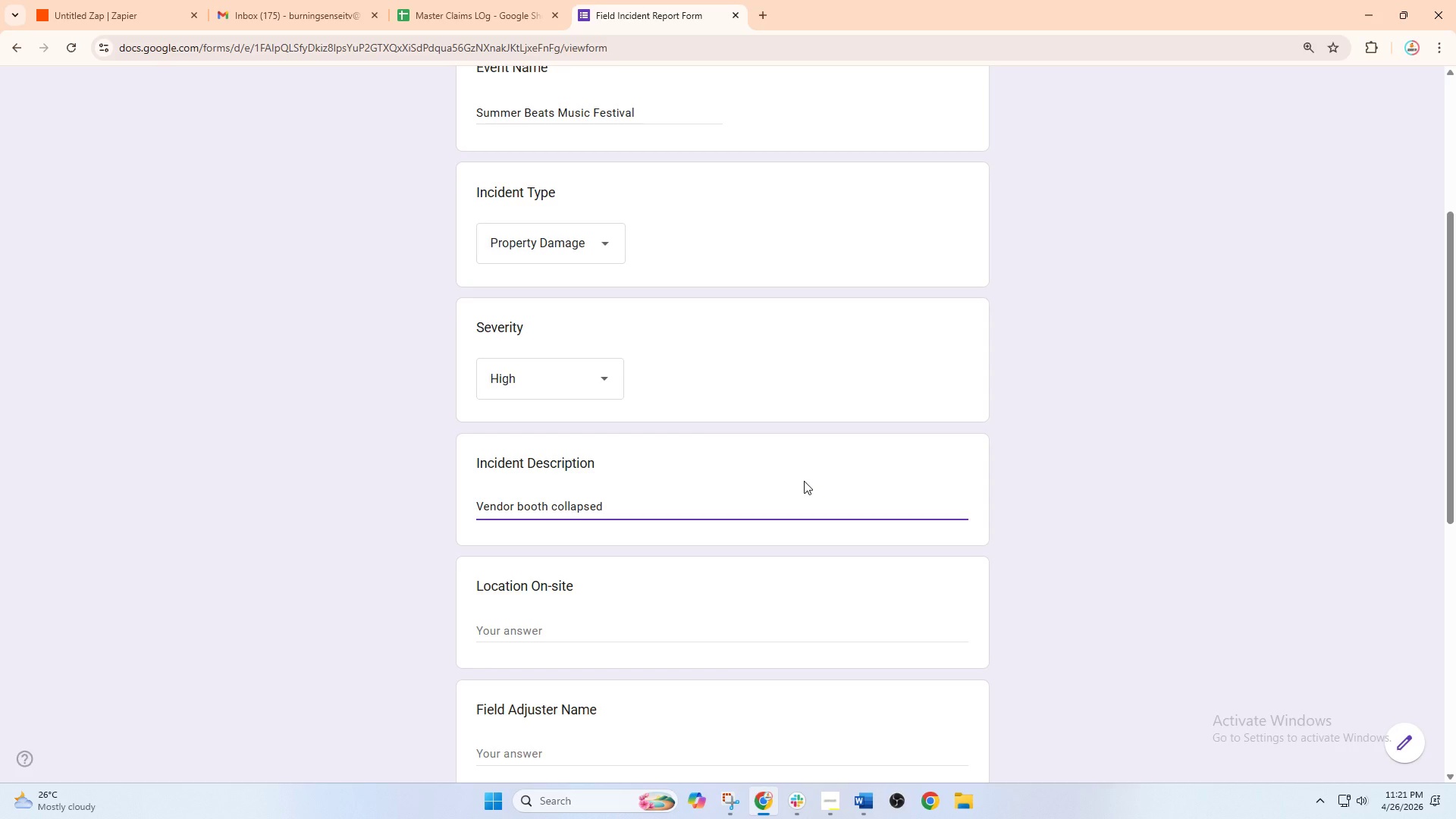 
type( after lighting truss suu)
key(Backspace)
type(pport failure.)
 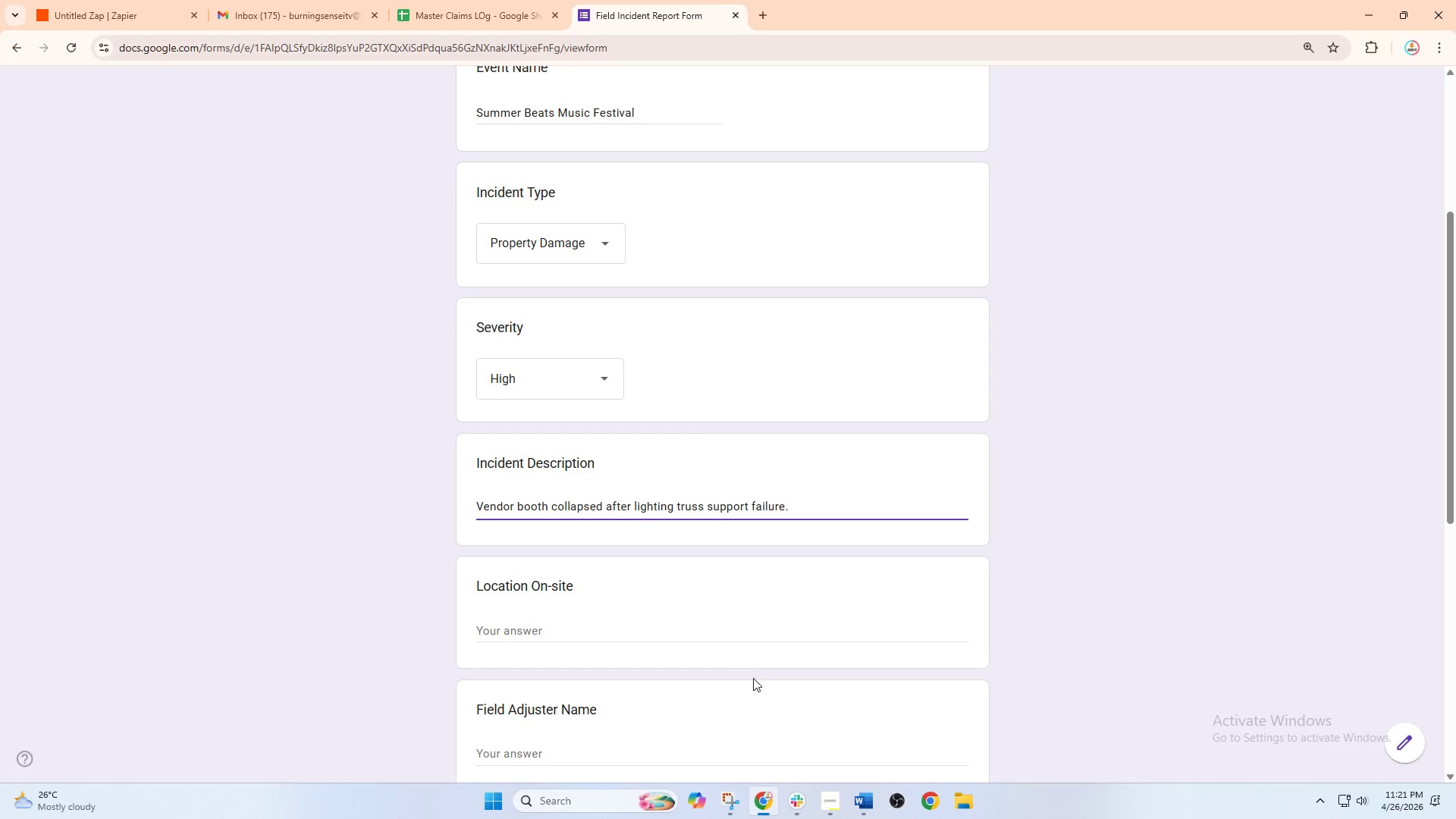 
left_click([611, 633])
 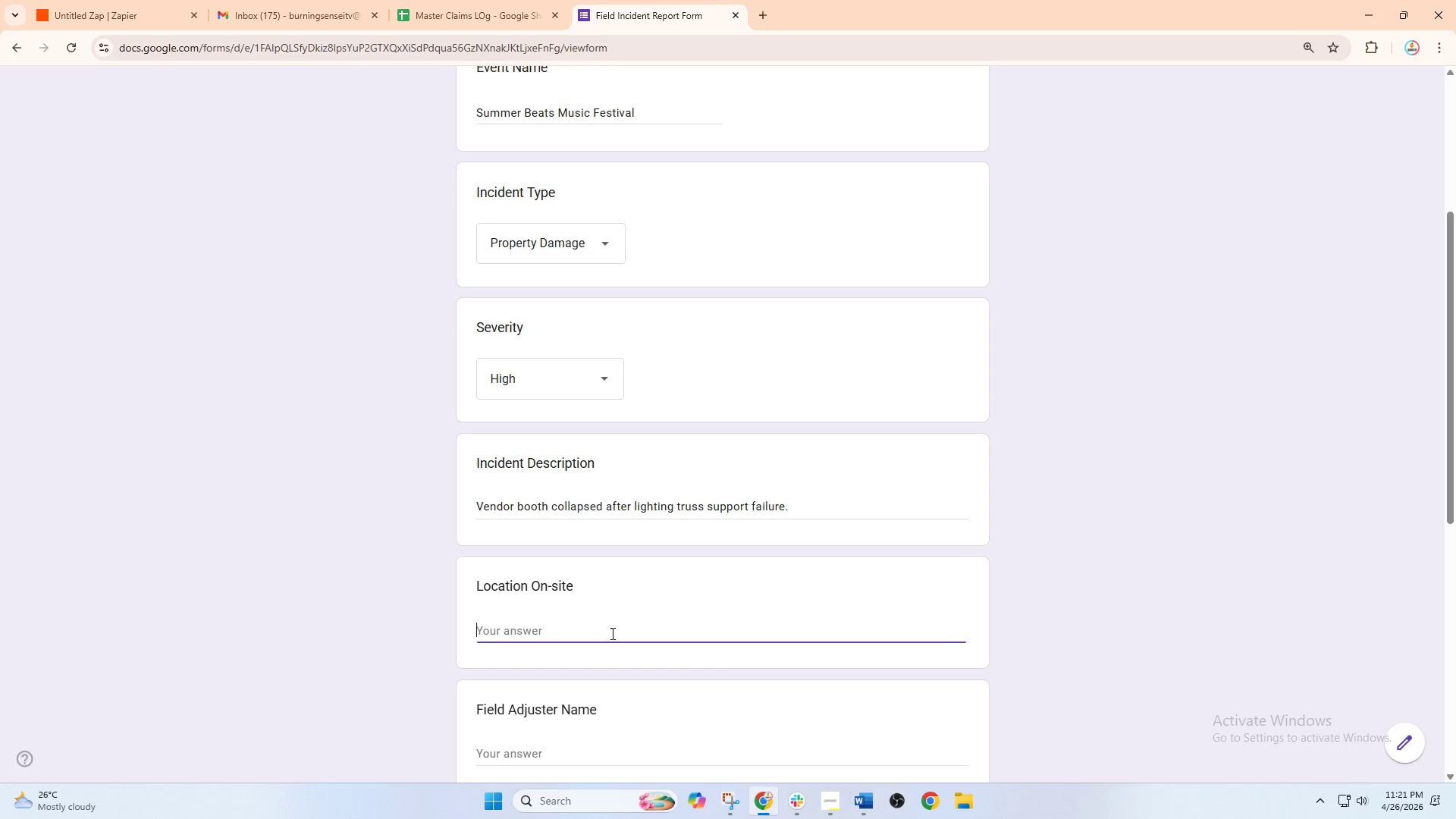 
type(Food Baa)
key(Backspace)
type(zaar Area)
 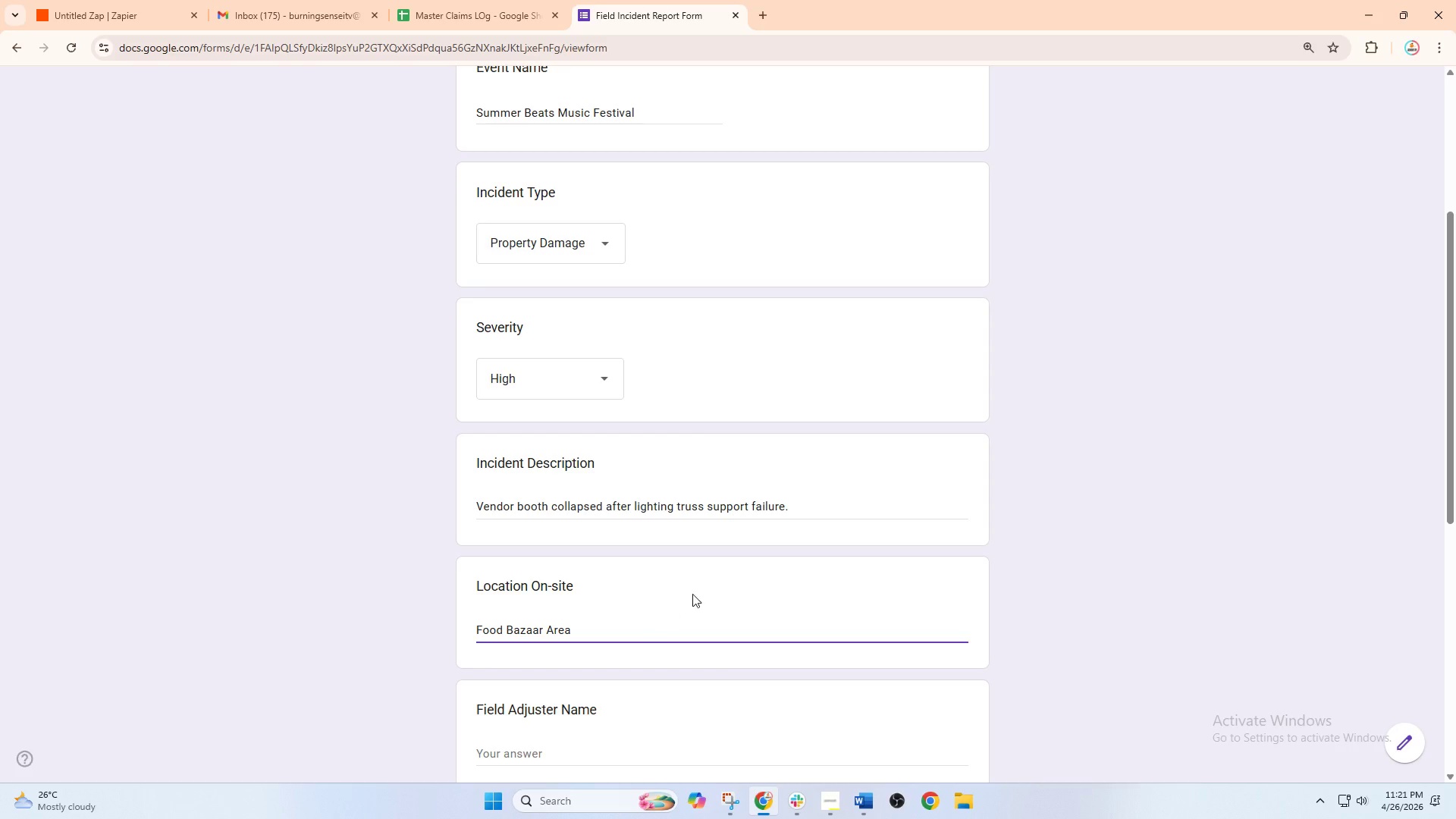 
scroll: coordinate [695, 576], scroll_direction: down, amount: 1.0
 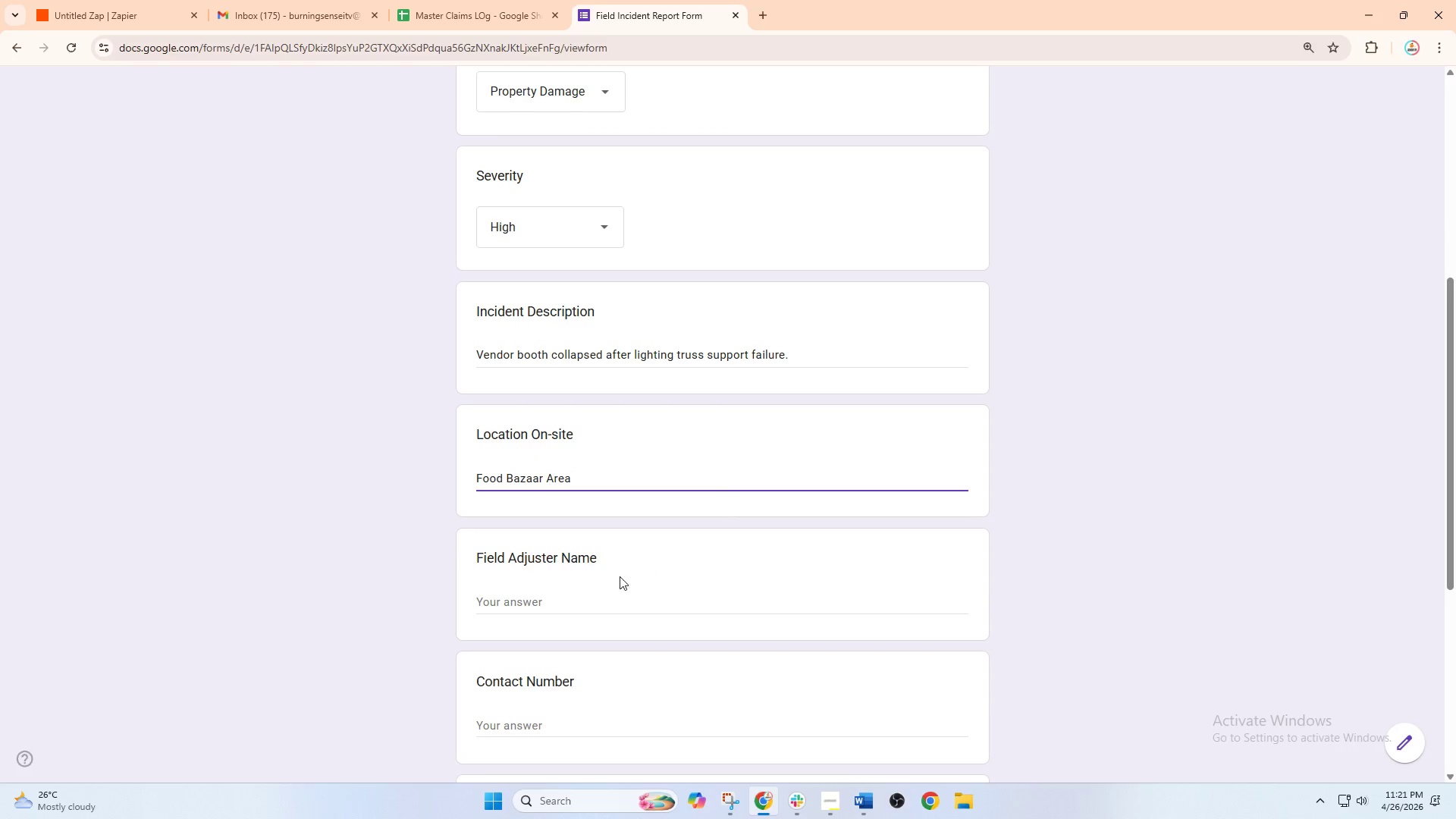 
left_click([604, 599])
 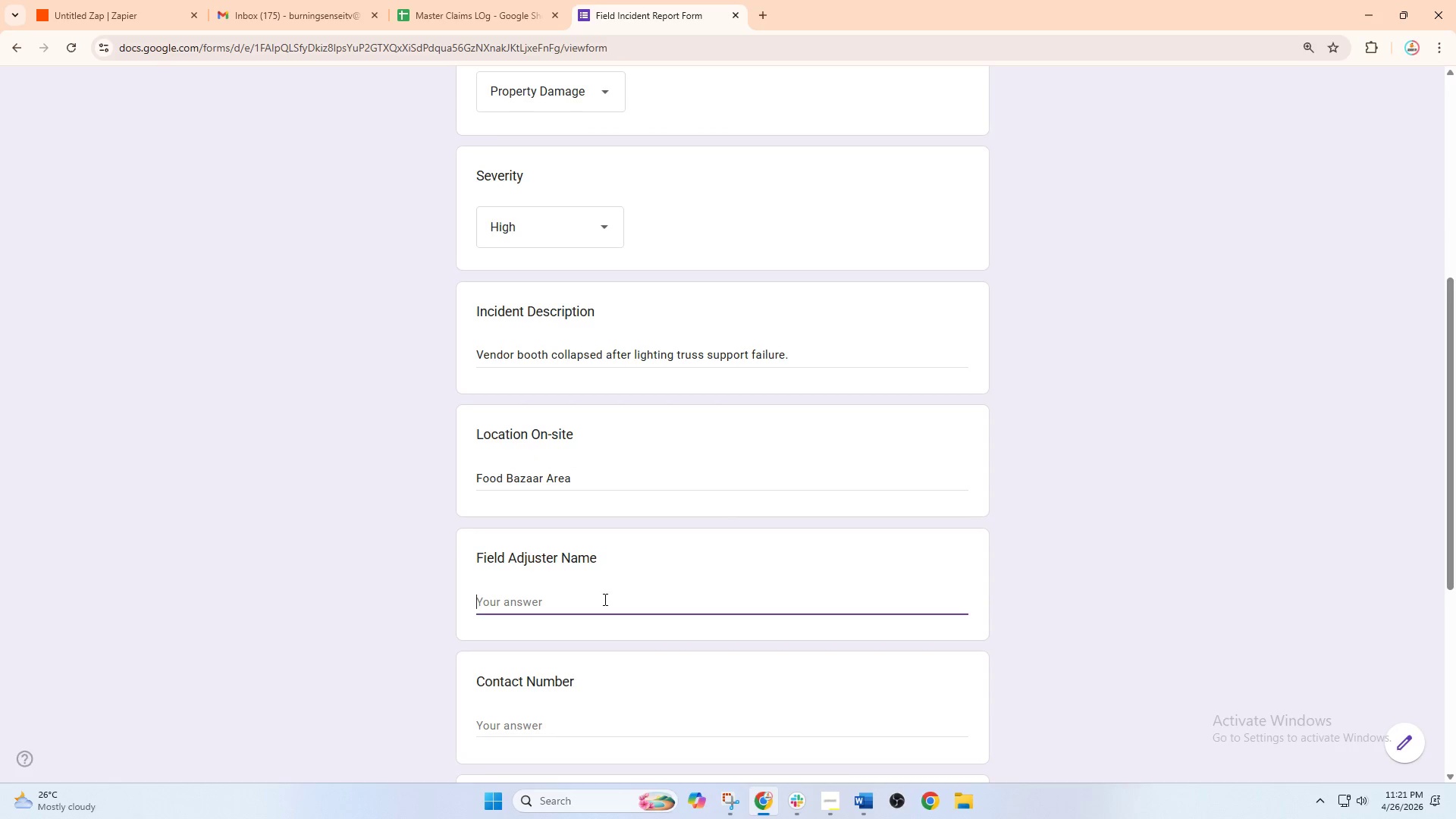 
type(John Reyes)
 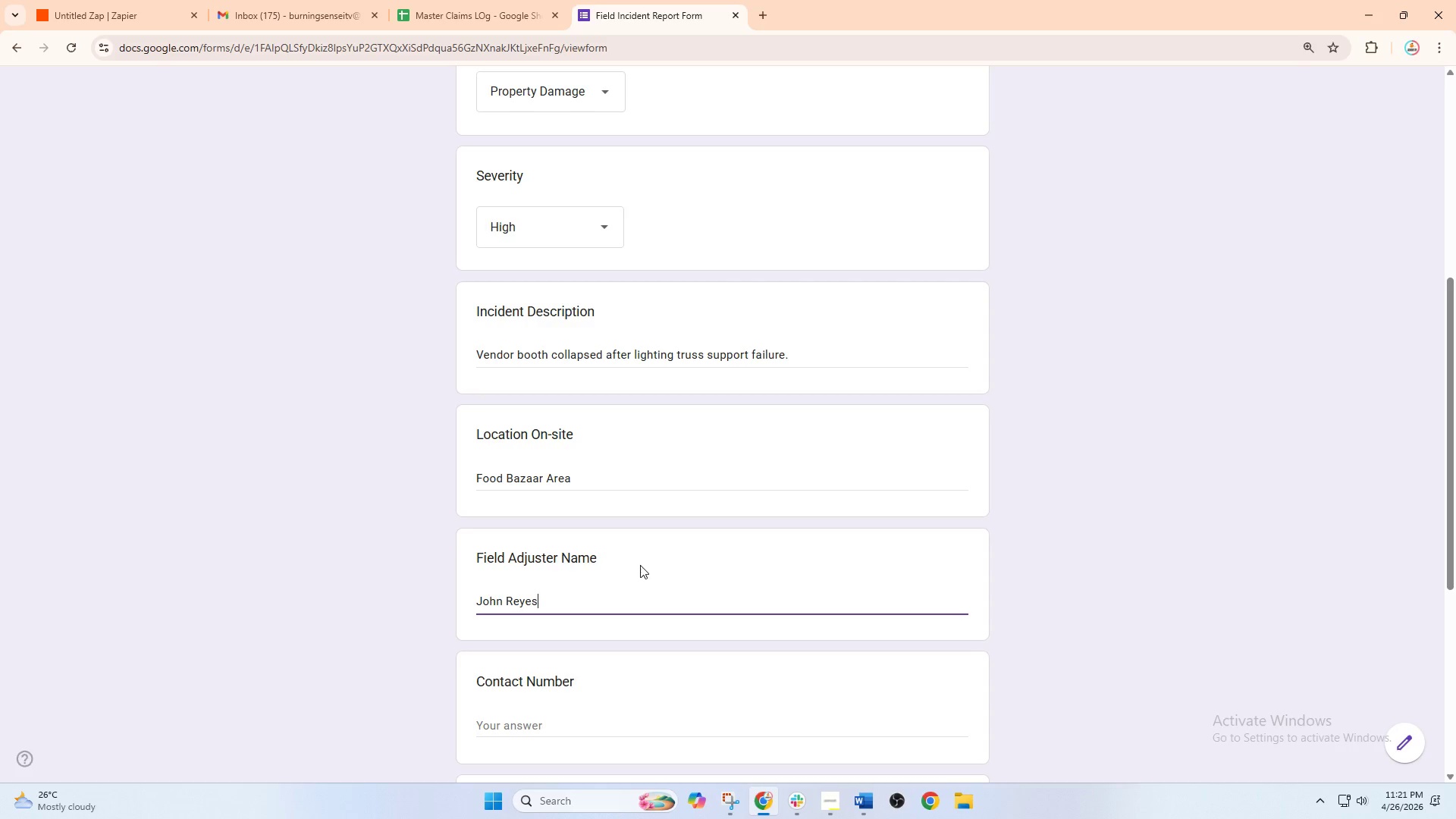 
scroll: coordinate [639, 566], scroll_direction: down, amount: 2.0
 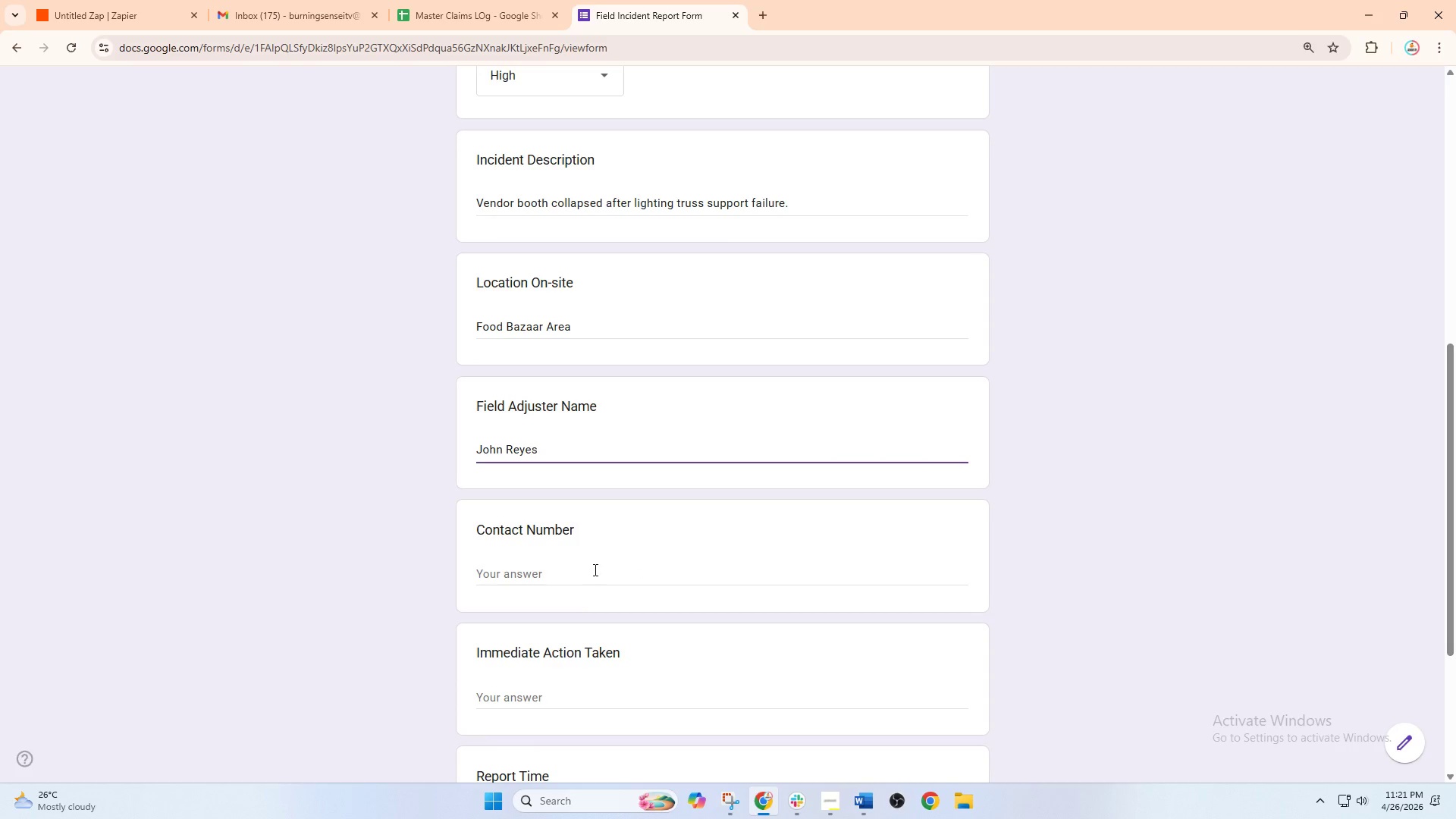 
left_click([594, 570])
 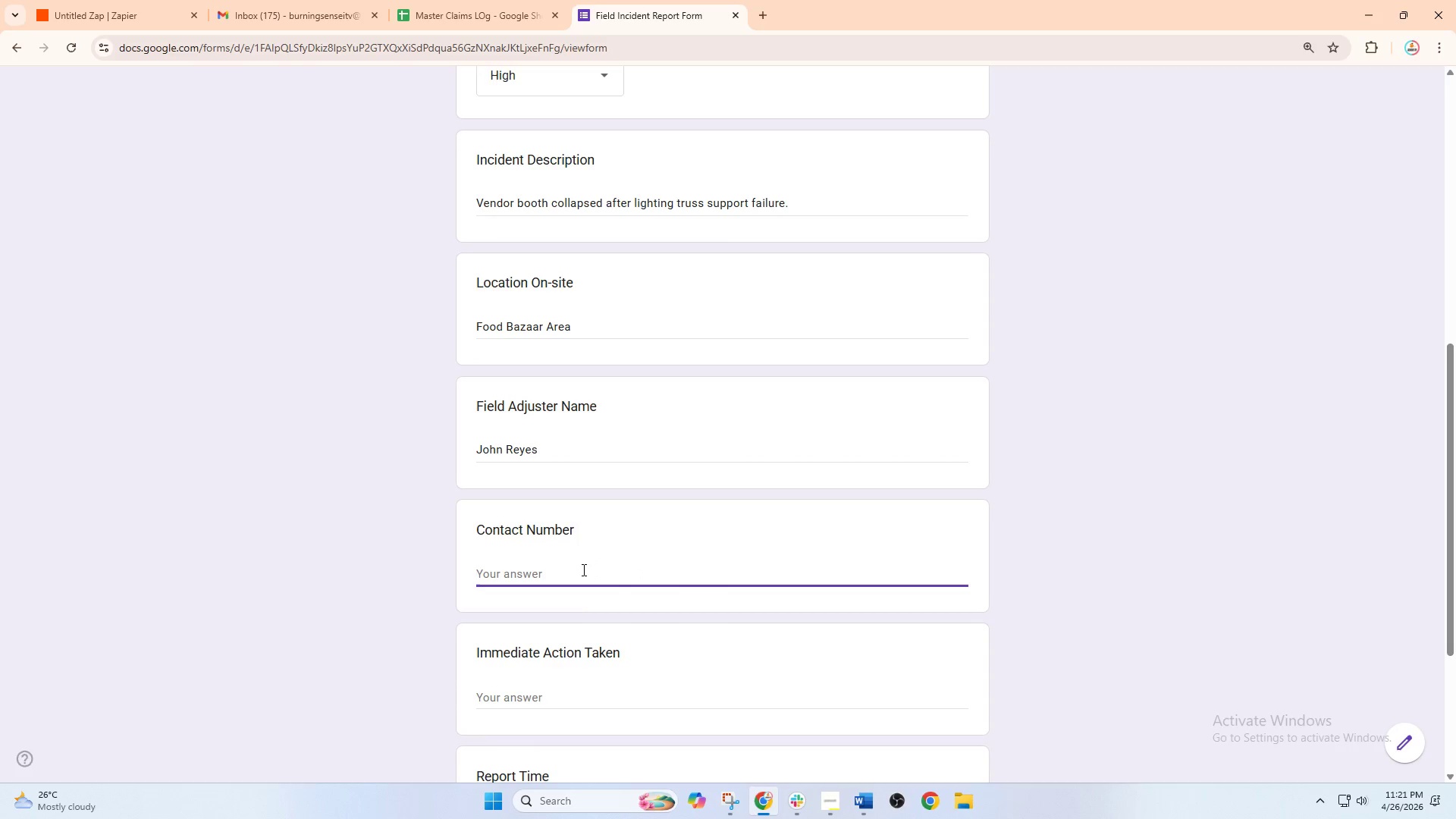 
type(09)
 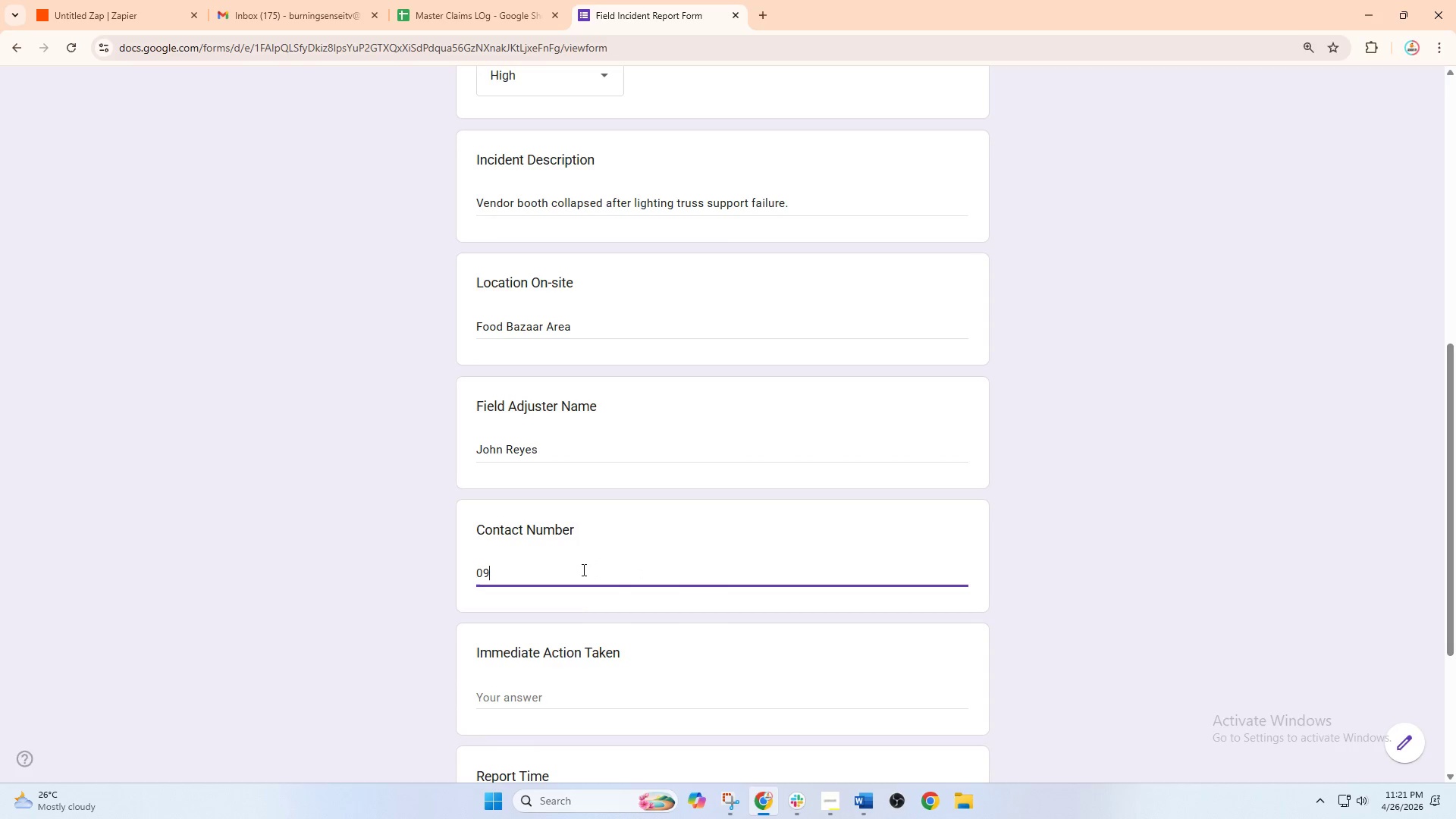 
type(17123)
 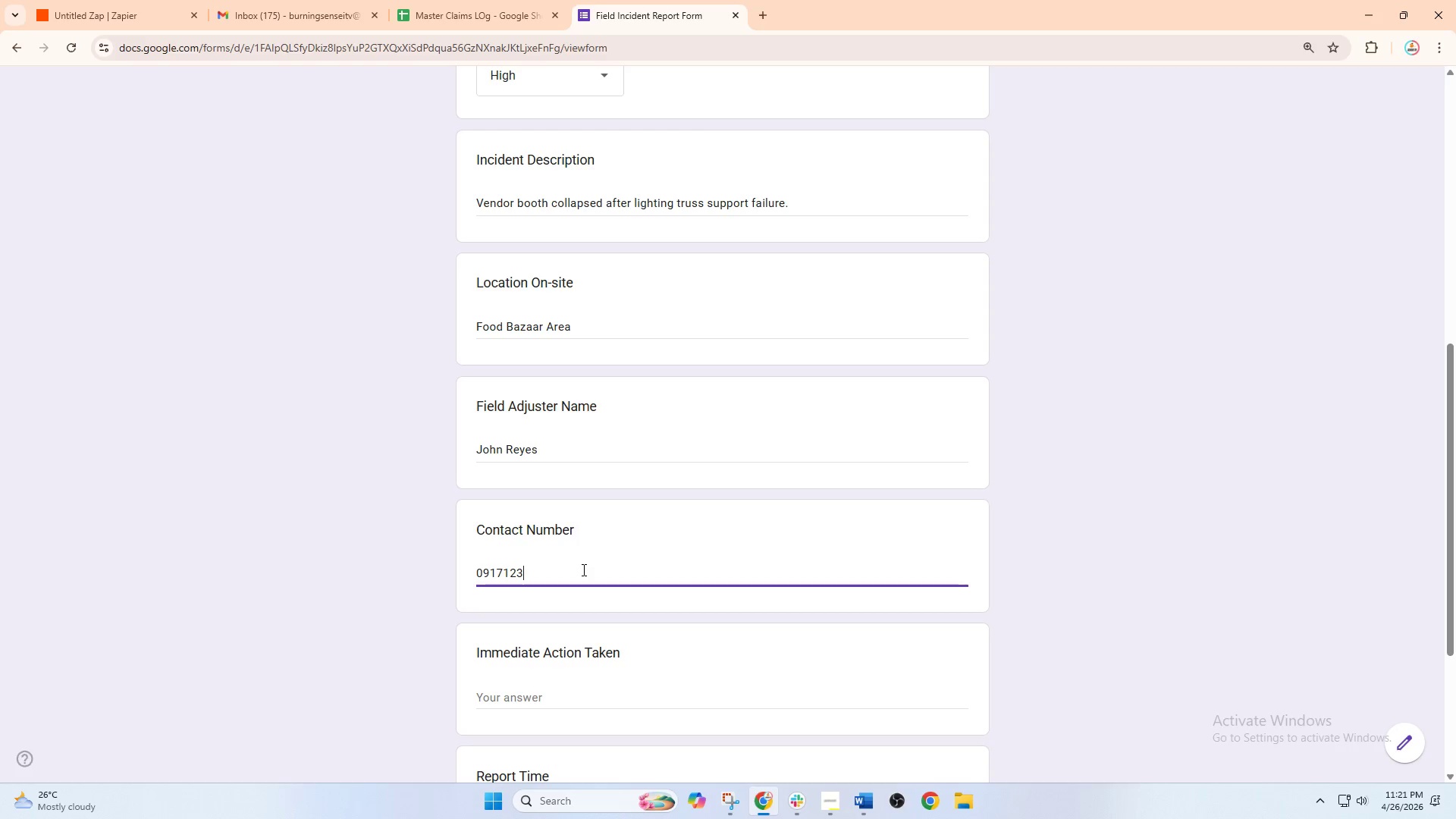 
type(4567)
 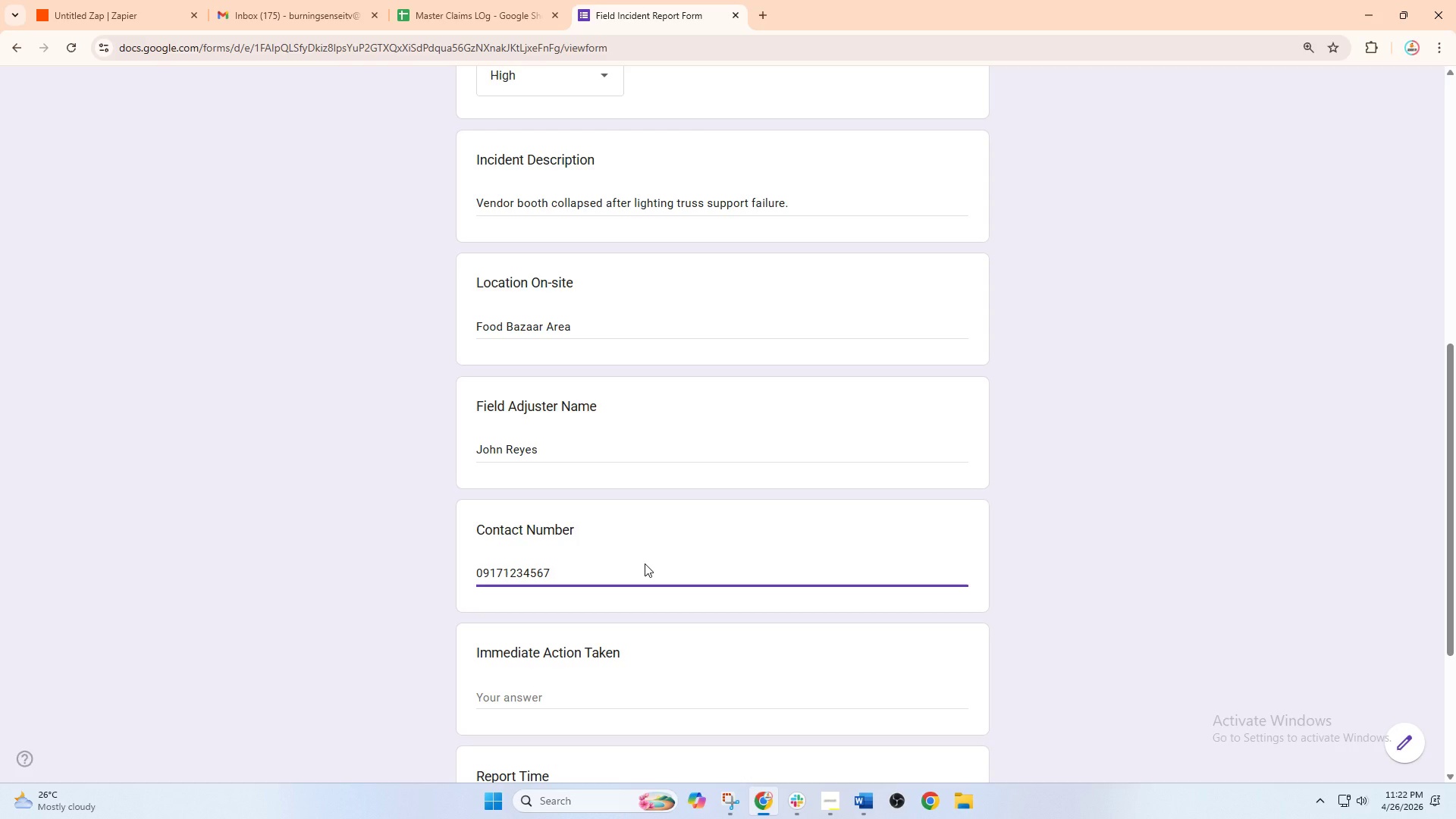 
scroll: coordinate [645, 563], scroll_direction: down, amount: 2.0
 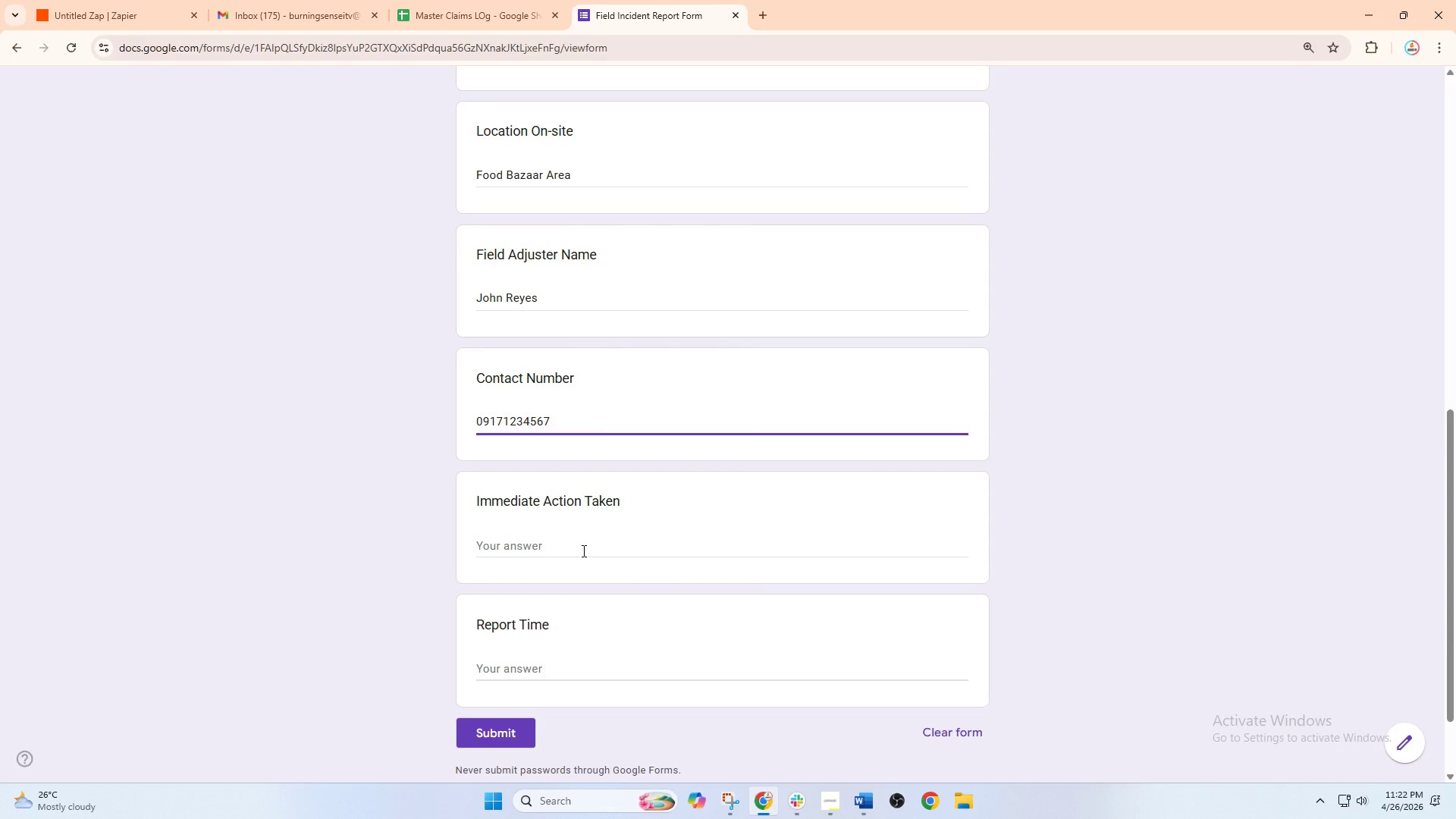 
left_click([582, 551])
 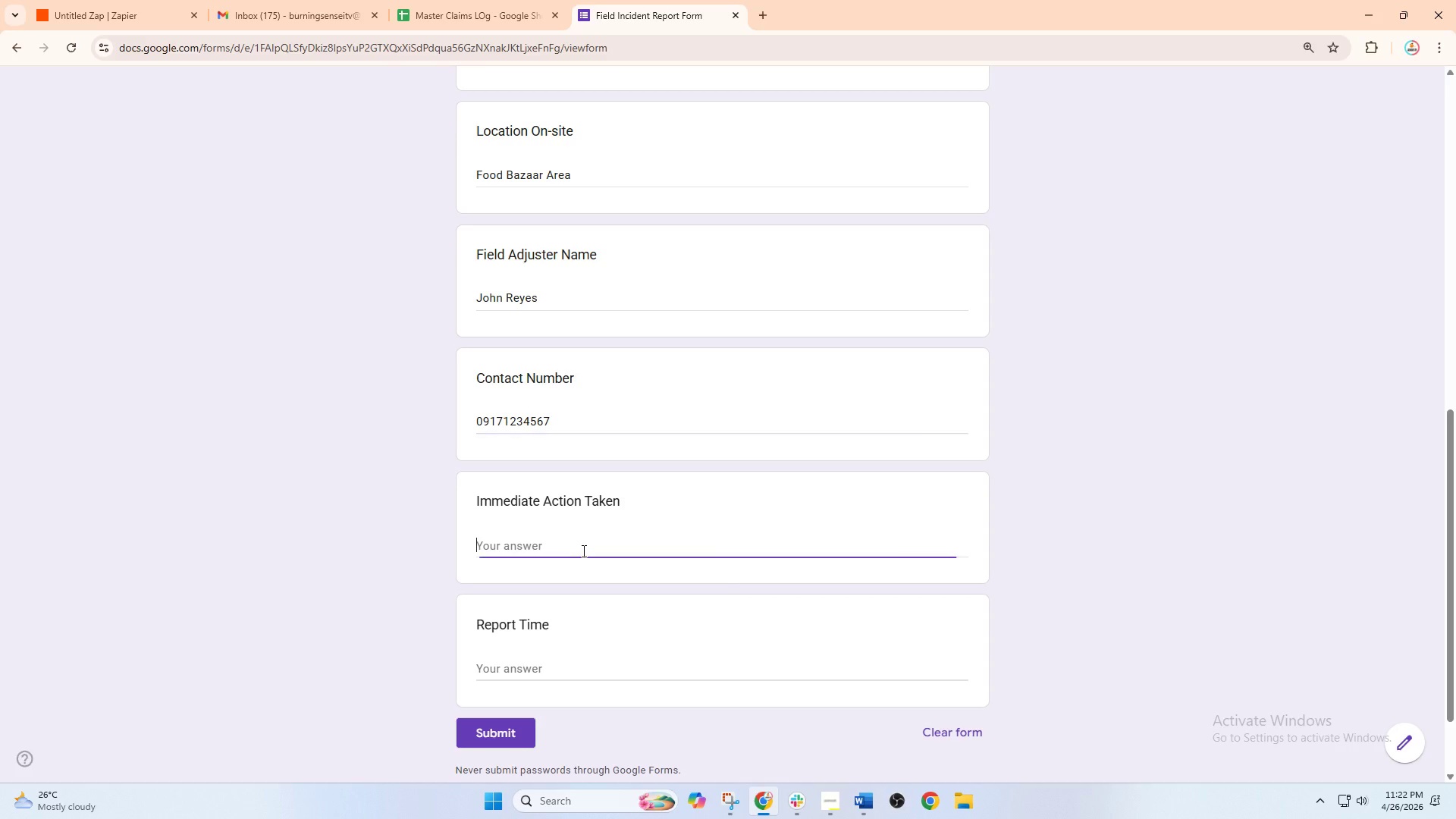 
type(Safety team isolated)
 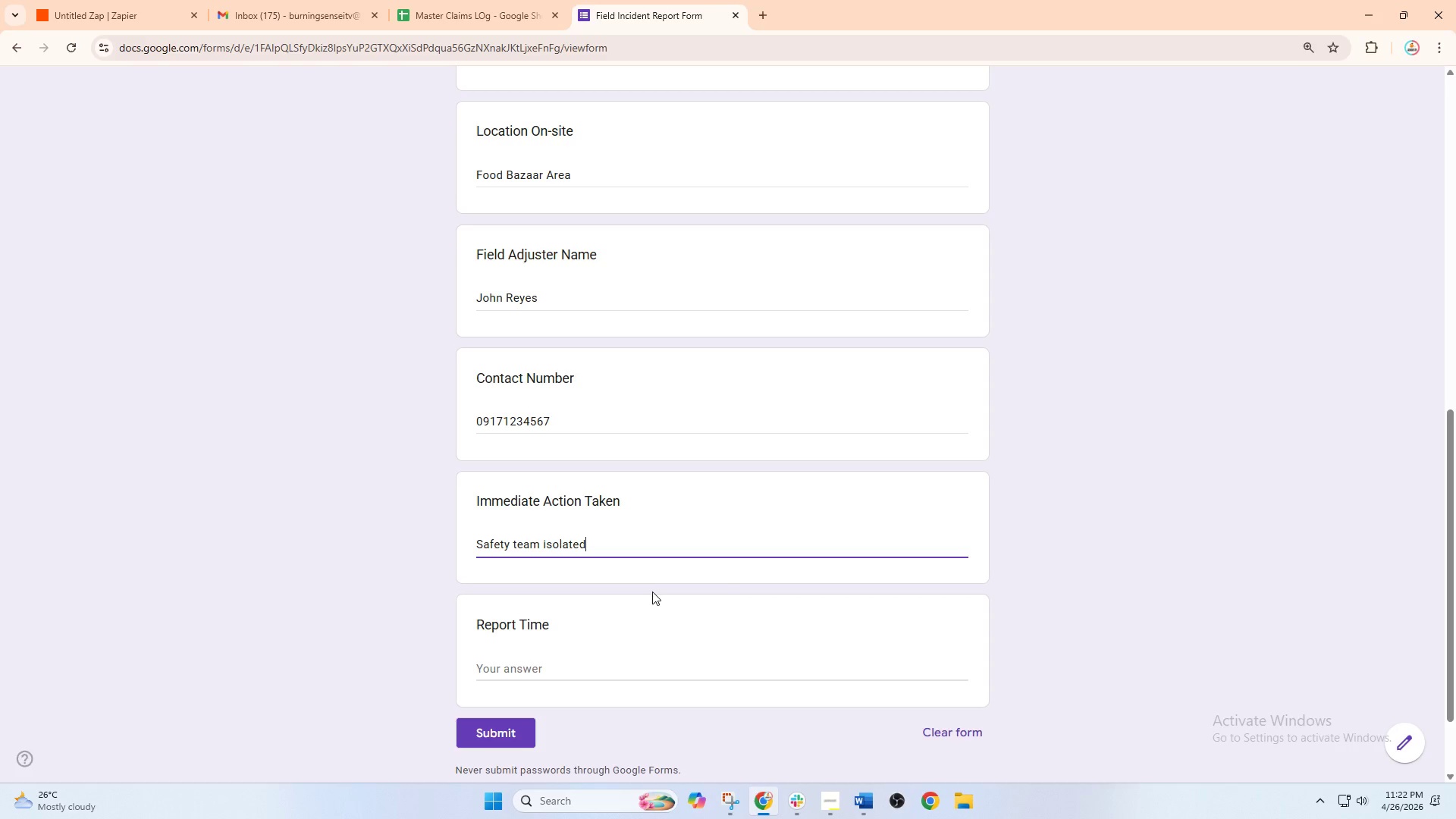 
type( the area and damg)
key(Backspace)
type(age inspection started.)
 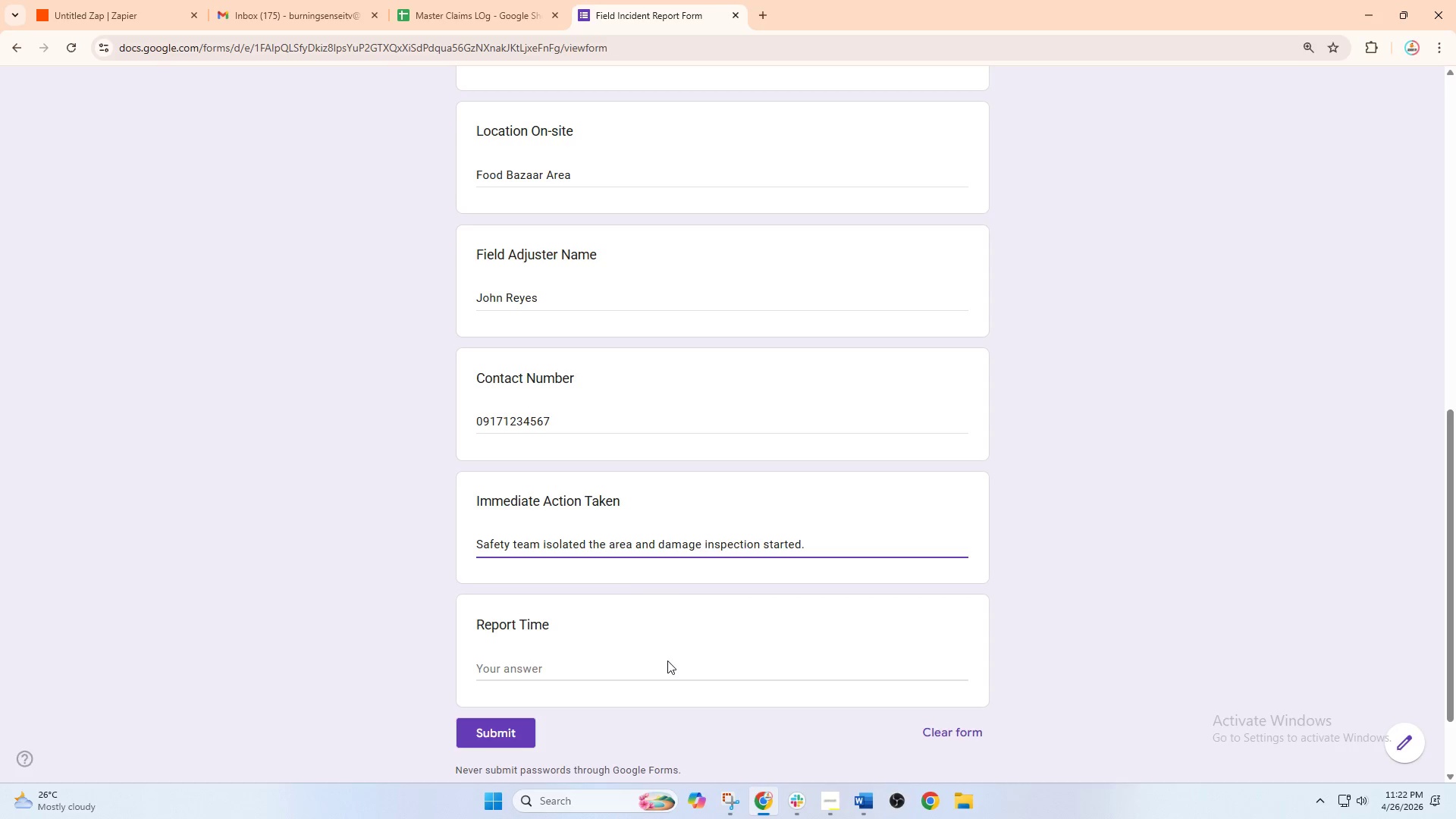 
left_click([663, 668])
 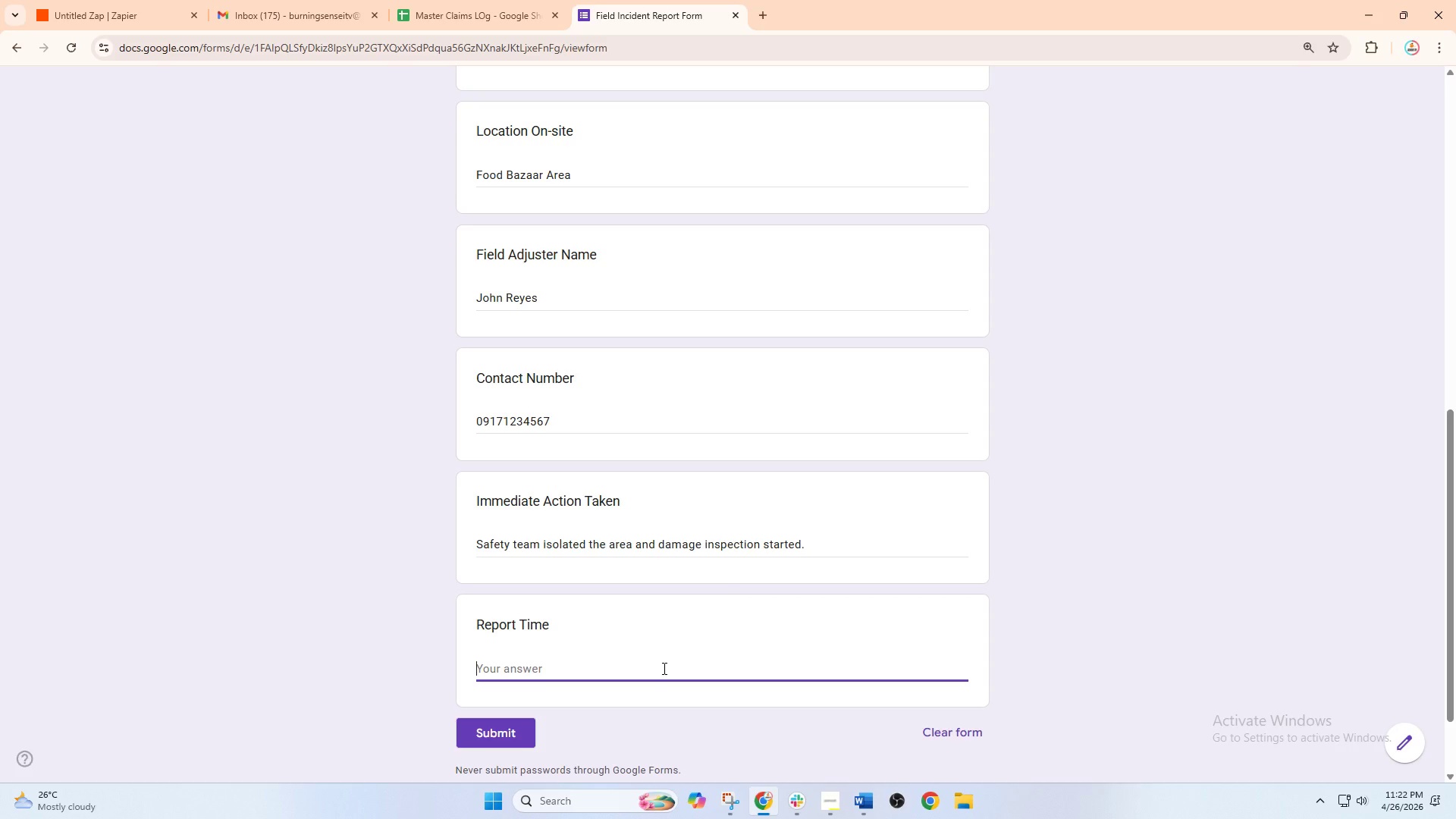 
type(April 27, )
 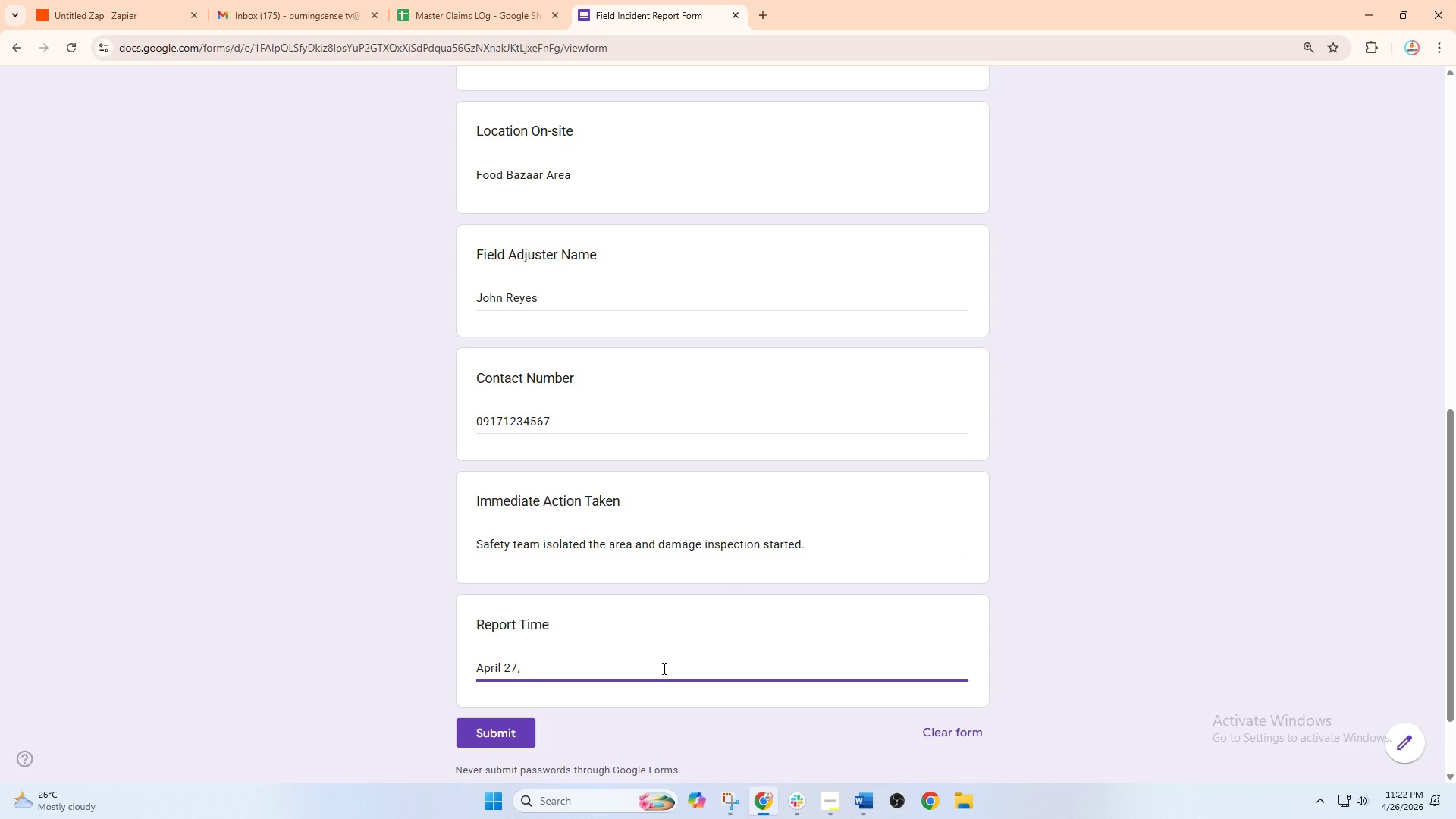 
key(ArrowLeft)
 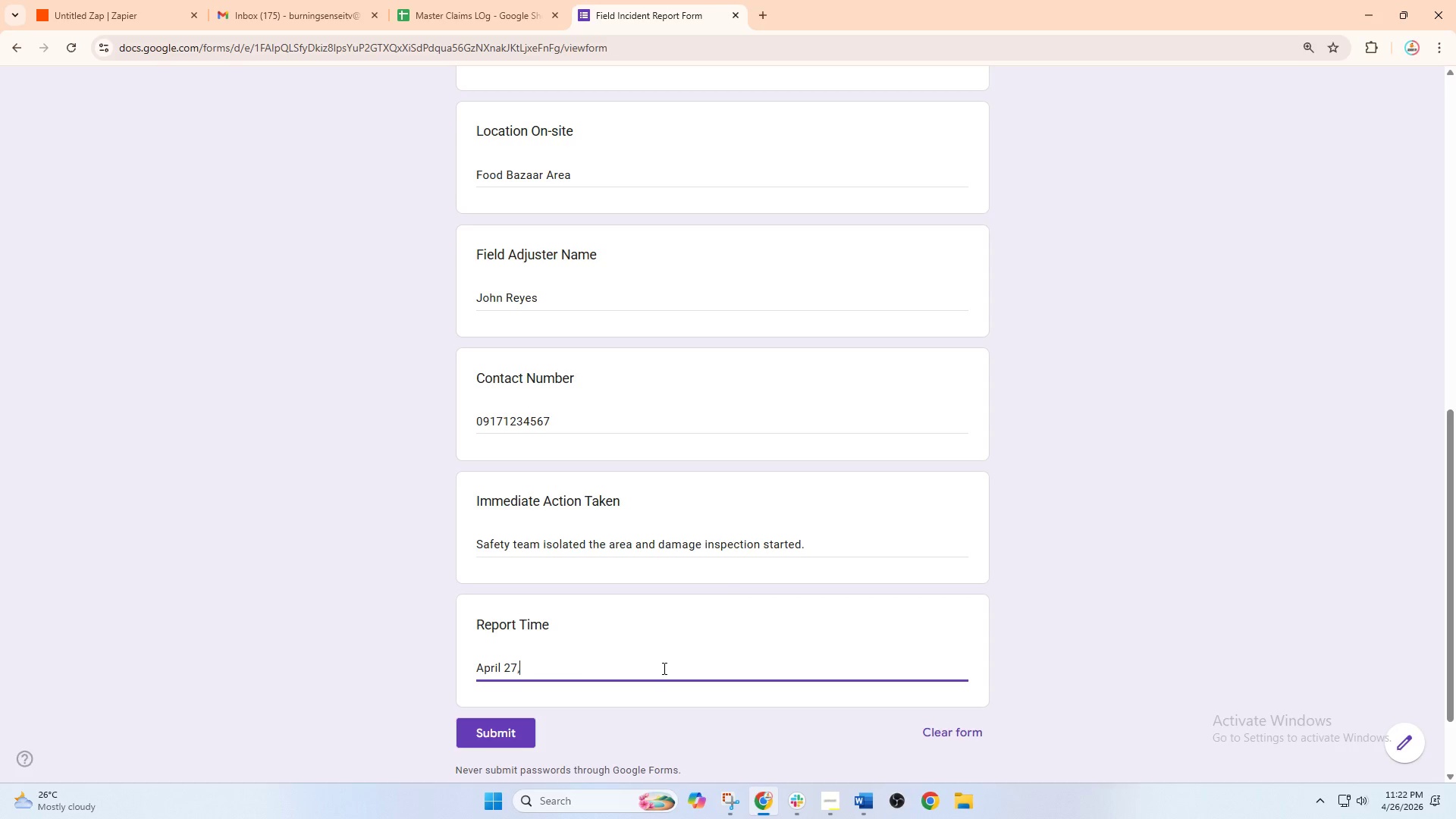 
key(ArrowLeft)
 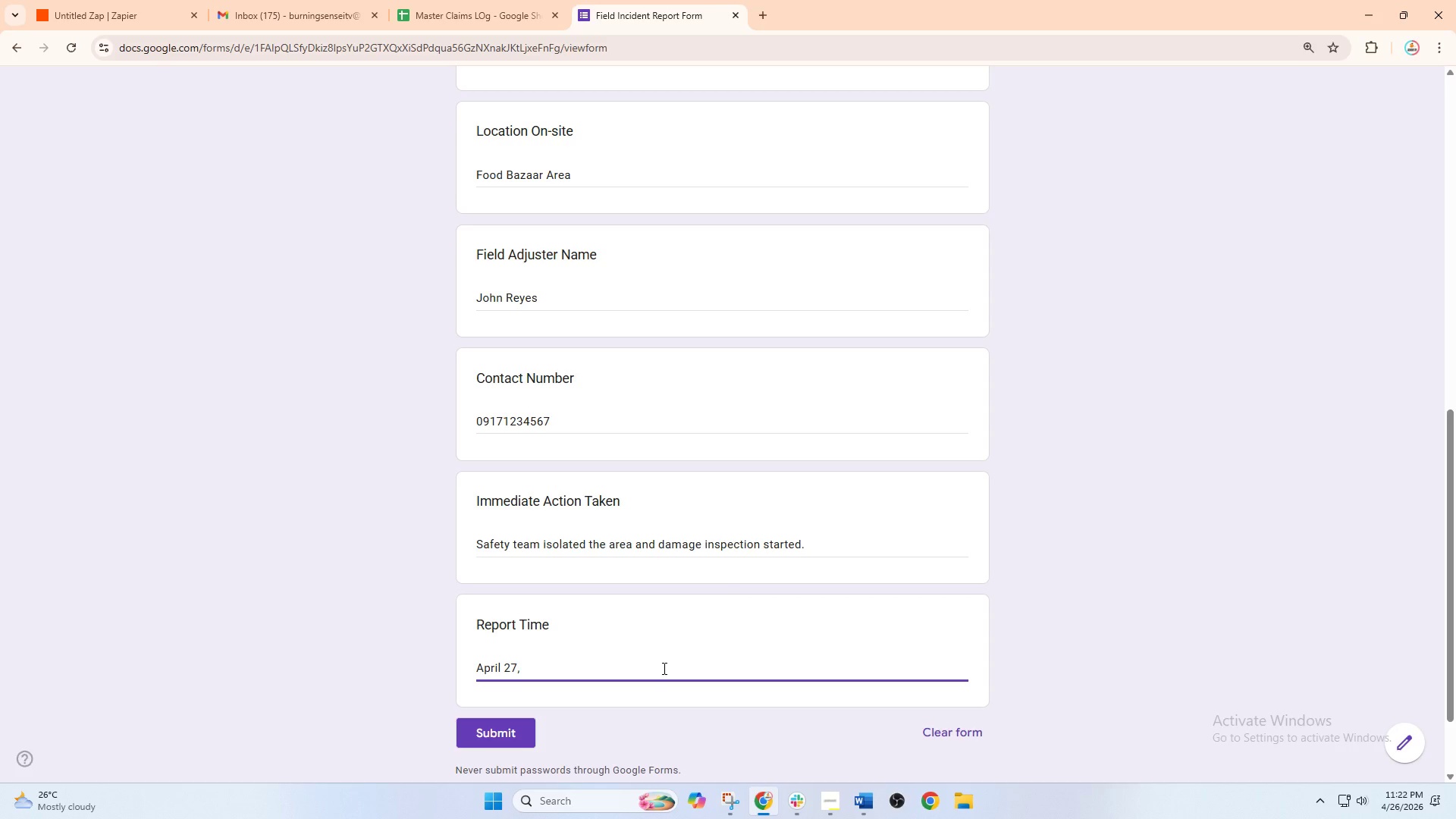 
key(Backspace)
 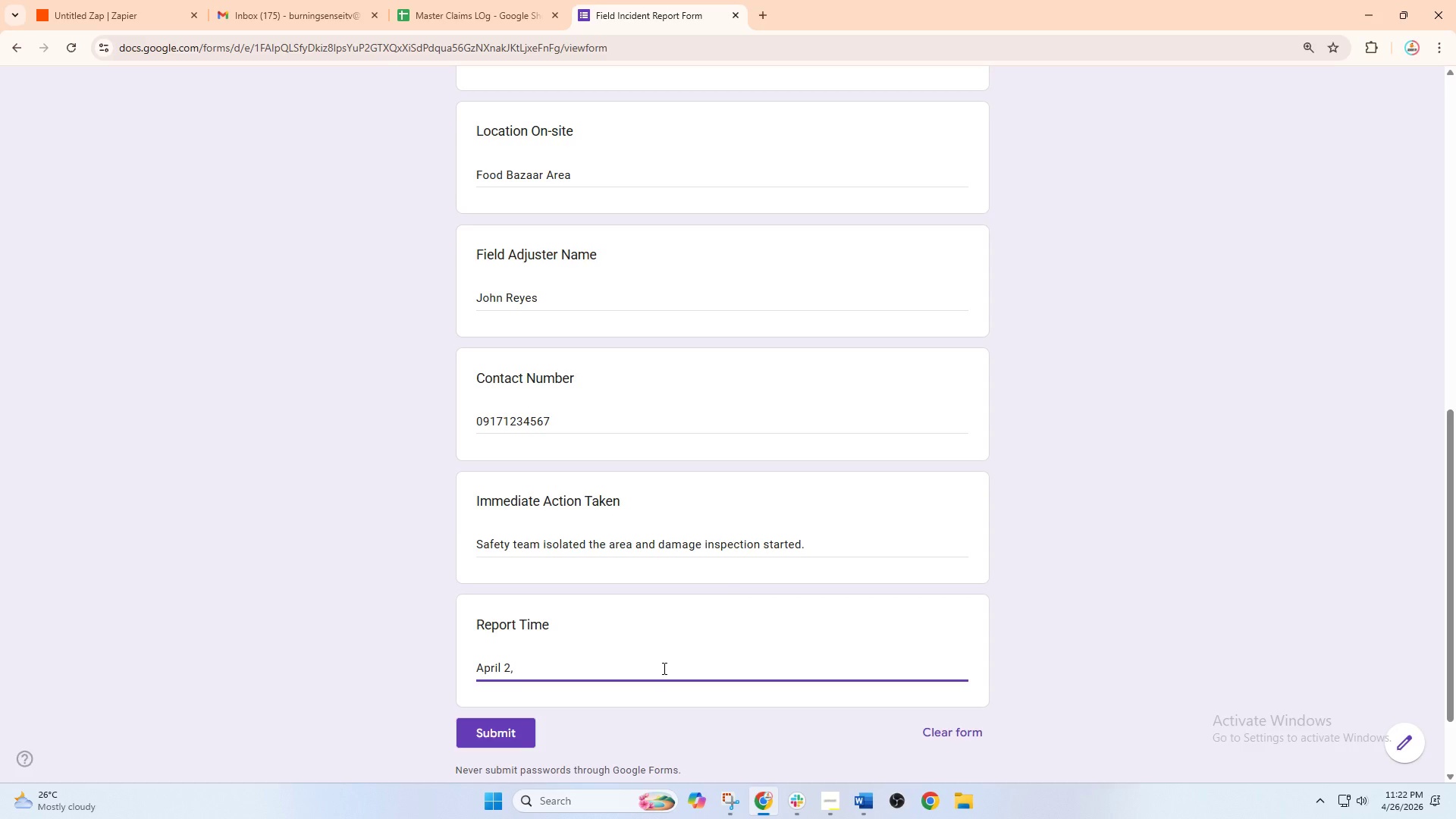 
key(7)
 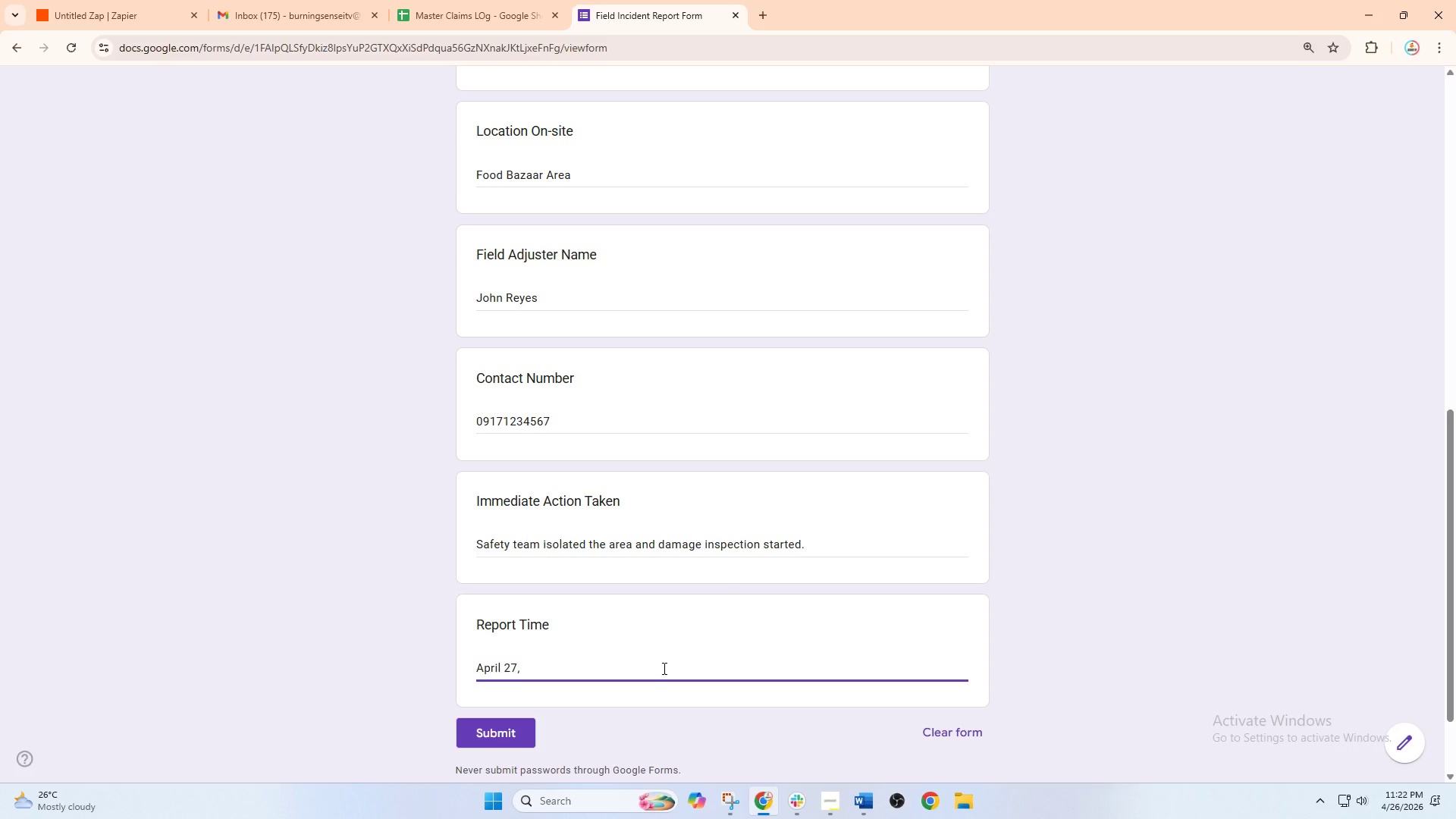 
key(ArrowRight)
 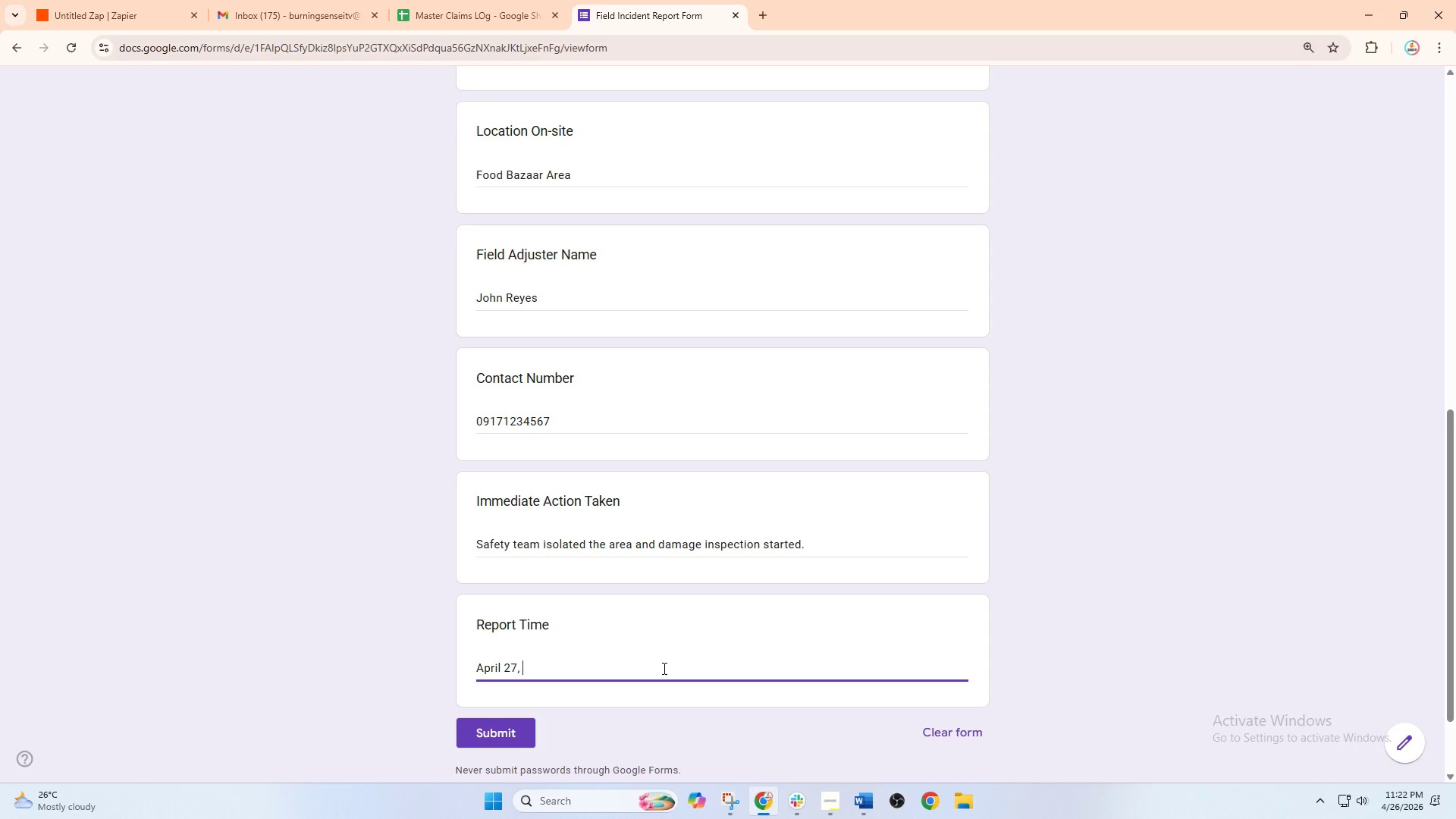 
type( 2)
key(Backspace)
type(2026 - 4;)
key(Backspace)
type(:30 PM)
key(Backspace)
key(Backspace)
type(pm)
 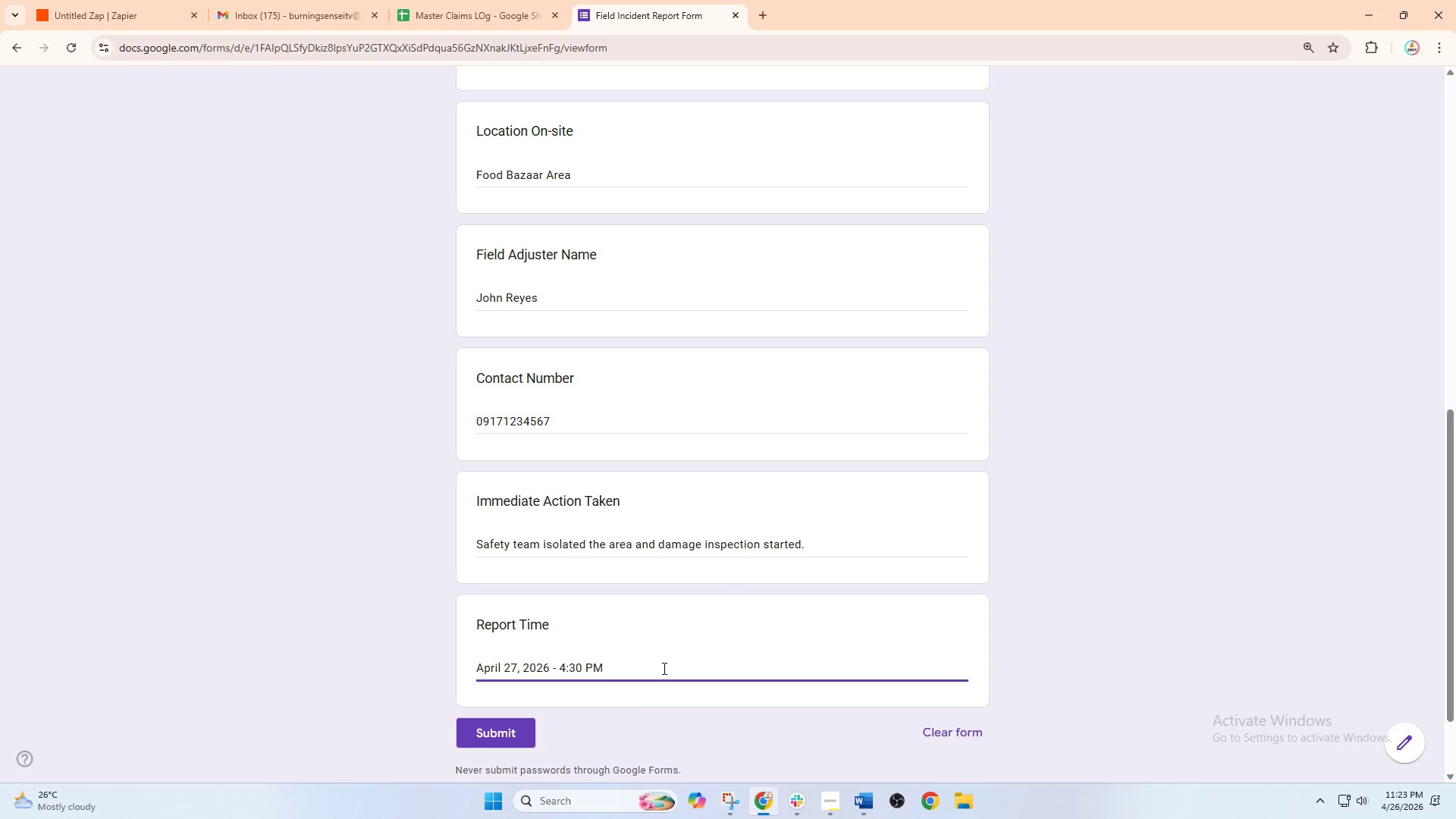 
hold_key(key=CapsLock, duration=0.39)
 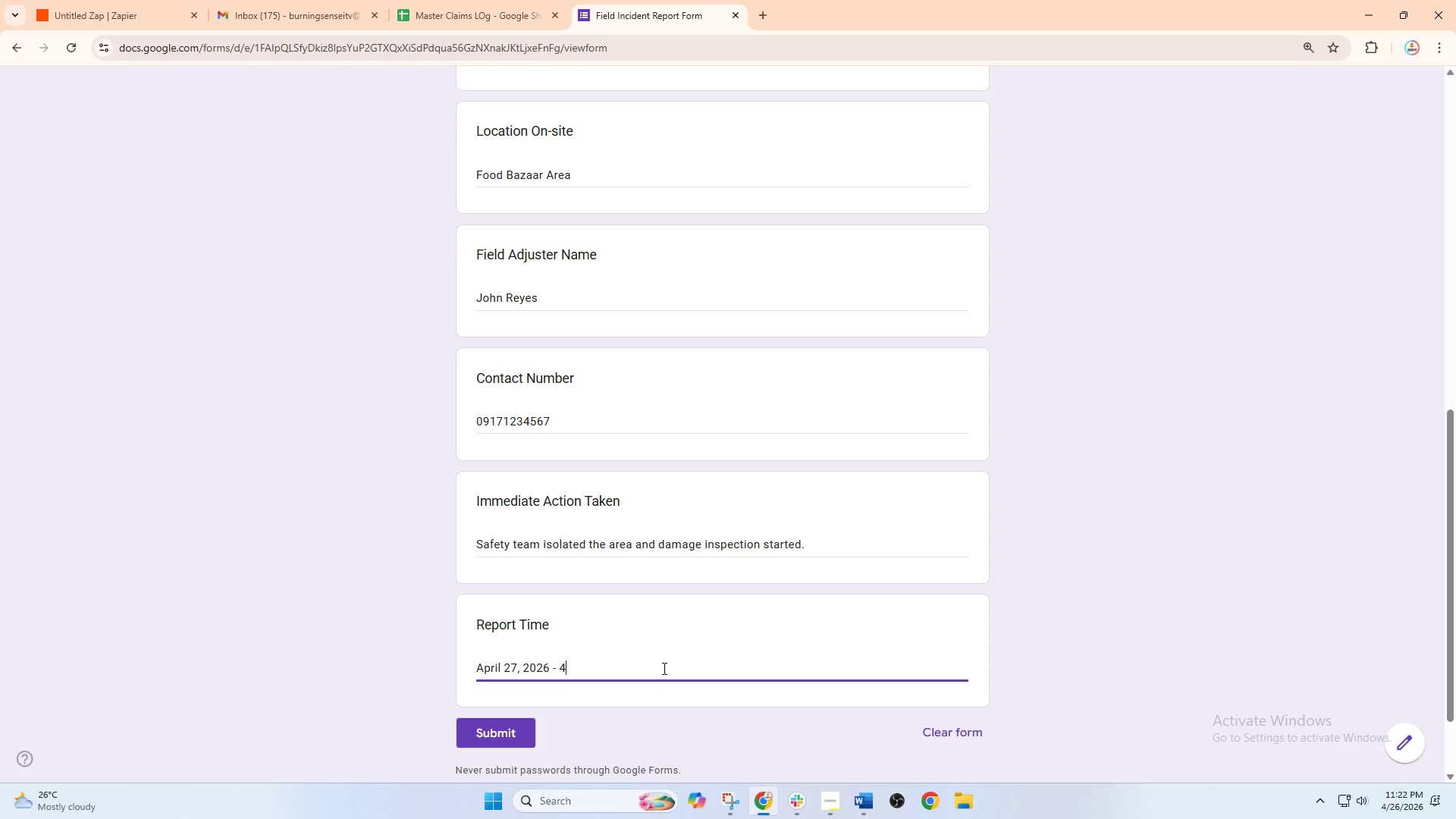 
left_click([507, 740])
 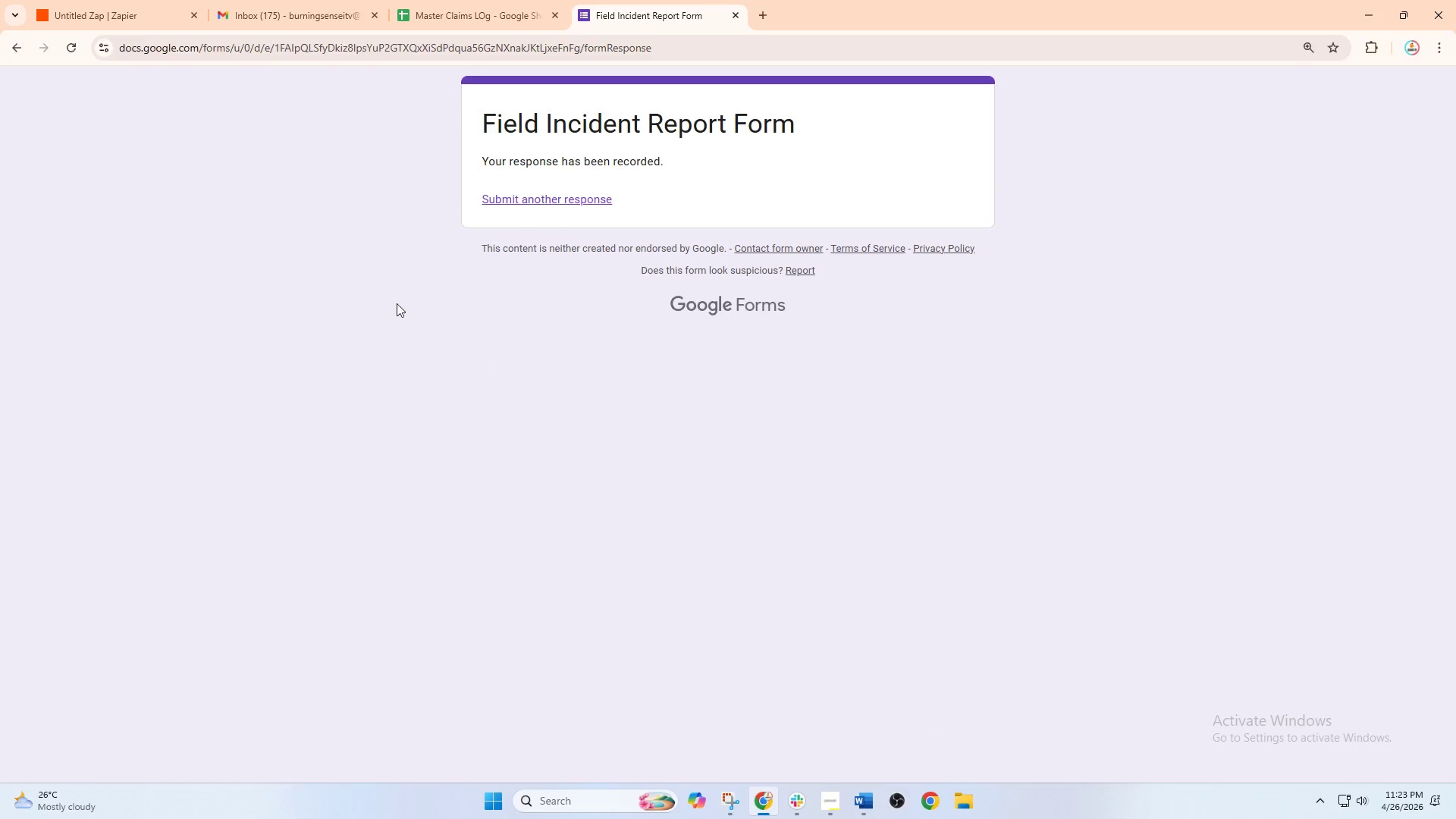 
left_click([137, 5])
 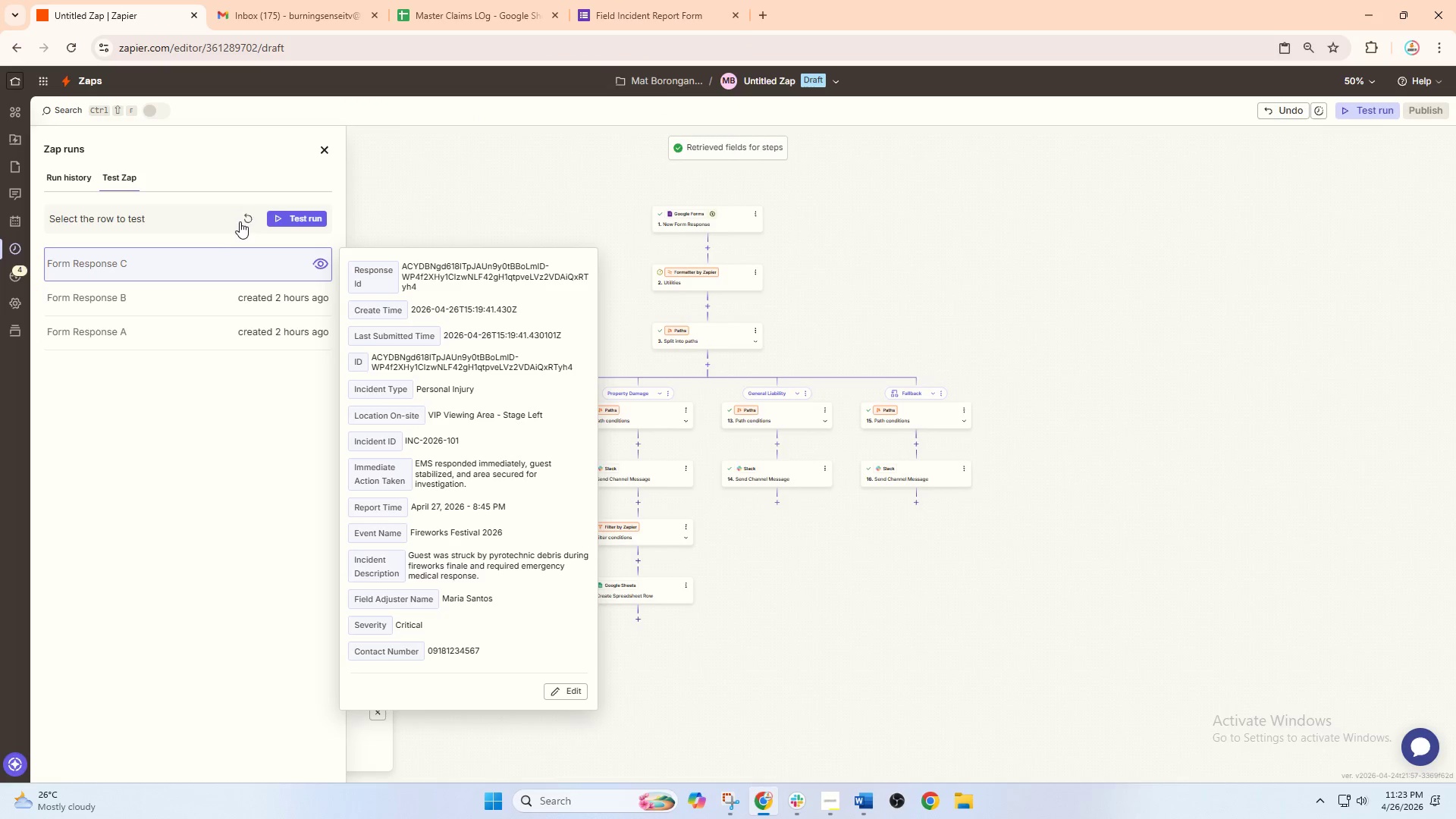 
left_click([242, 216])
 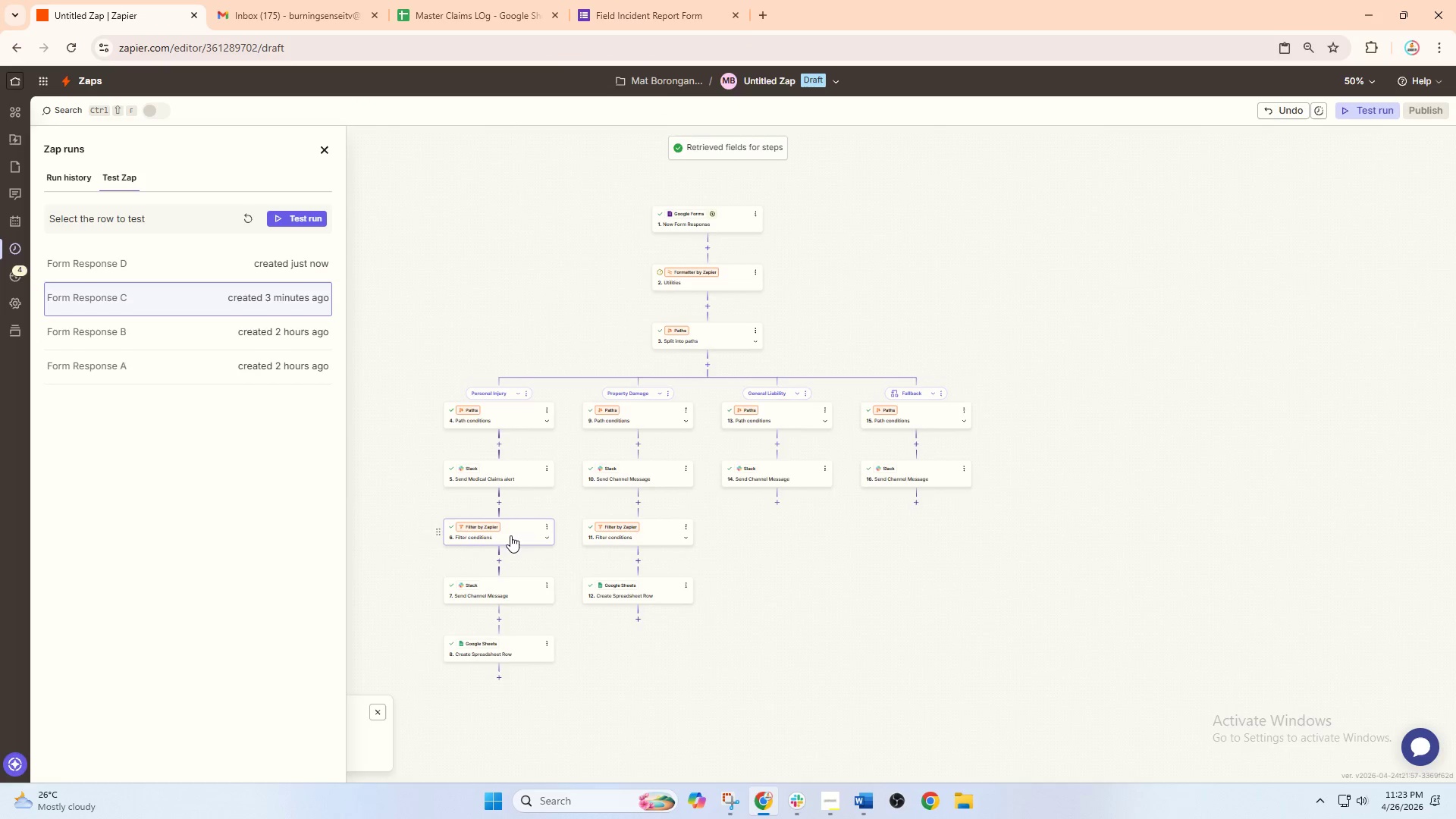 
wait(5.97)
 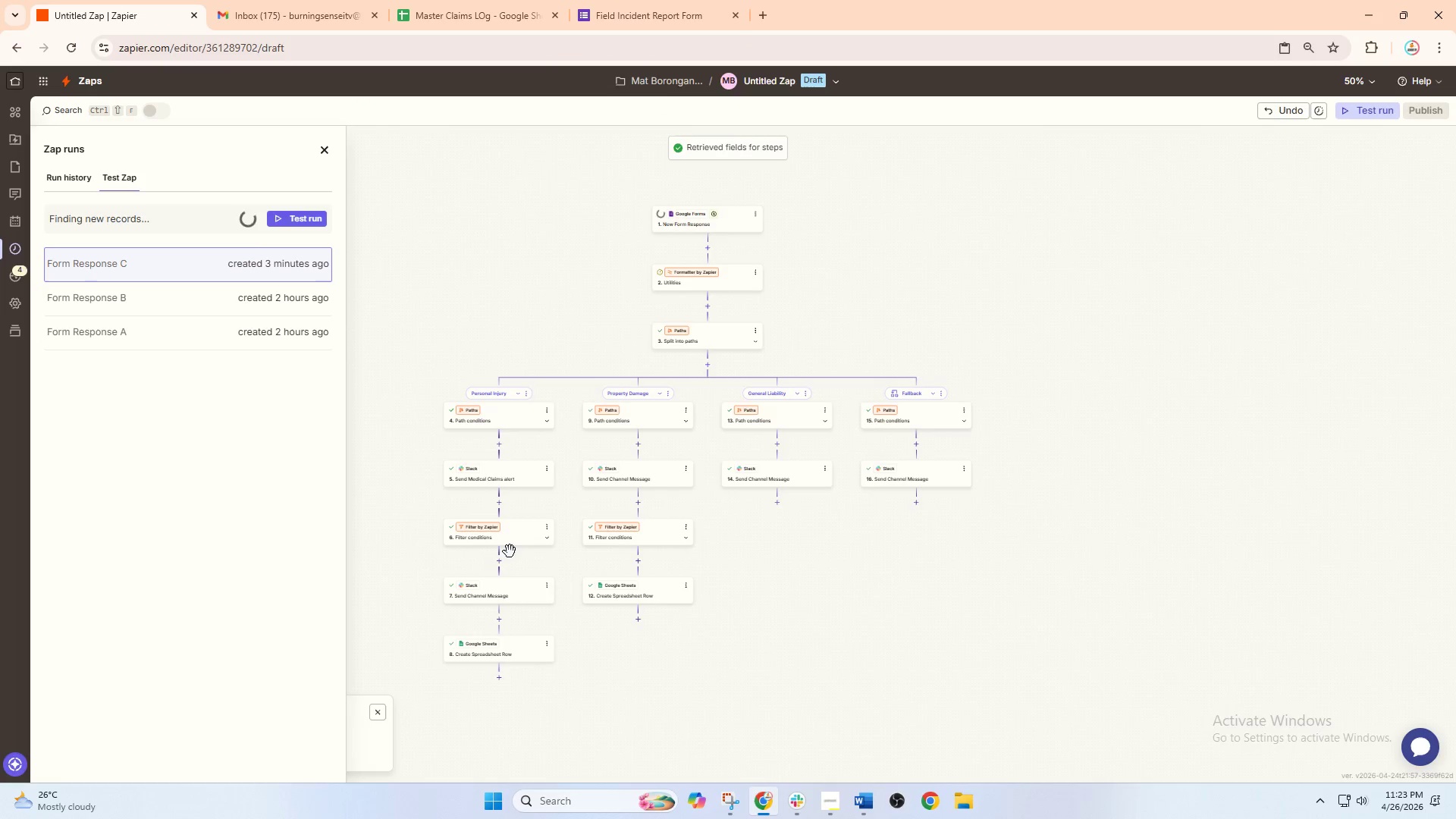 
left_click([216, 262])
 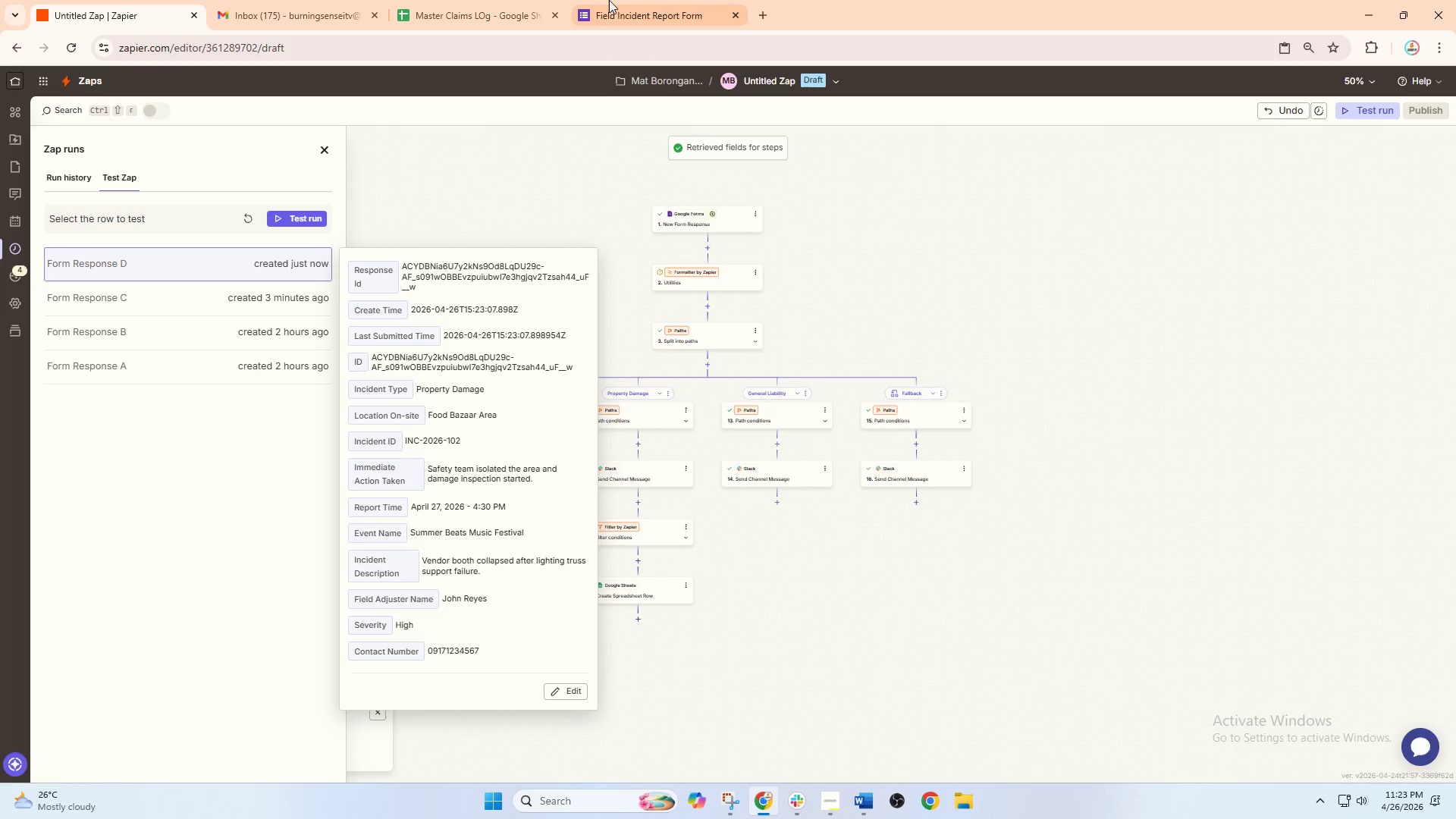 
left_click([627, 0])
 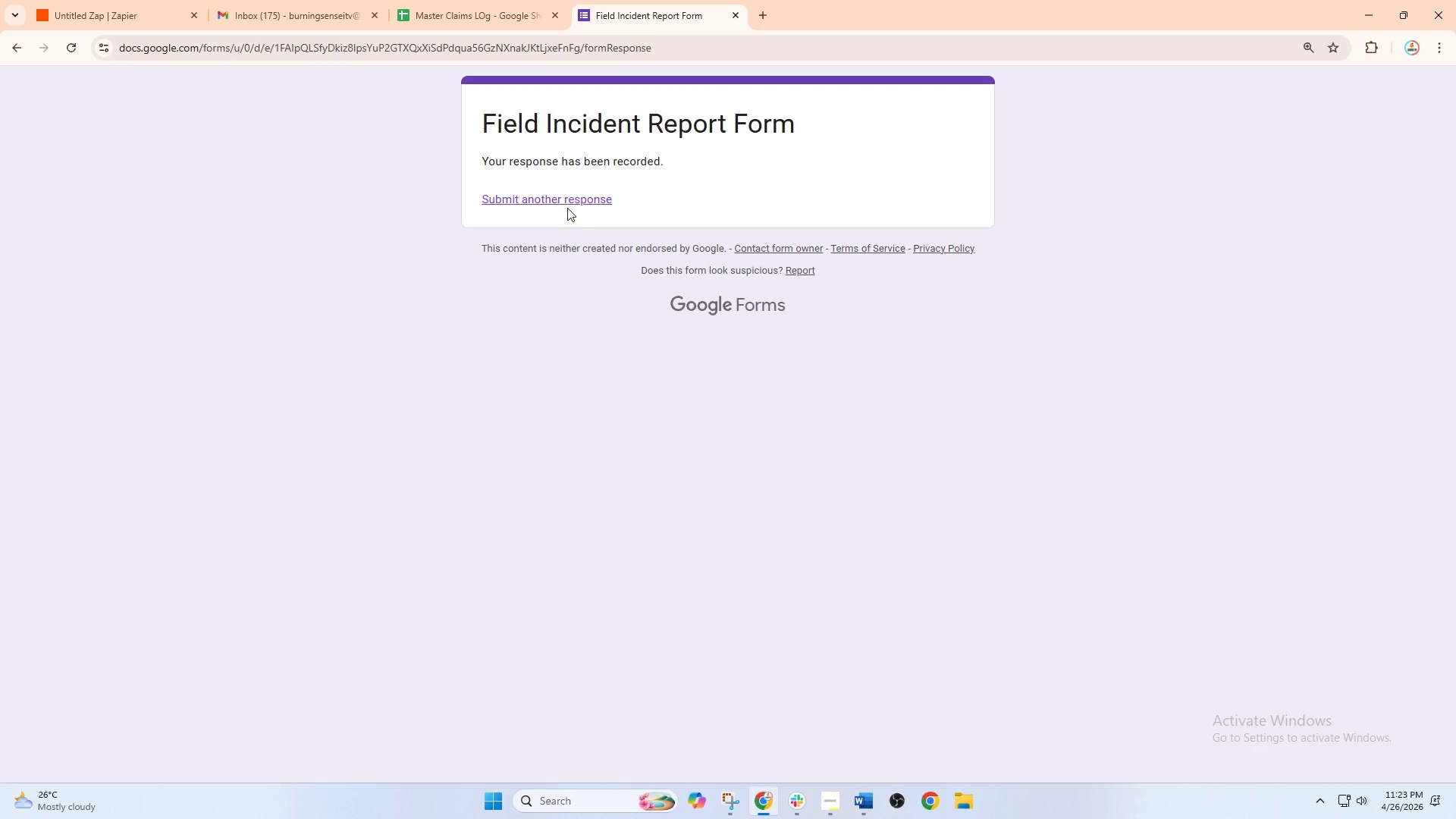 
left_click([563, 196])
 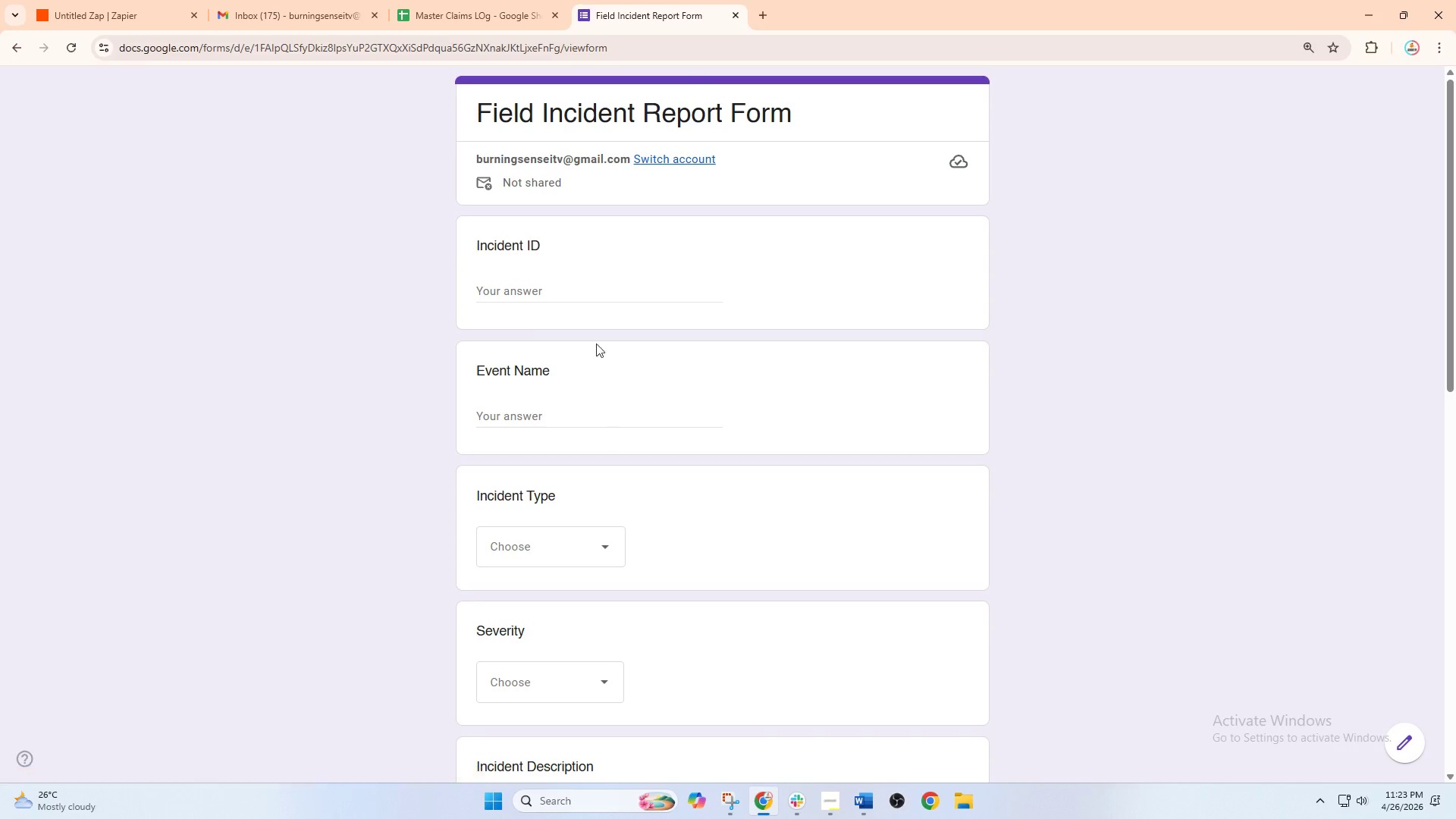 
left_click([549, 278])
 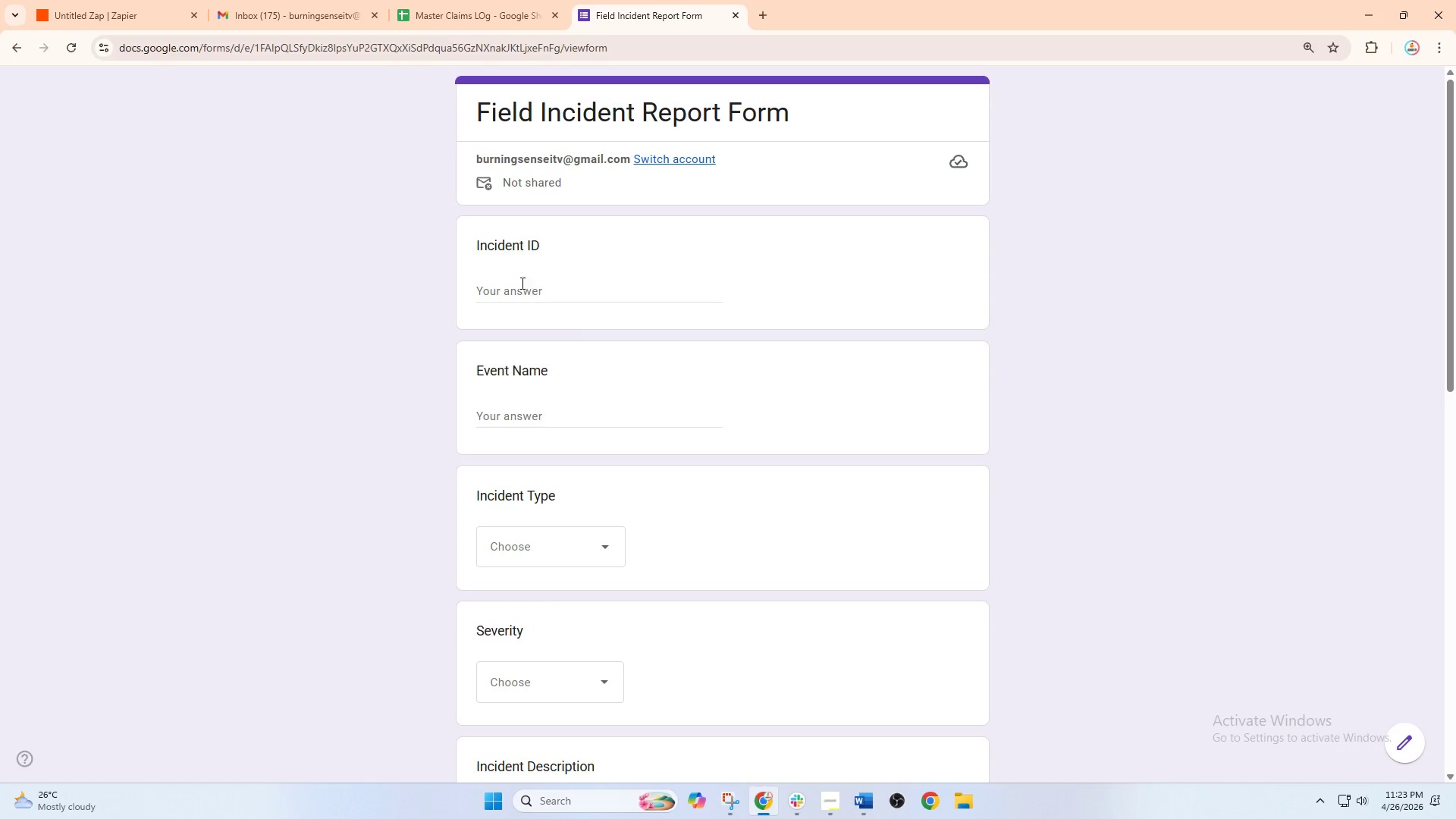 
left_click([517, 295])
 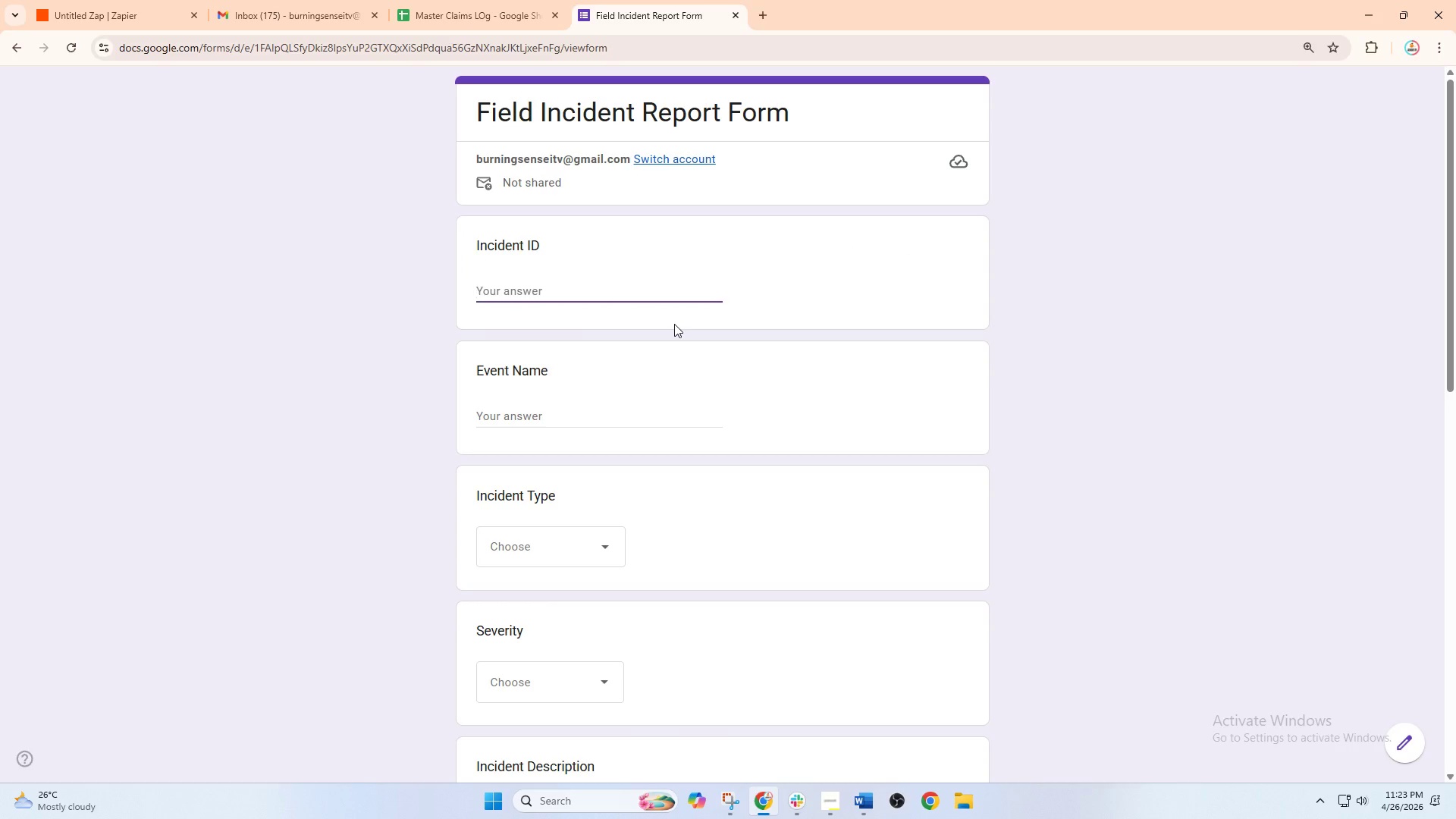 
type(i)
key(Backspace)
type(U)
key(Backspace)
type(INC- 202)
key(Backspace)
key(Backspace)
key(Backspace)
key(Backspace)
type(2026-103)
 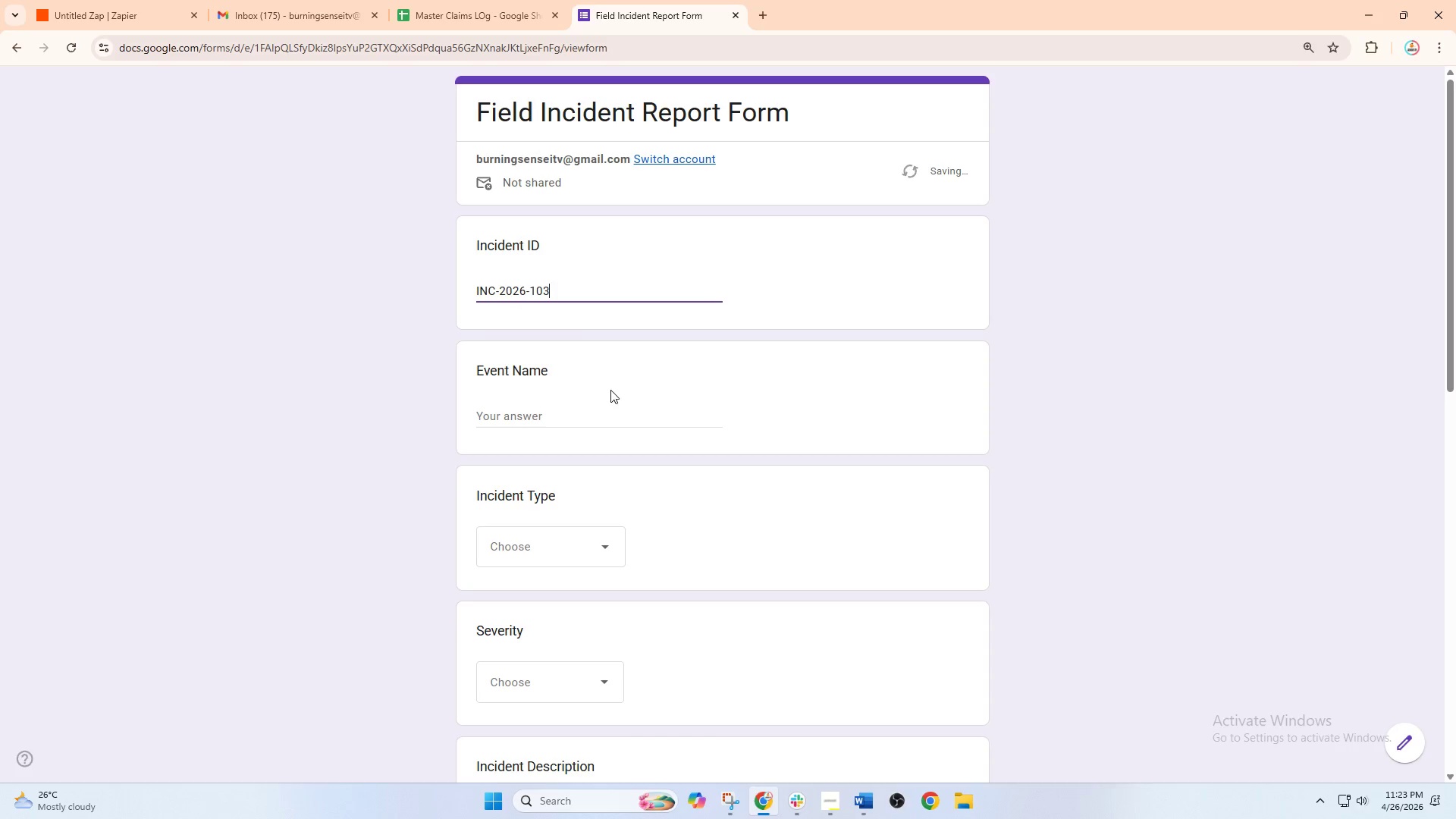 
left_click([576, 413])
 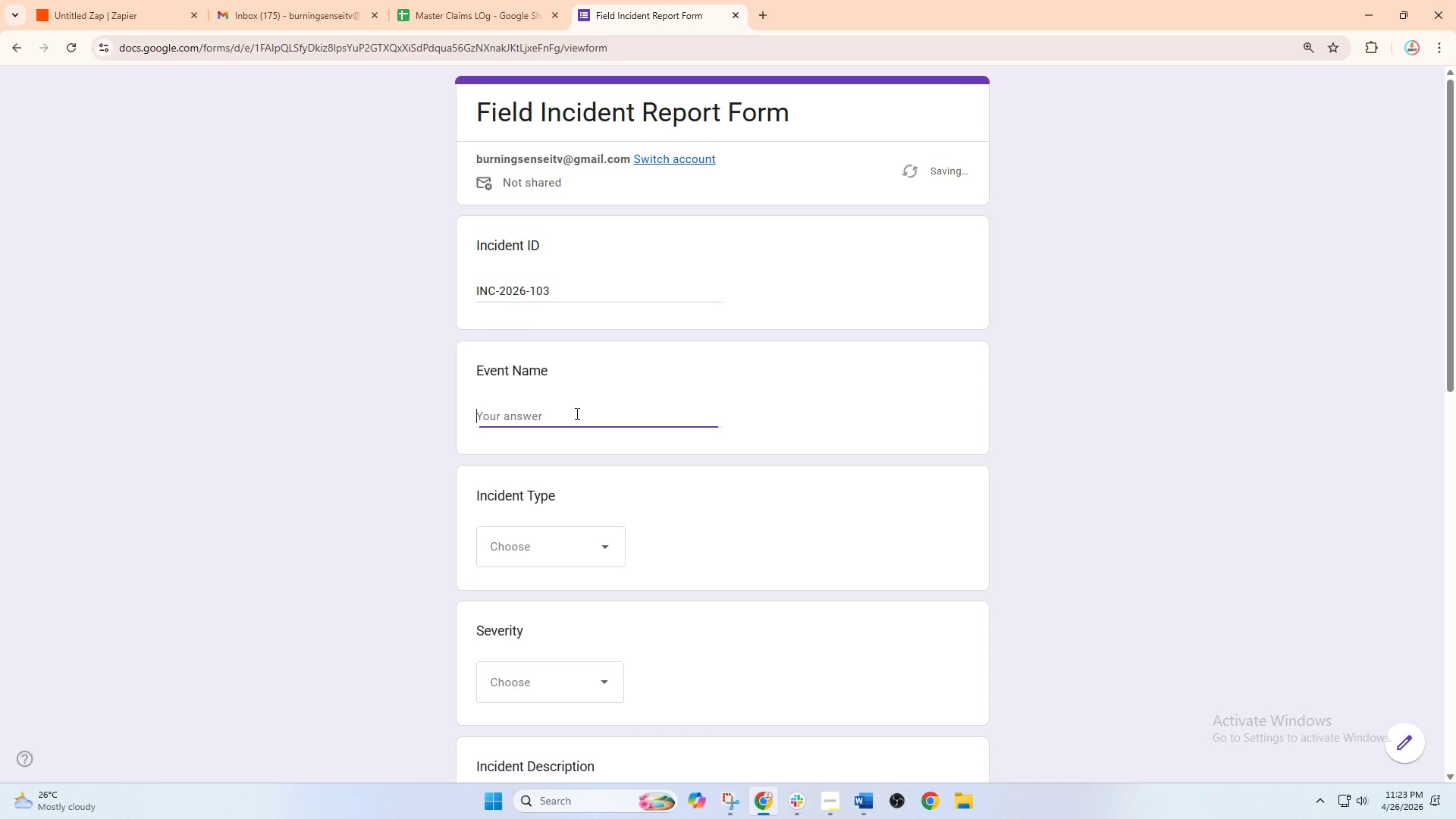 
type(cIT)
key(Backspace)
key(Backspace)
key(Backspace)
type(c)
key(Backspace)
type(c)
key(Backspace)
type(City Lights Concert)
 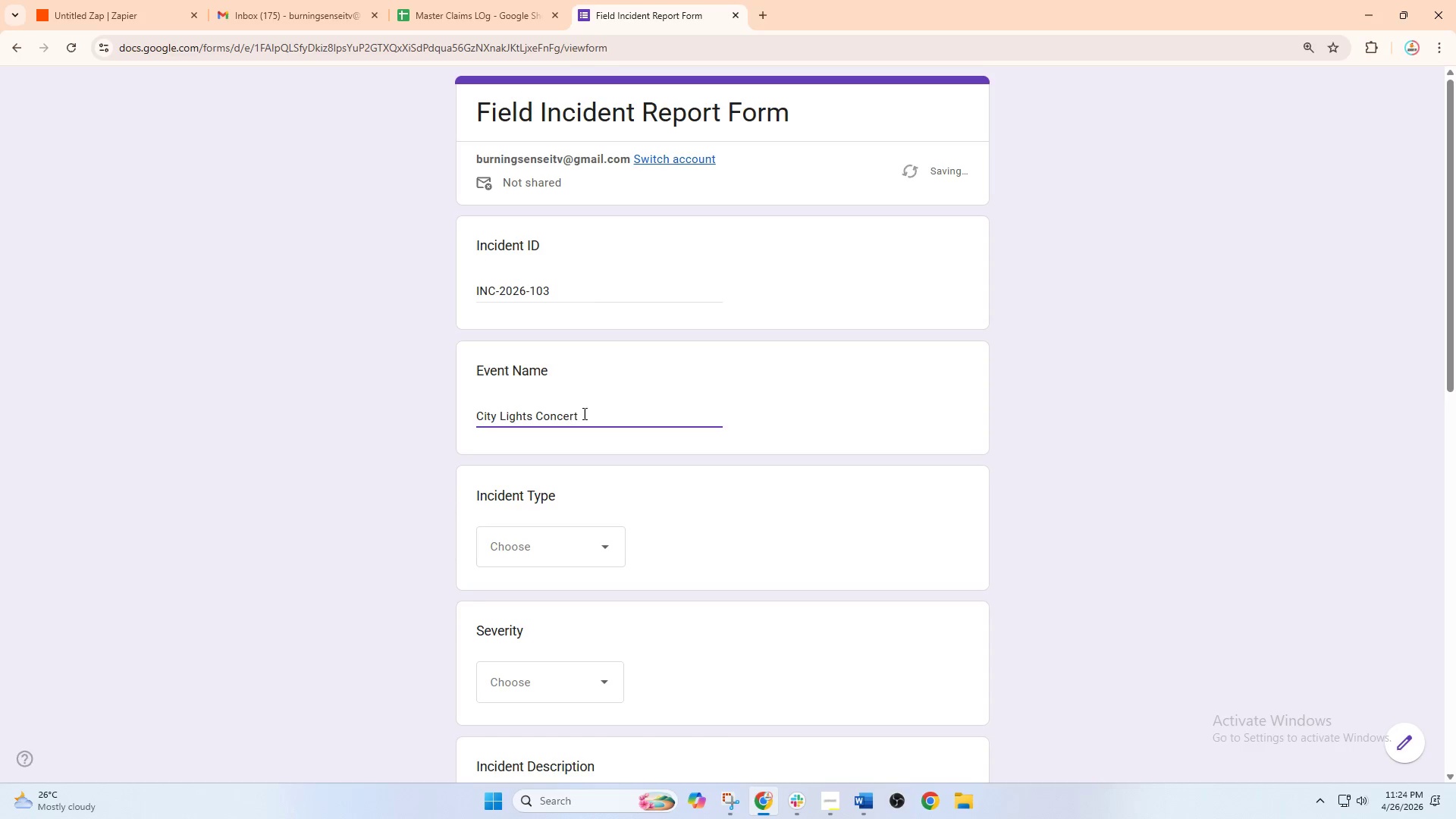 
scroll: coordinate [641, 451], scroll_direction: down, amount: 1.0
 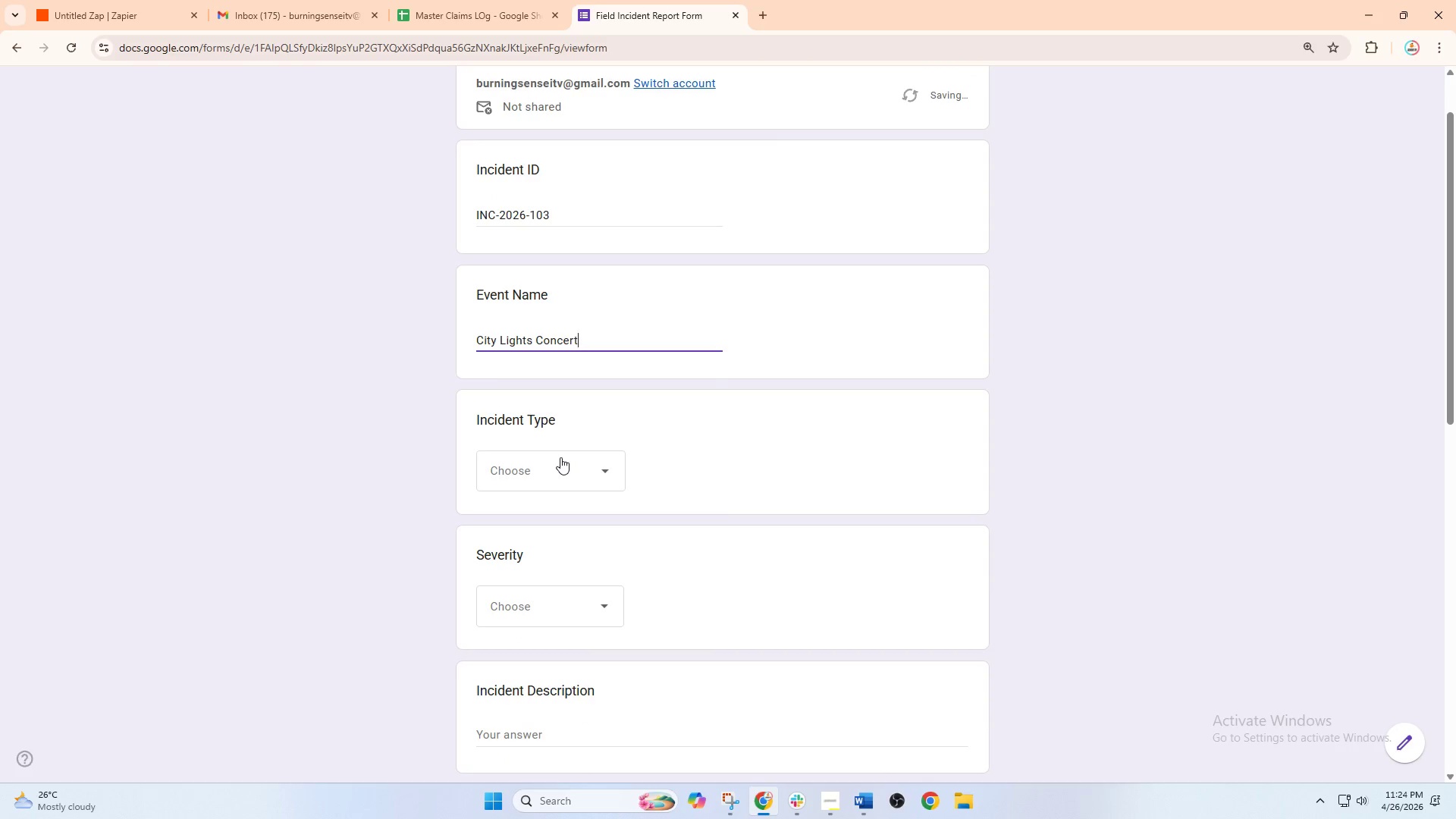 
left_click([560, 457])
 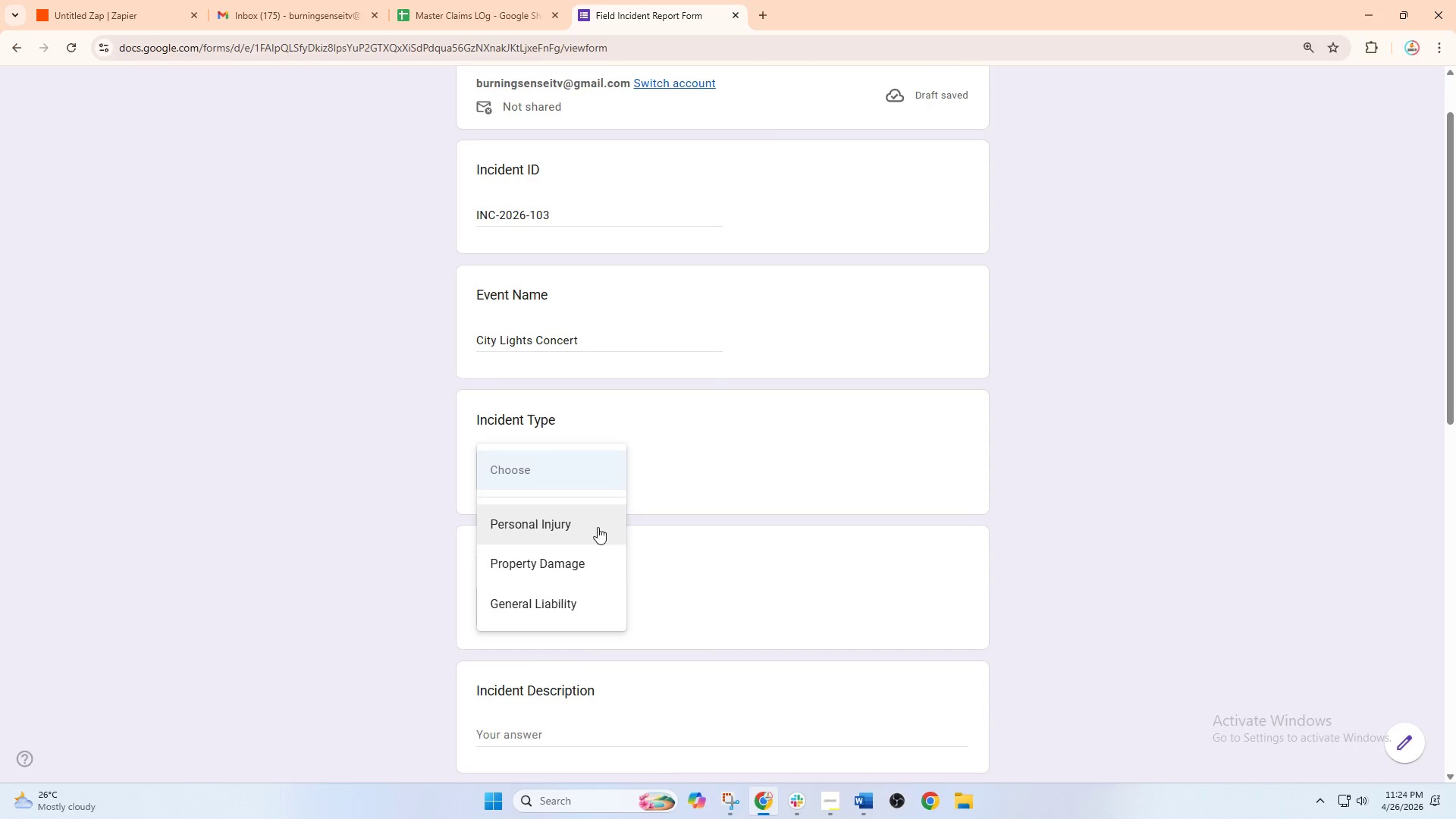 
left_click([576, 597])
 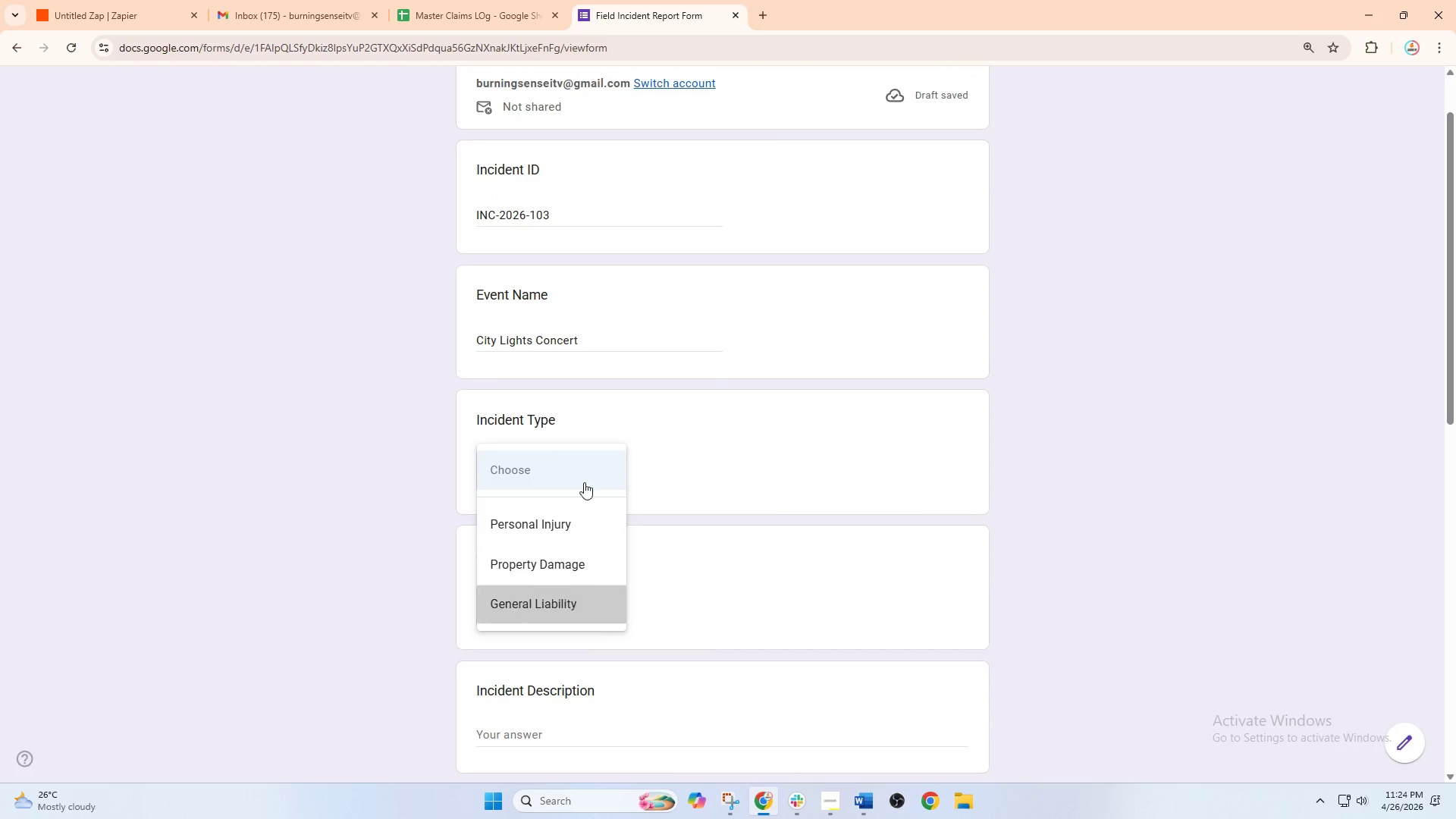 
scroll: coordinate [690, 463], scroll_direction: down, amount: 4.0
 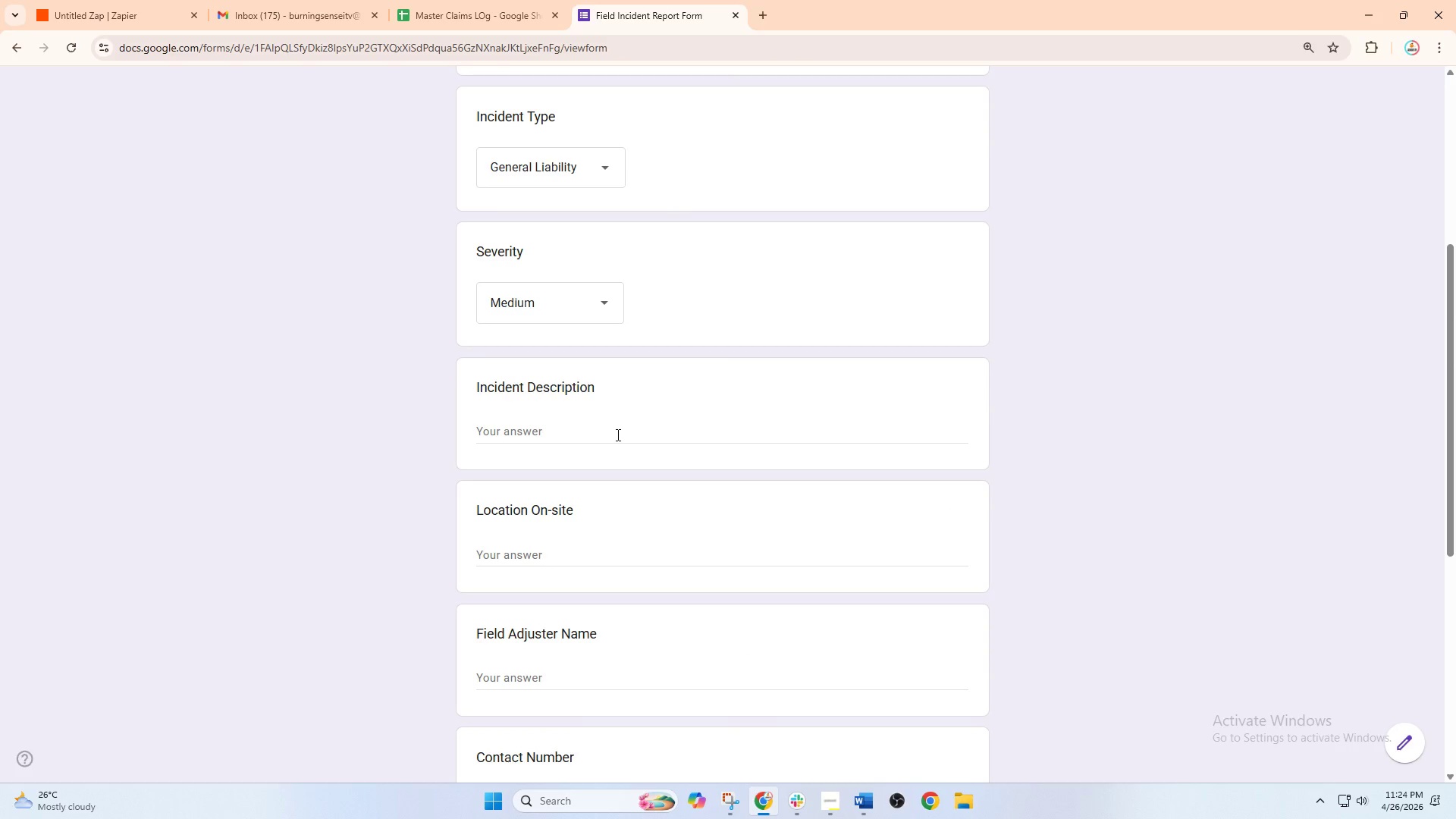 
left_click([617, 435])
 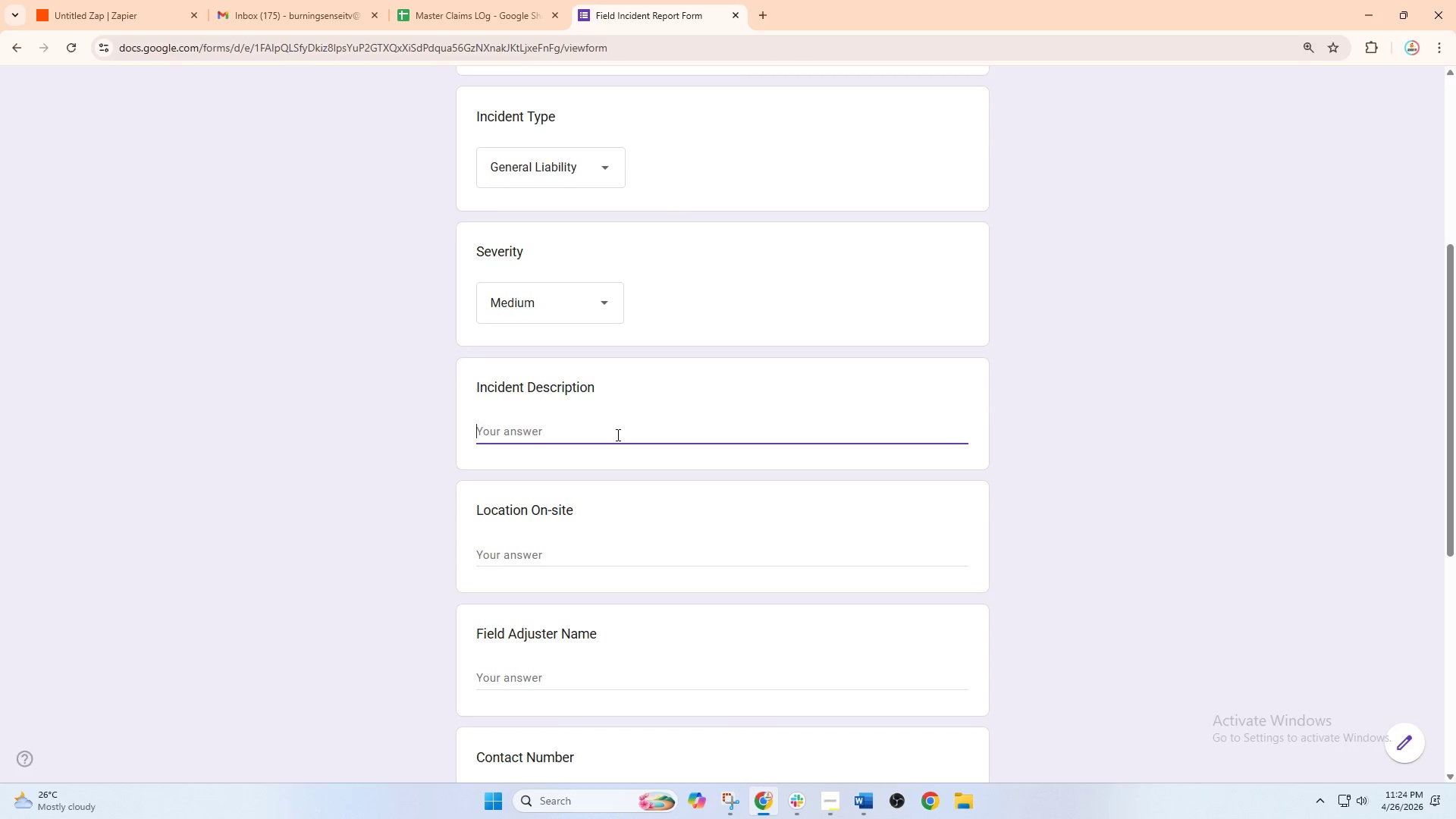 
type(Guest reported slipping har)
key(Backspace)
type(zard caused by spilled drinks near em=n)
key(Backspace)
key(Backspace)
key(Backspace)
type(ntrea)
key(Backspace)
key(Backspace)
type(ance.)
 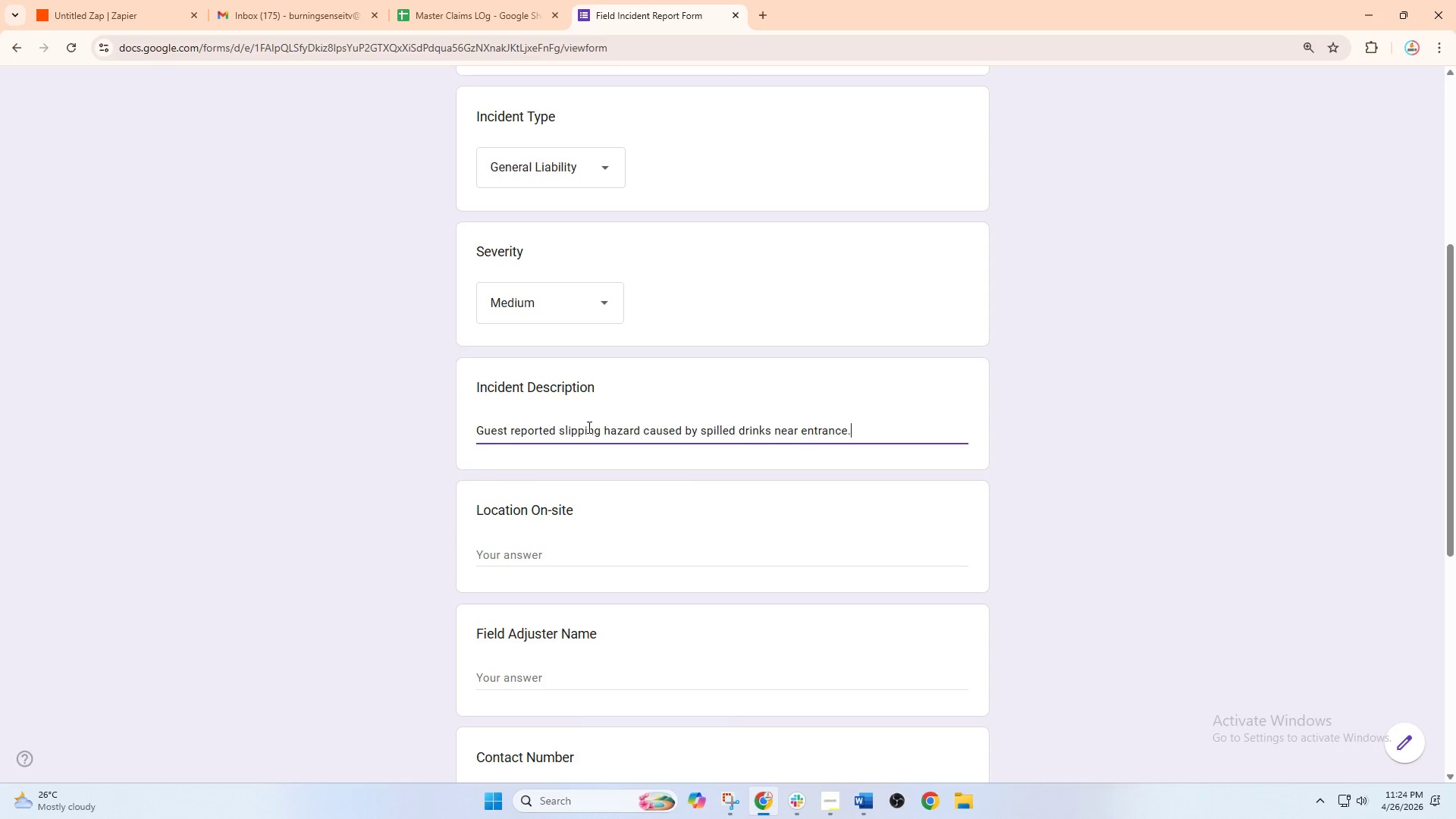 
left_click([597, 561])
 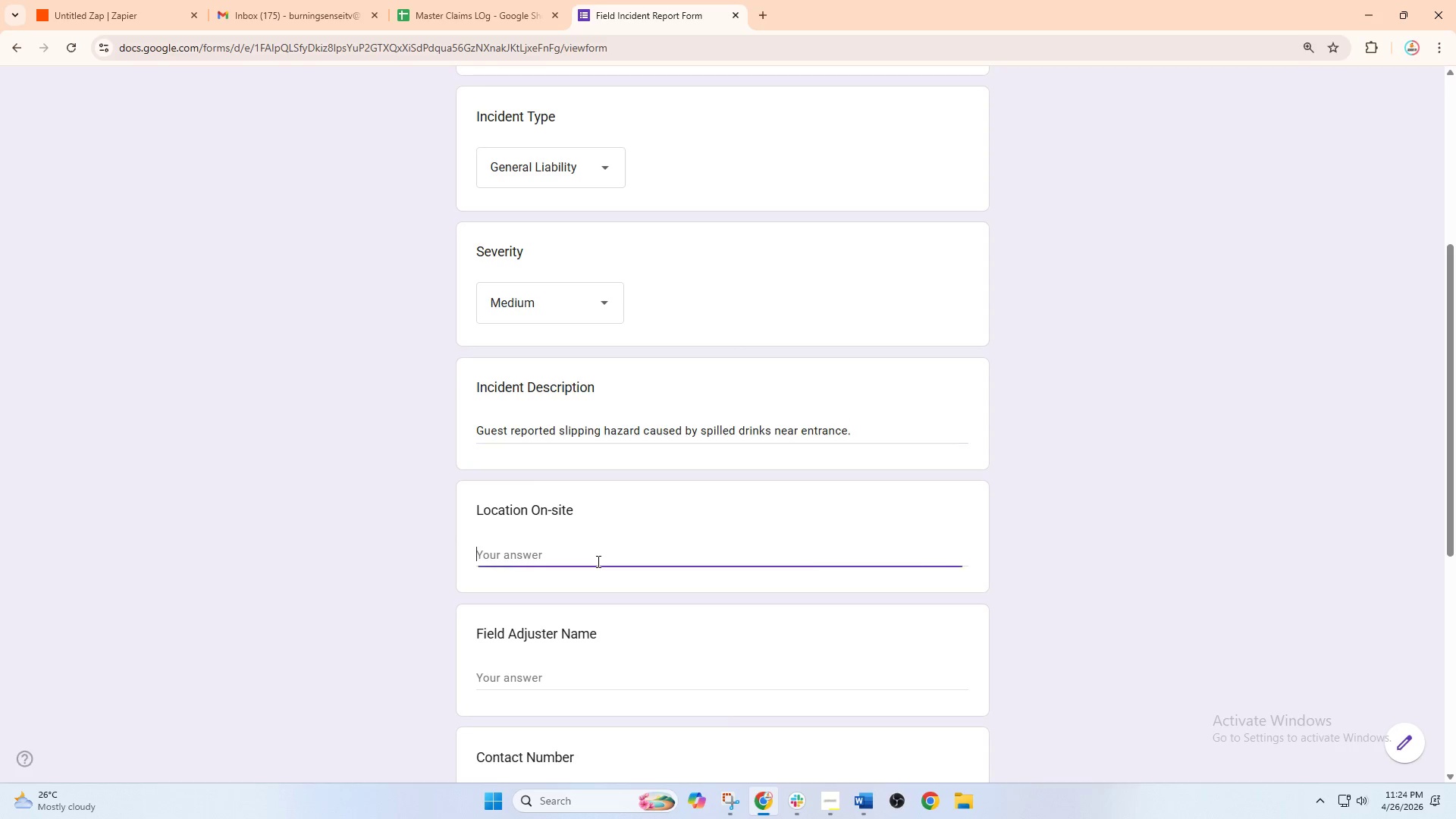 
type(GTA)
key(Backspace)
key(Backspace)
type(ate B Entrance)
 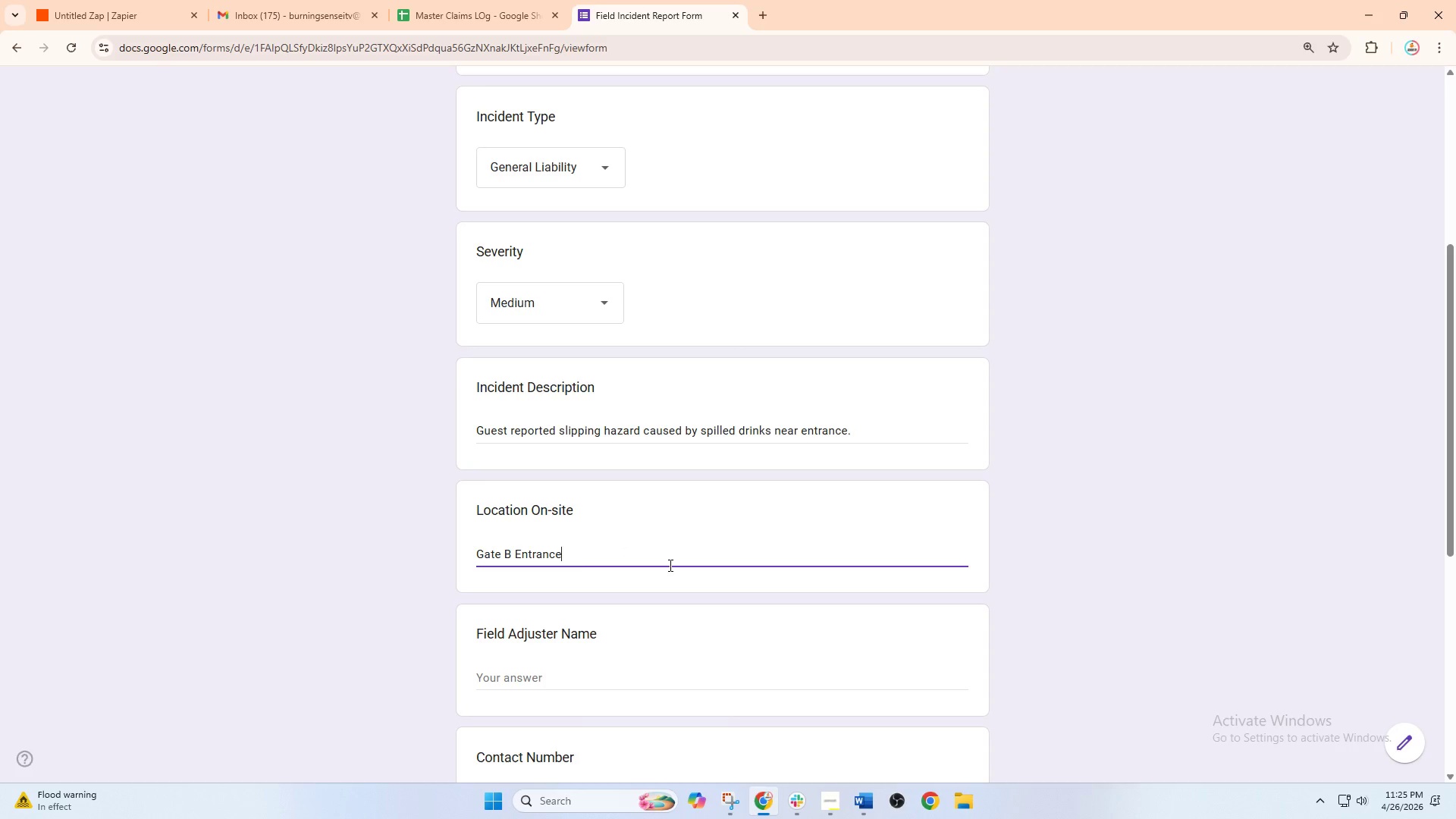 
scroll: coordinate [669, 565], scroll_direction: down, amount: 1.0
 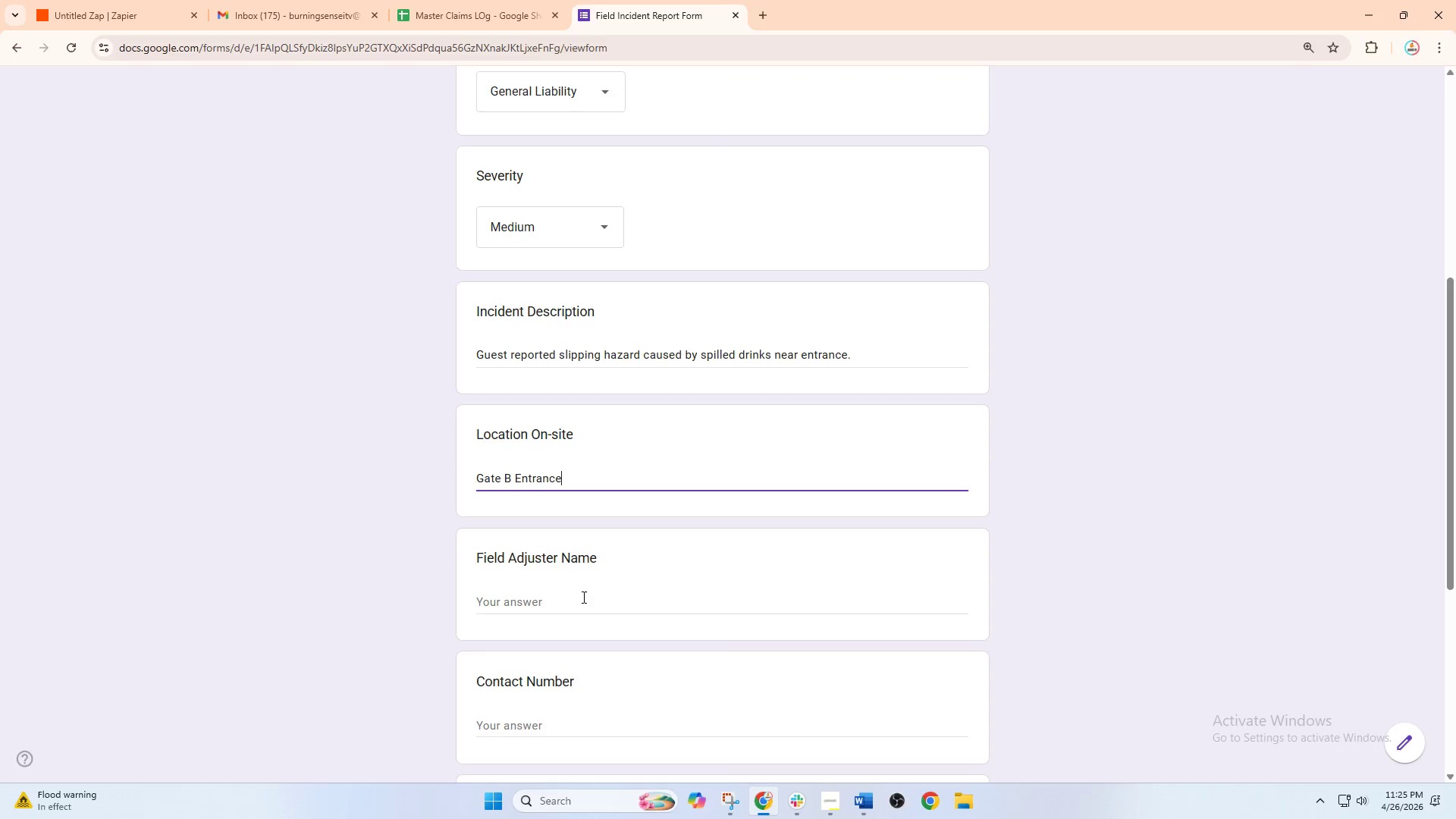 
left_click([582, 597])
 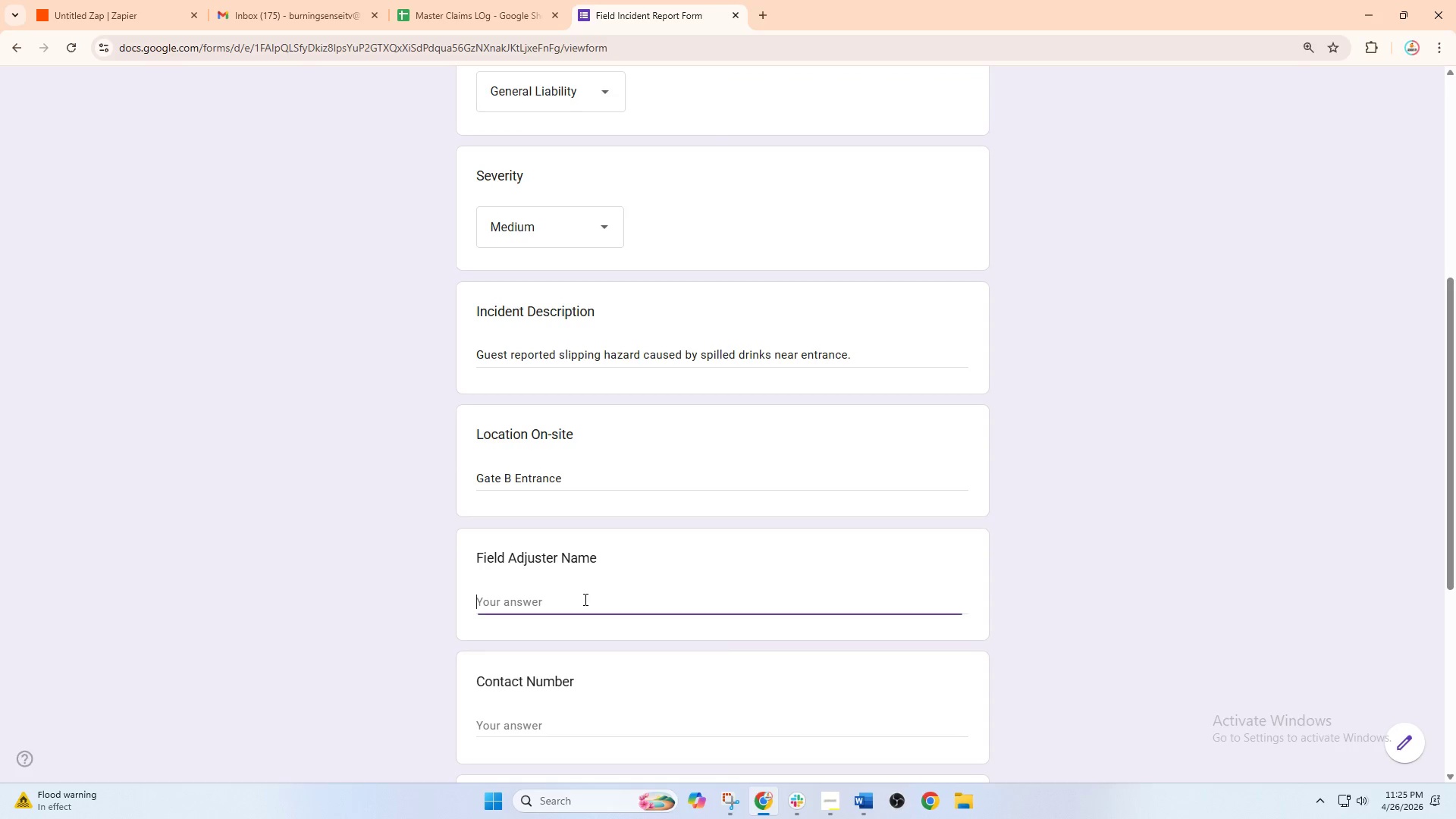 
type(Carla Mendoza)
 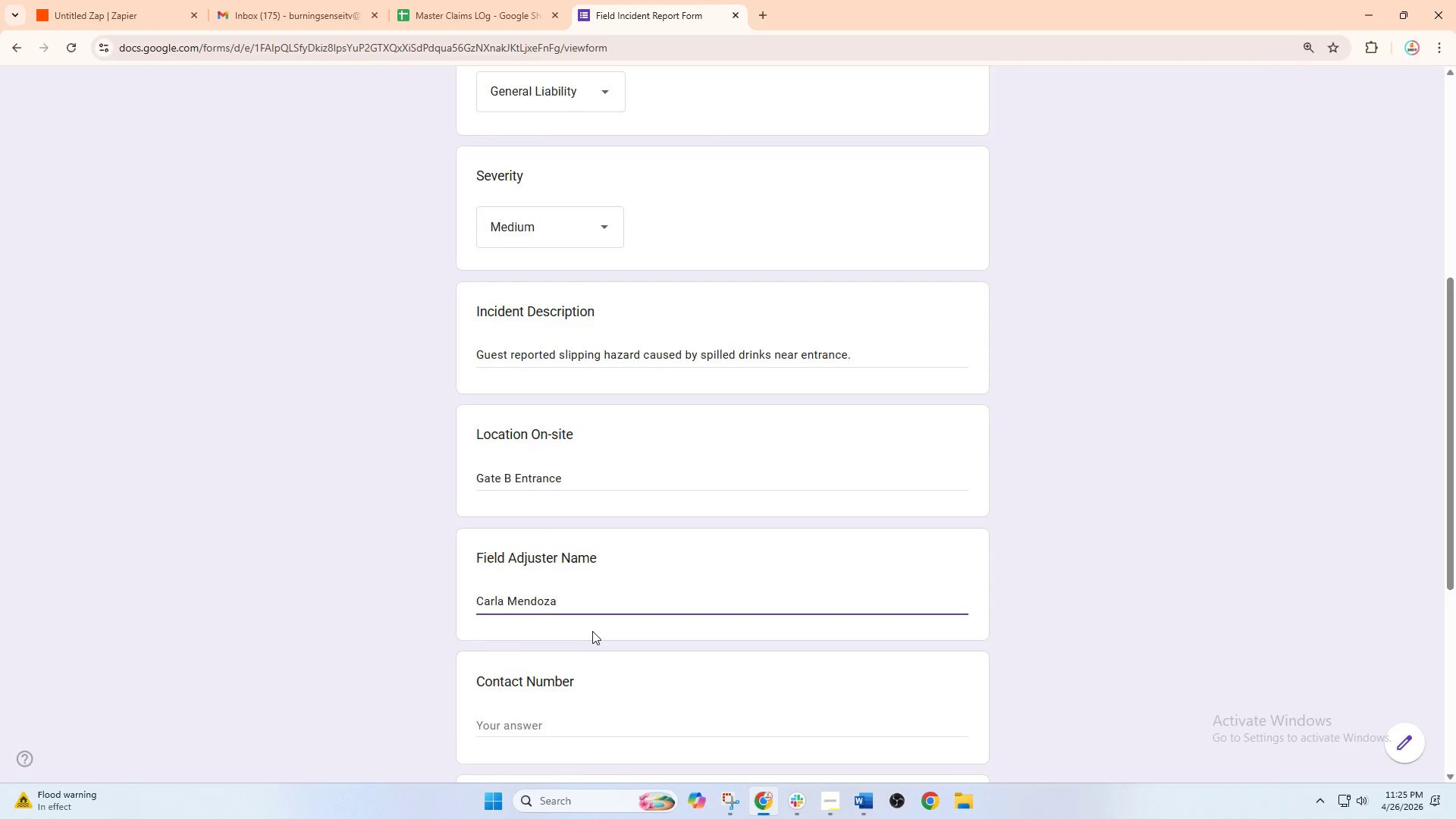 
scroll: coordinate [592, 631], scroll_direction: down, amount: 2.0
 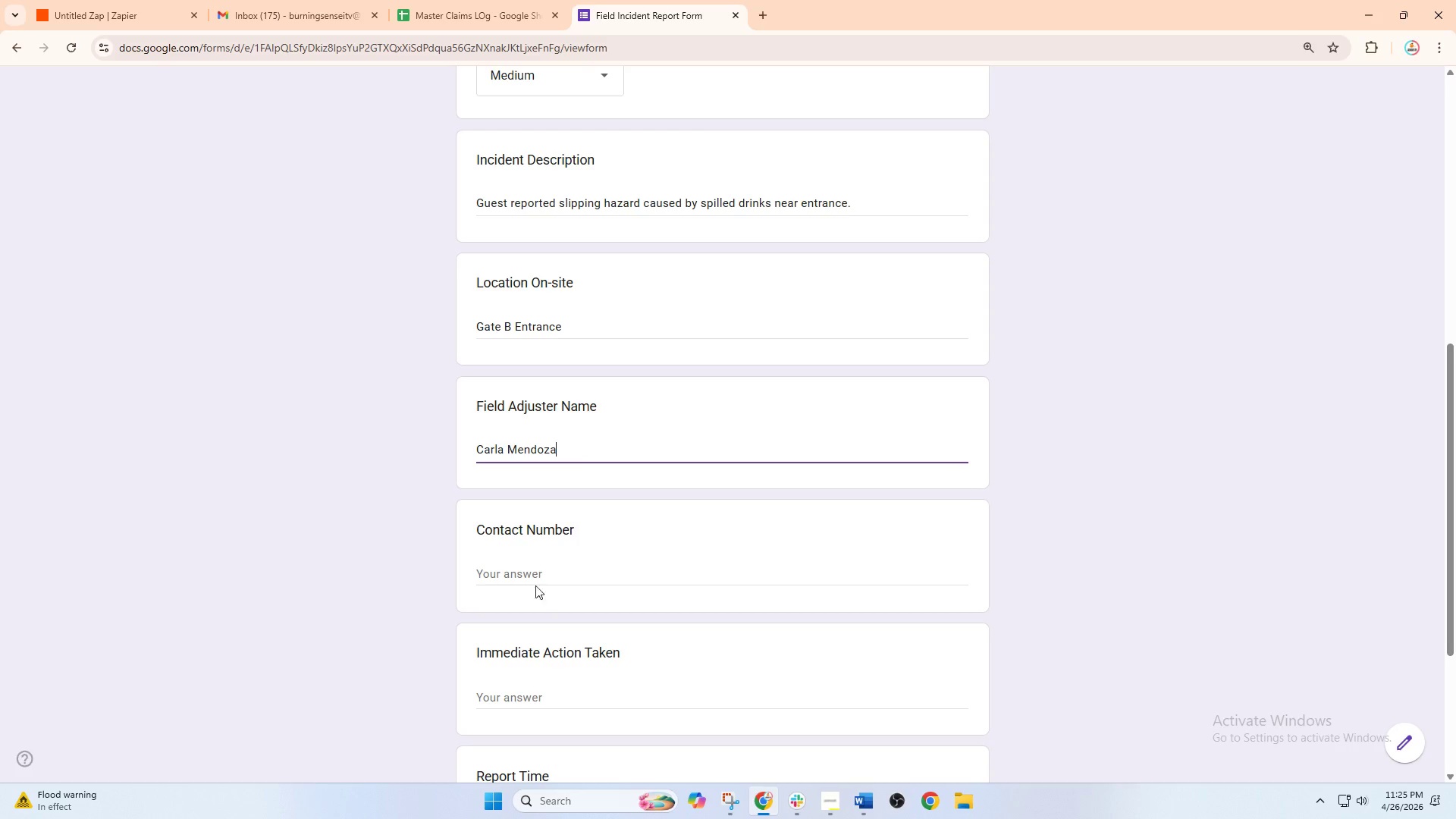 
left_click([522, 565])
 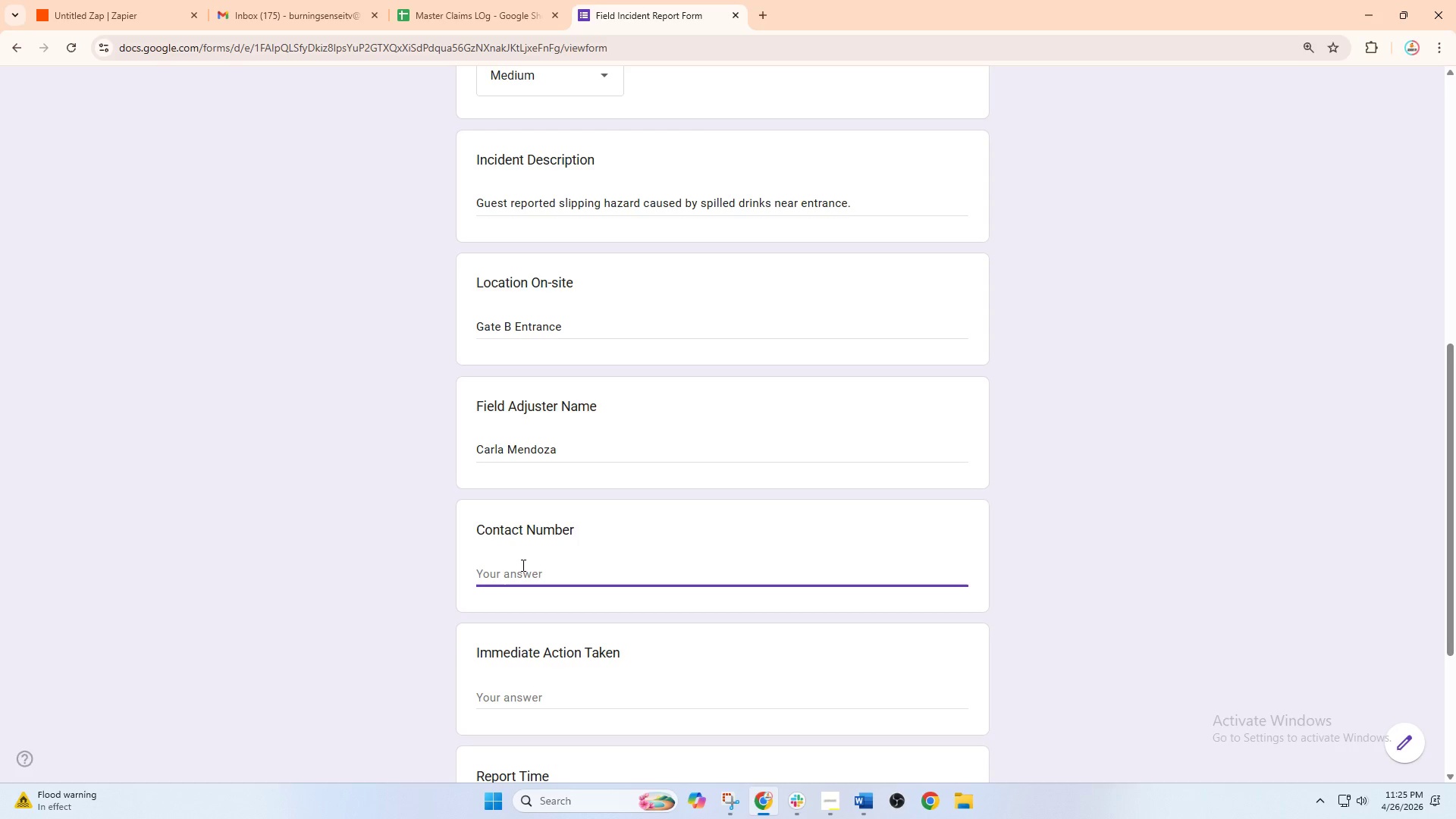 
type(09193)
 